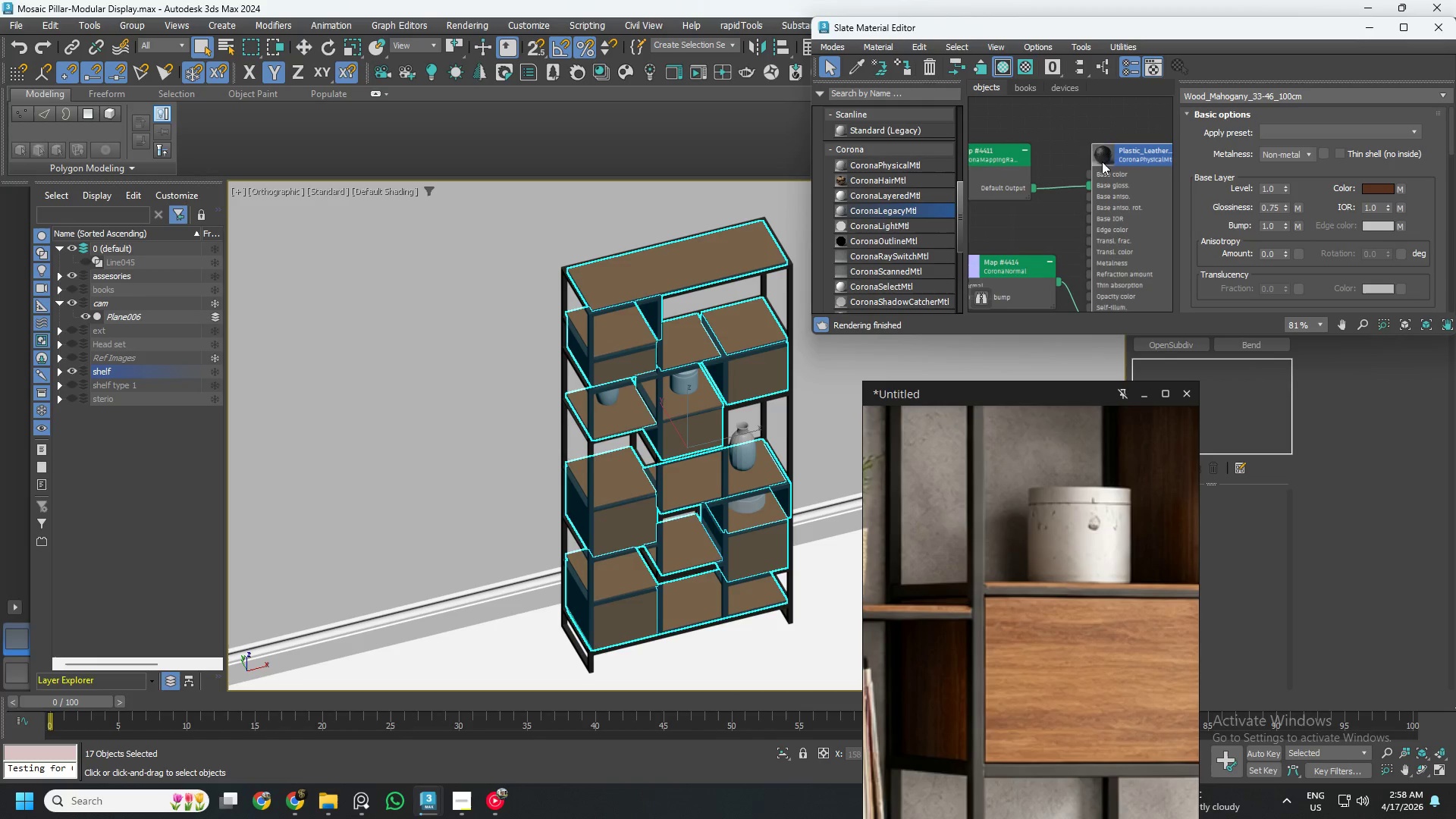 
mouse_move([1111, 179])
 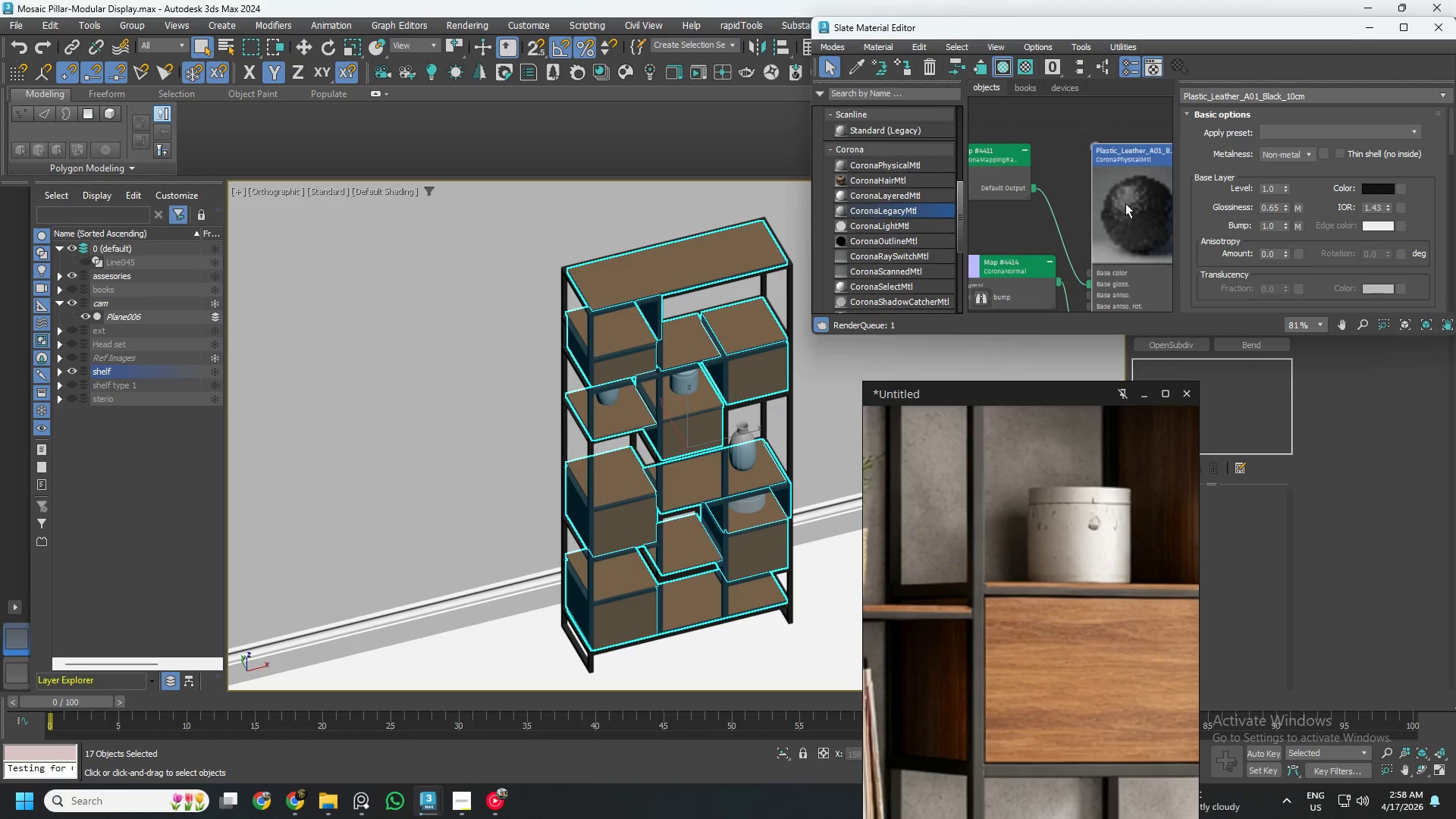 
left_click_drag(start_coordinate=[1125, 203], to_coordinate=[1134, 124])
 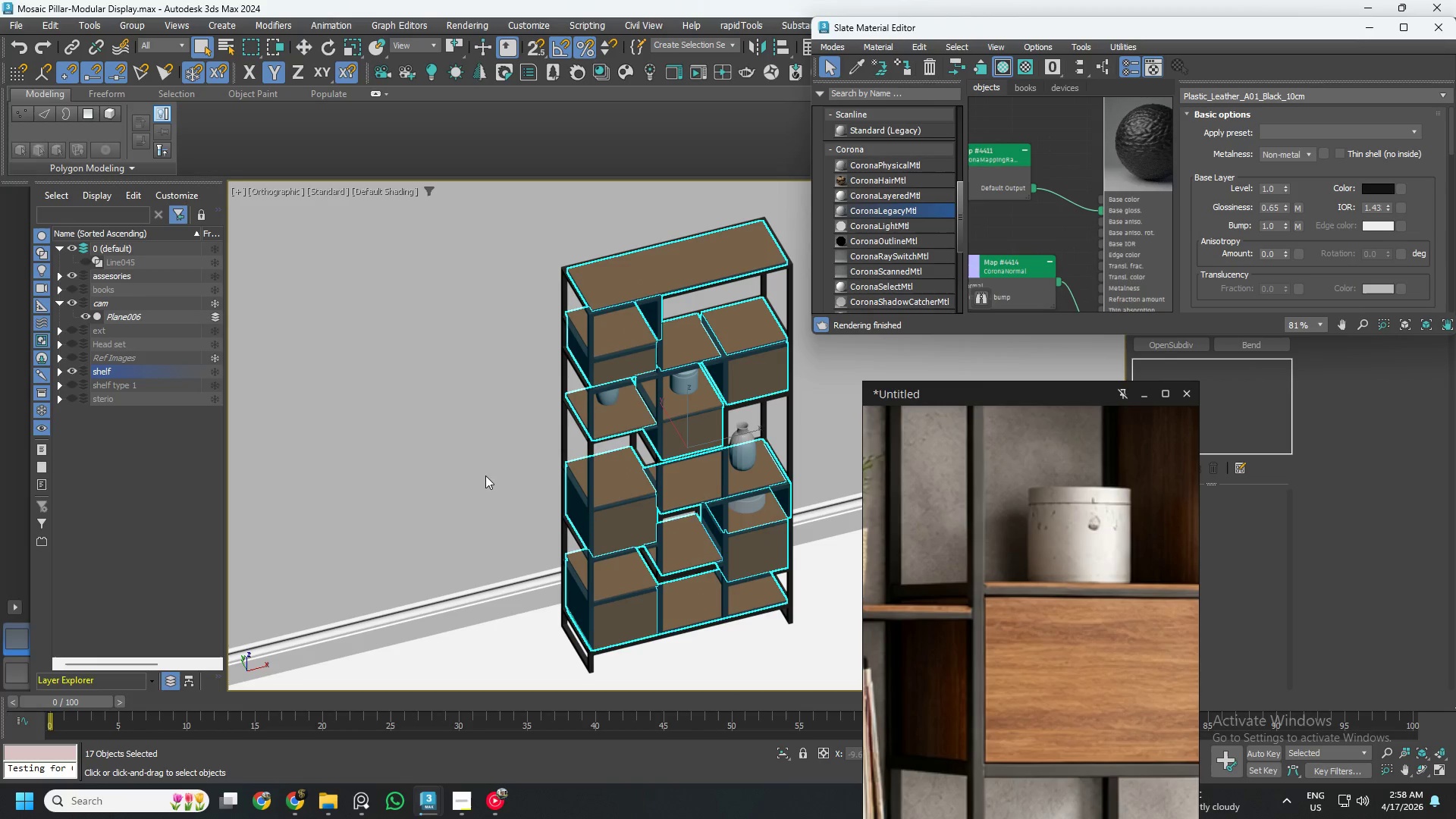 
left_click([491, 475])
 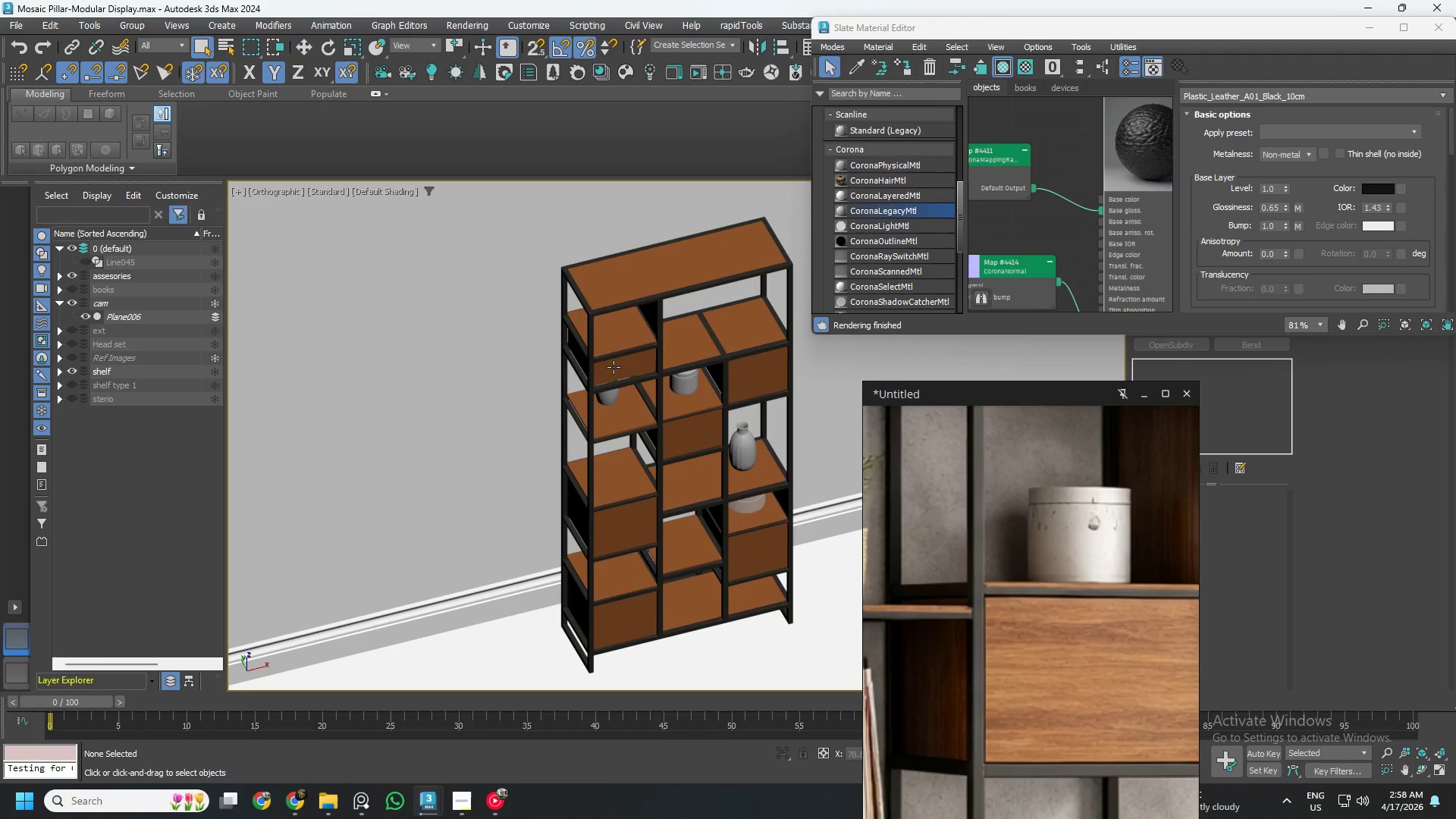 
scroll: coordinate [617, 345], scroll_direction: up, amount: 3.0
 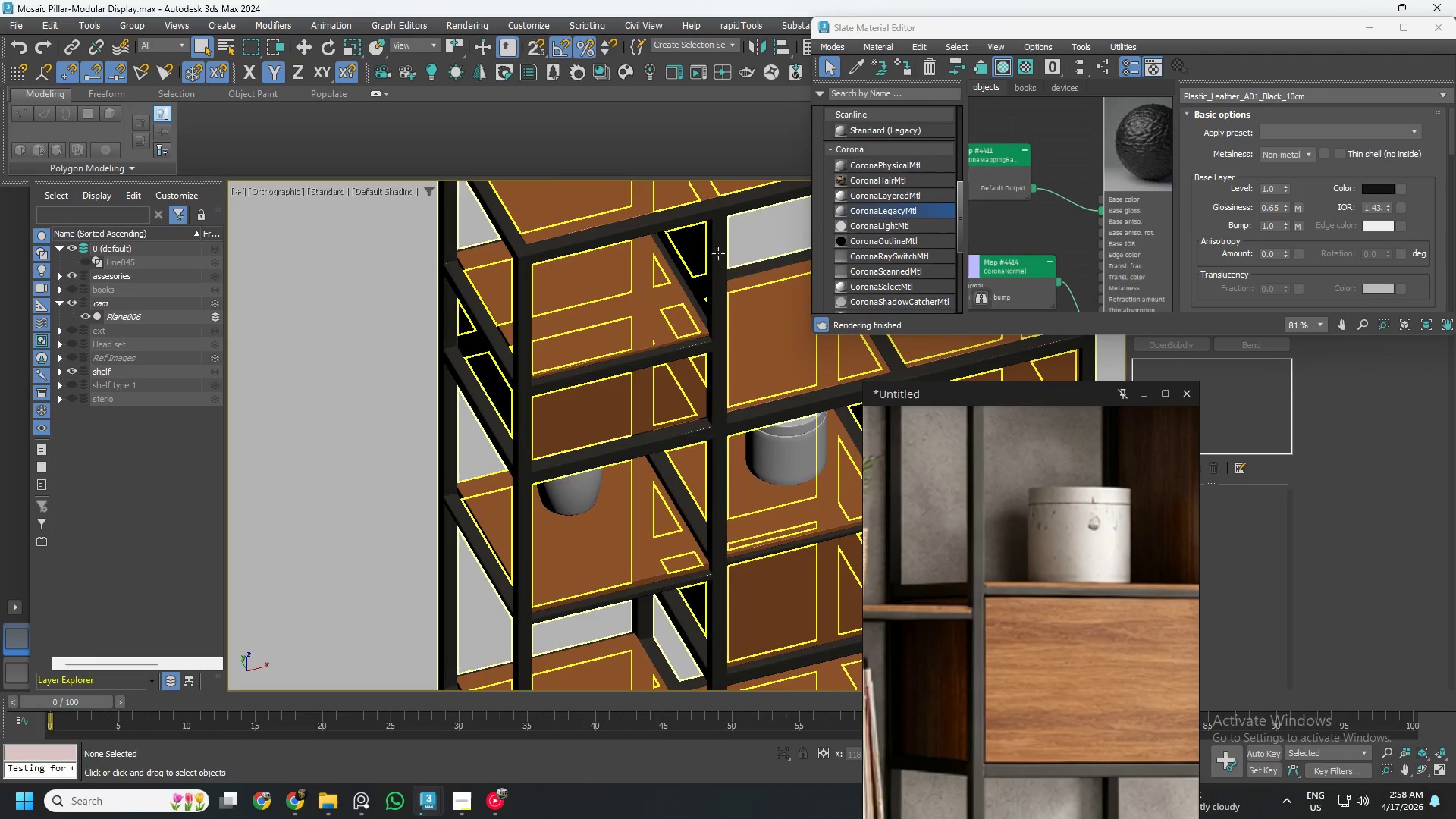 
left_click([719, 253])
 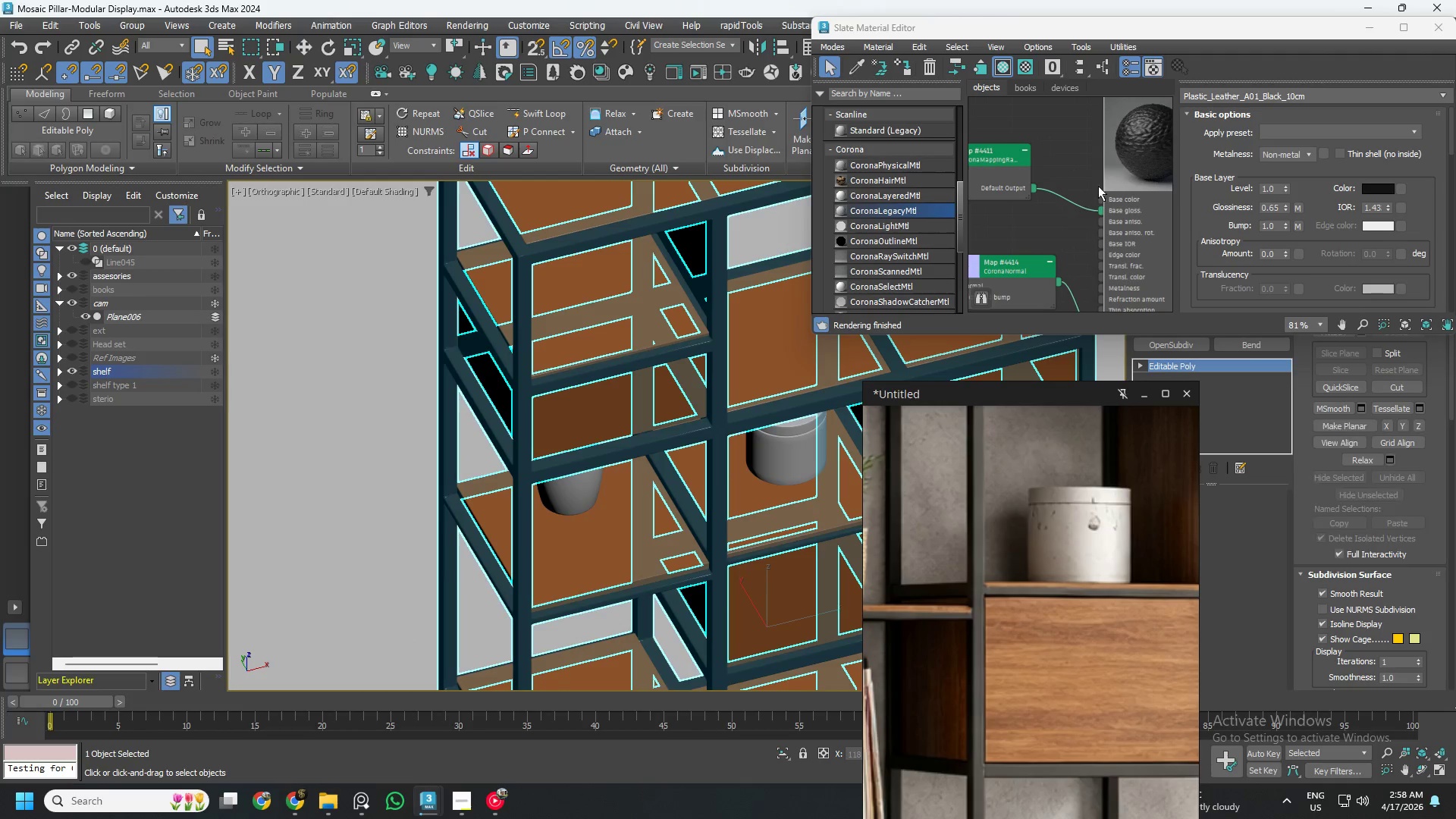 
left_click([1125, 153])
 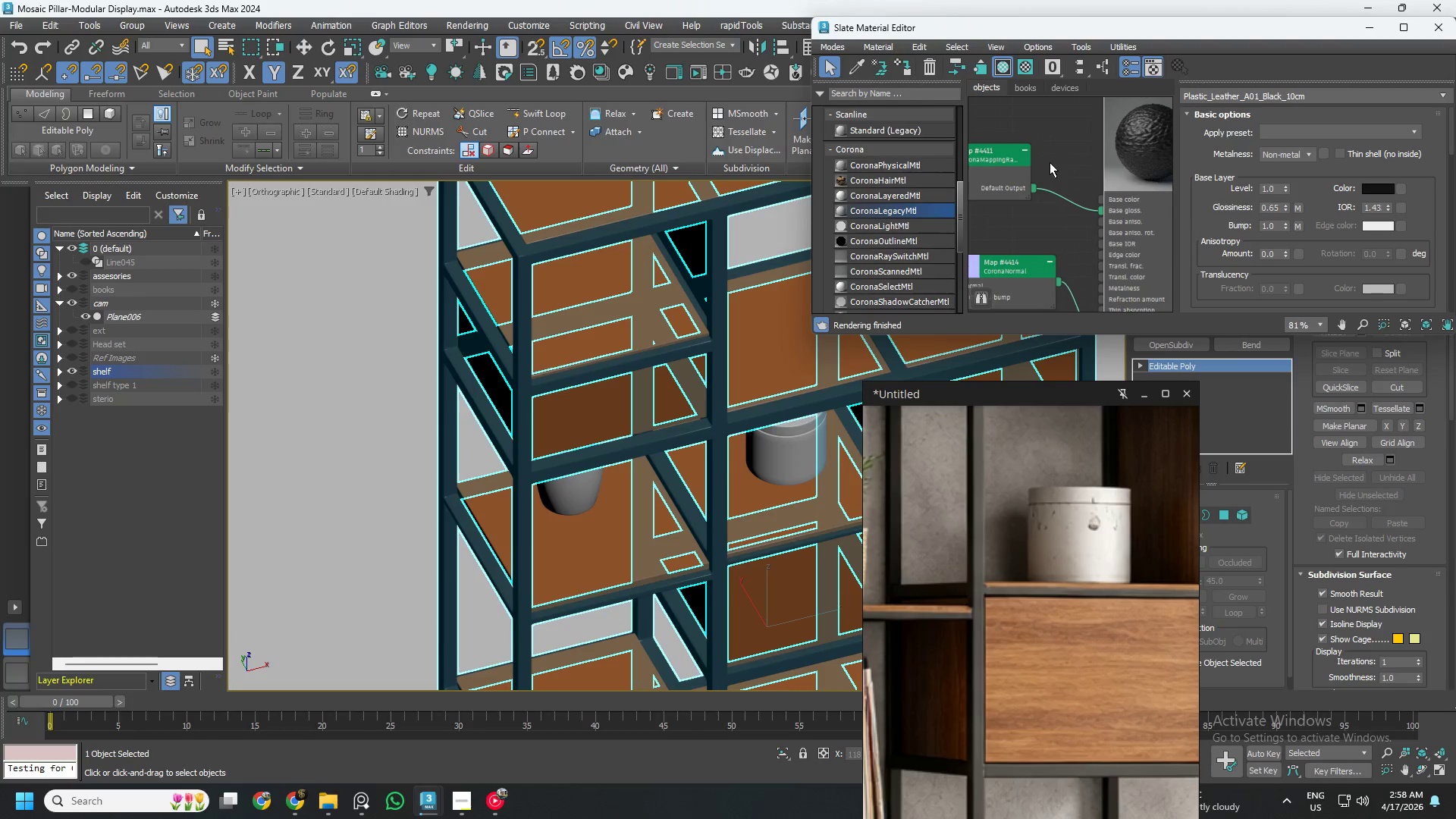 
scroll: coordinate [1101, 155], scroll_direction: down, amount: 6.0
 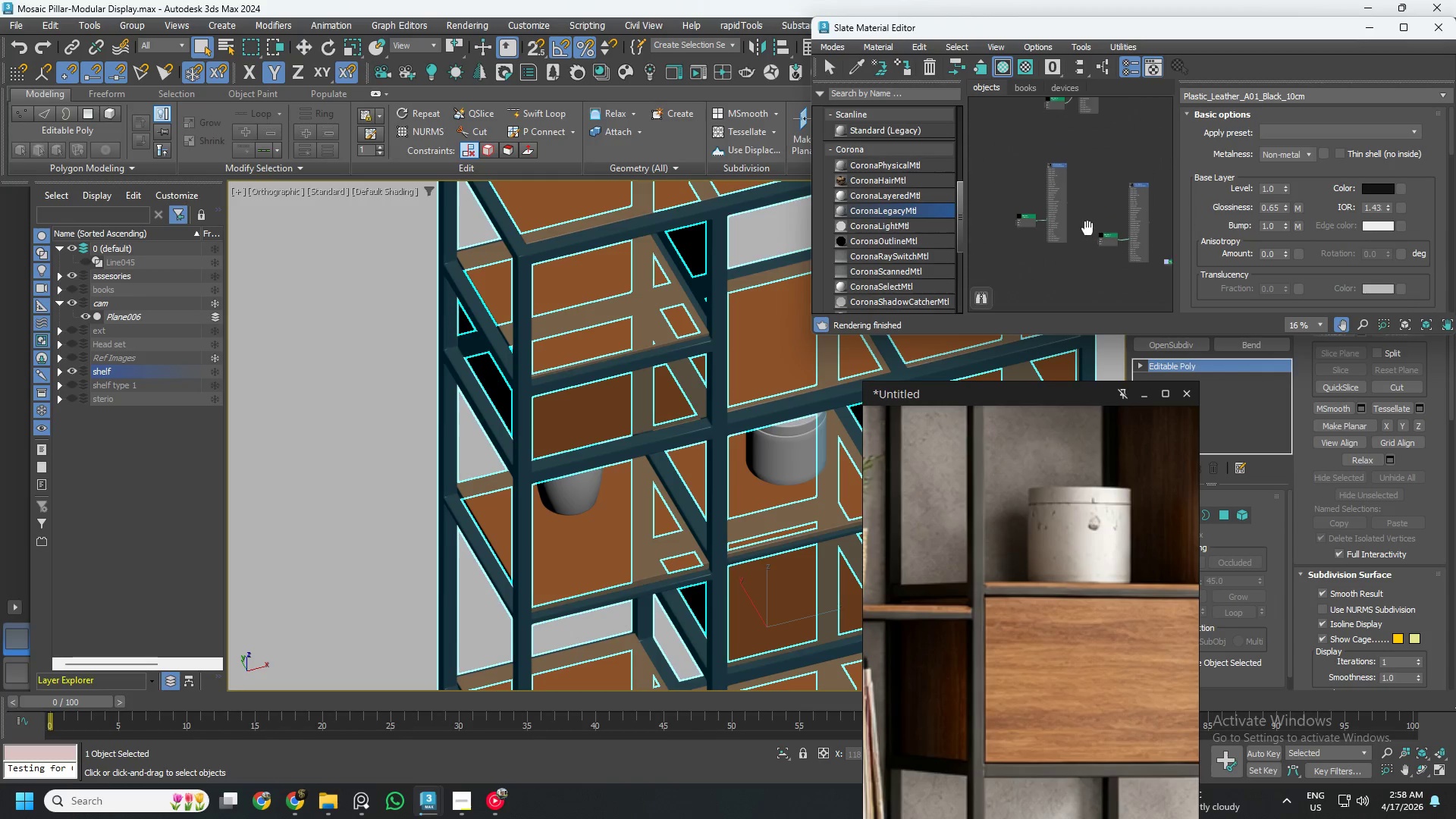 
scroll: coordinate [1040, 162], scroll_direction: up, amount: 5.0
 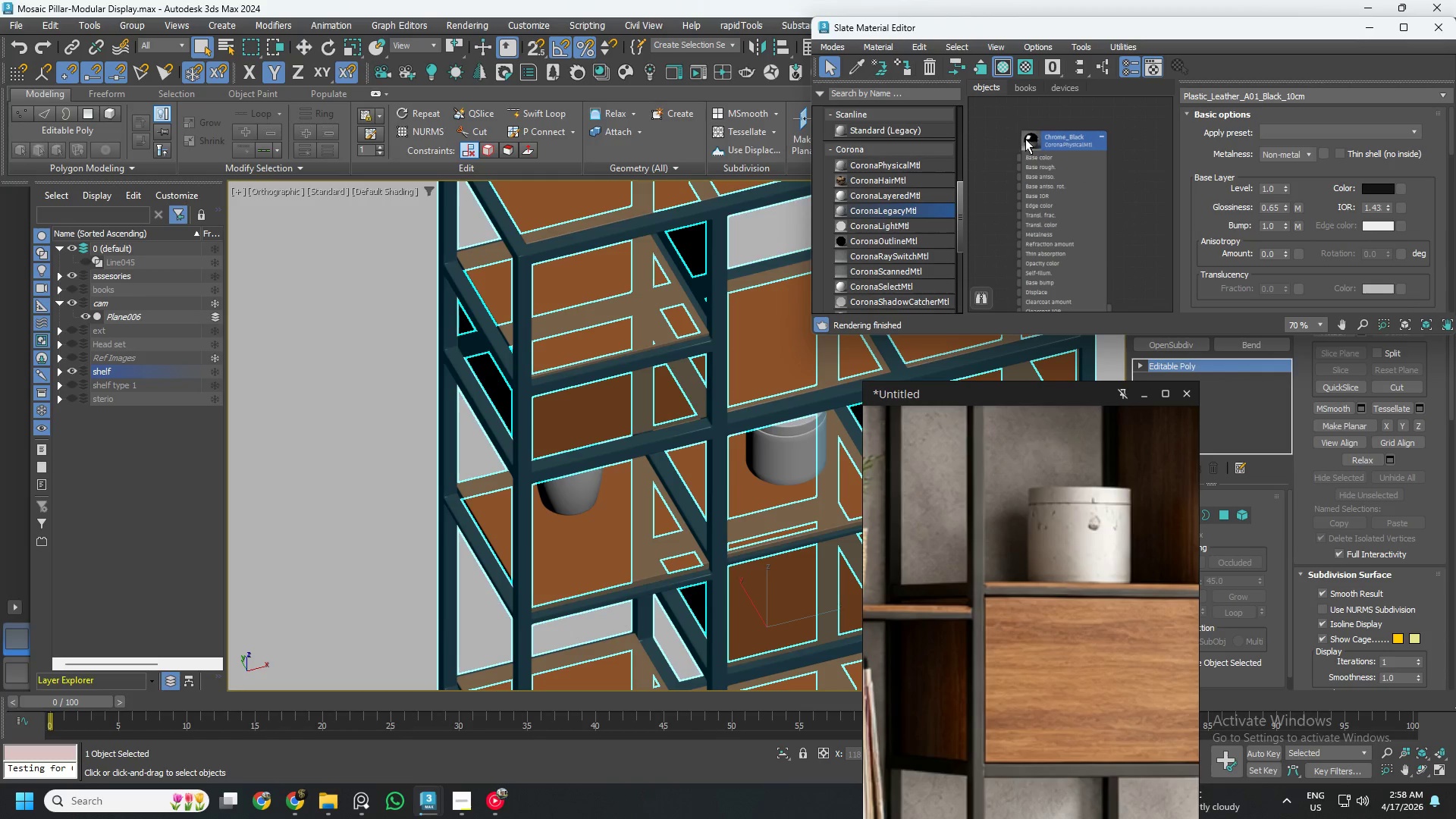 
double_click([1027, 139])
 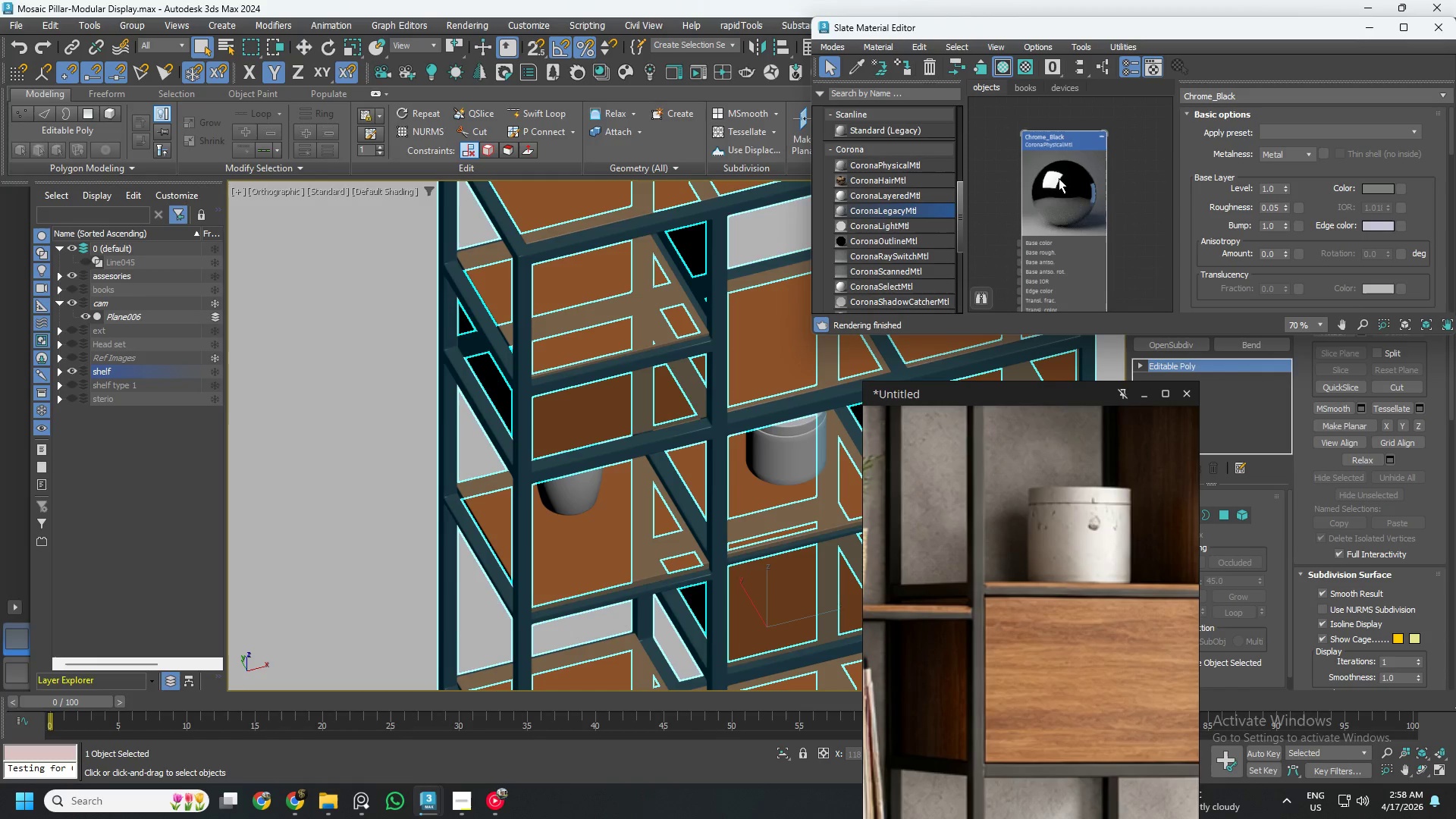 
left_click([902, 62])
 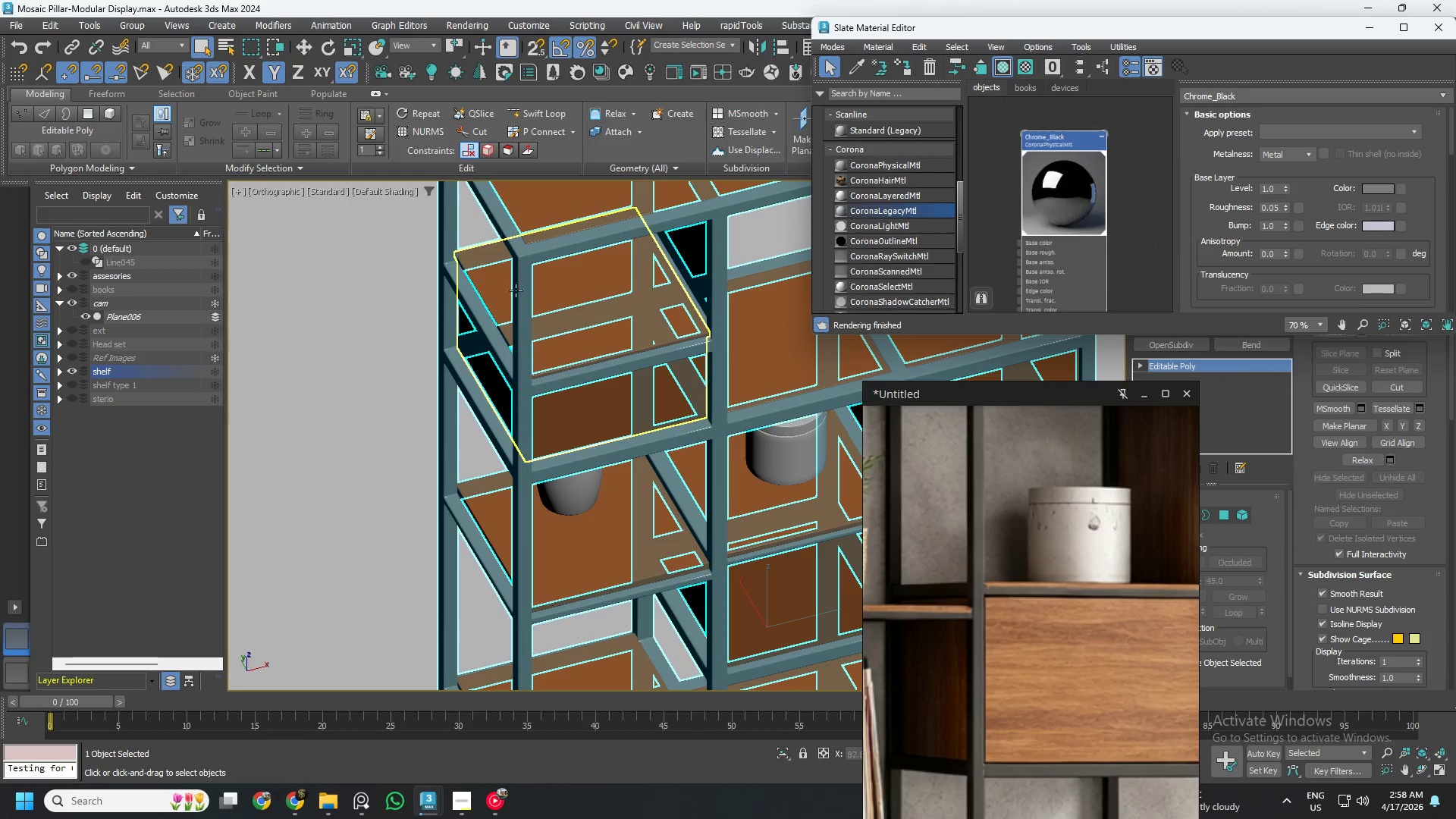 
scroll: coordinate [1044, 238], scroll_direction: down, amount: 7.0
 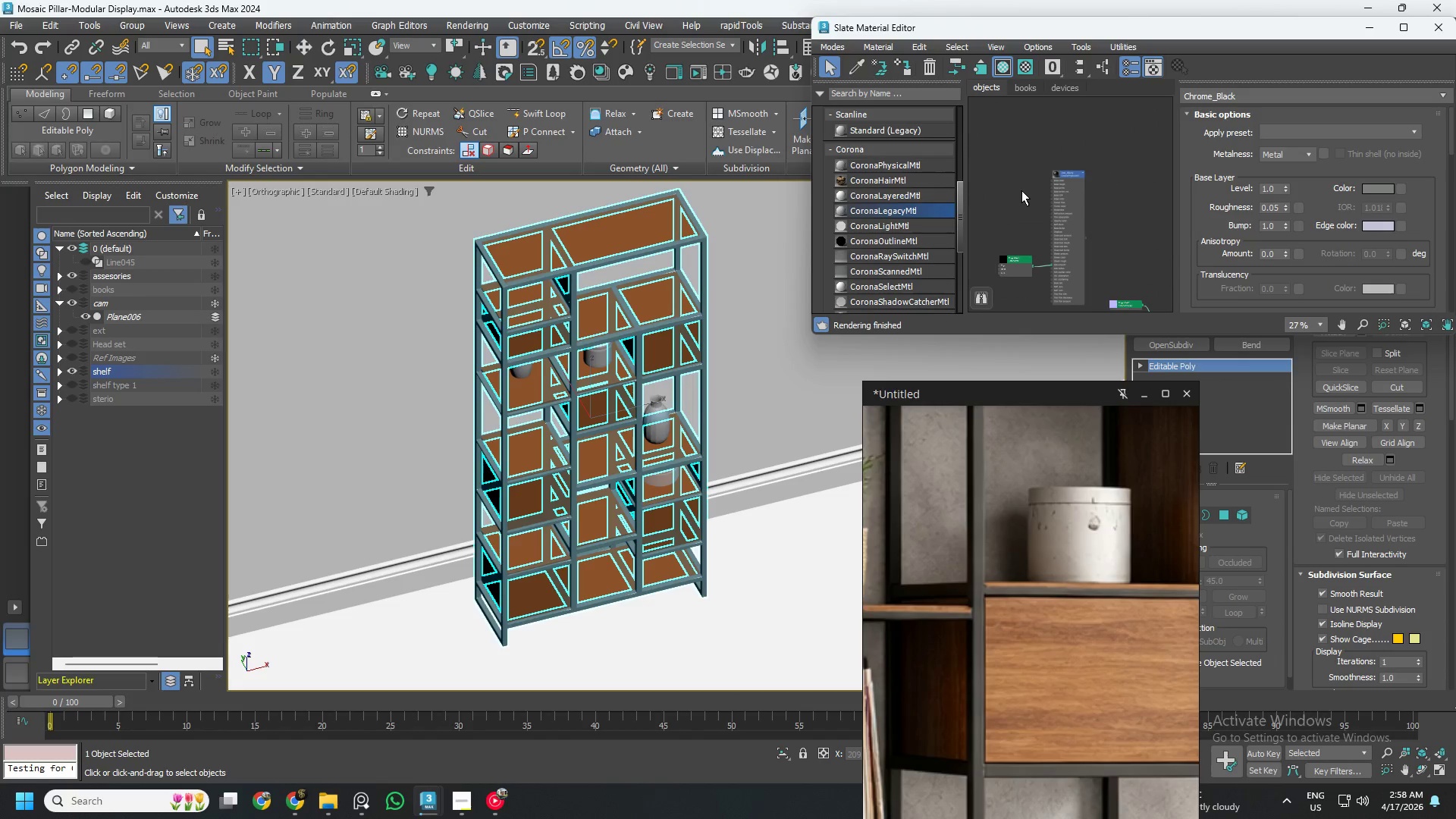 
left_click_drag(start_coordinate=[1017, 168], to_coordinate=[1063, 298])
 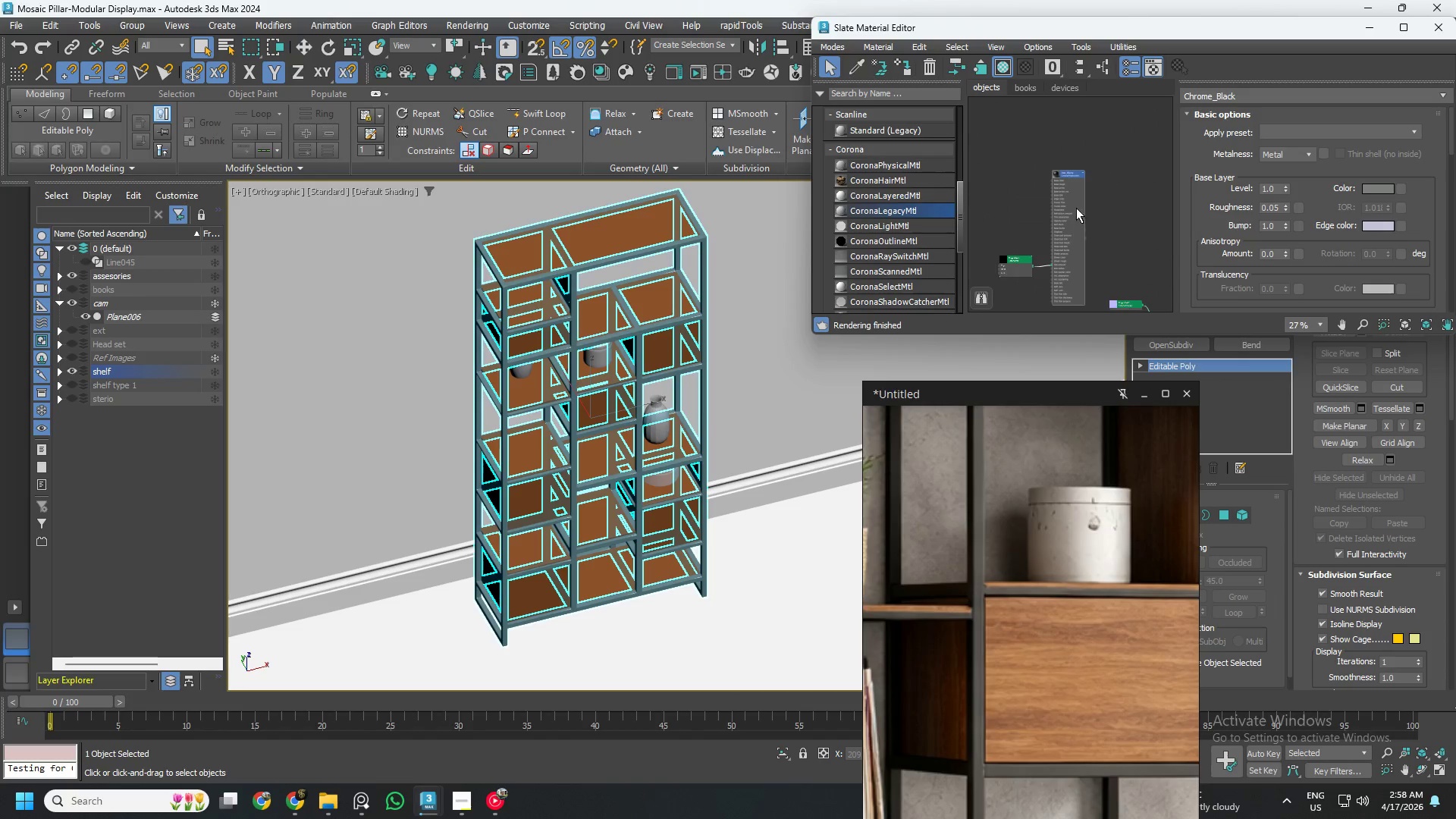 
left_click_drag(start_coordinate=[1075, 206], to_coordinate=[1030, 180])
 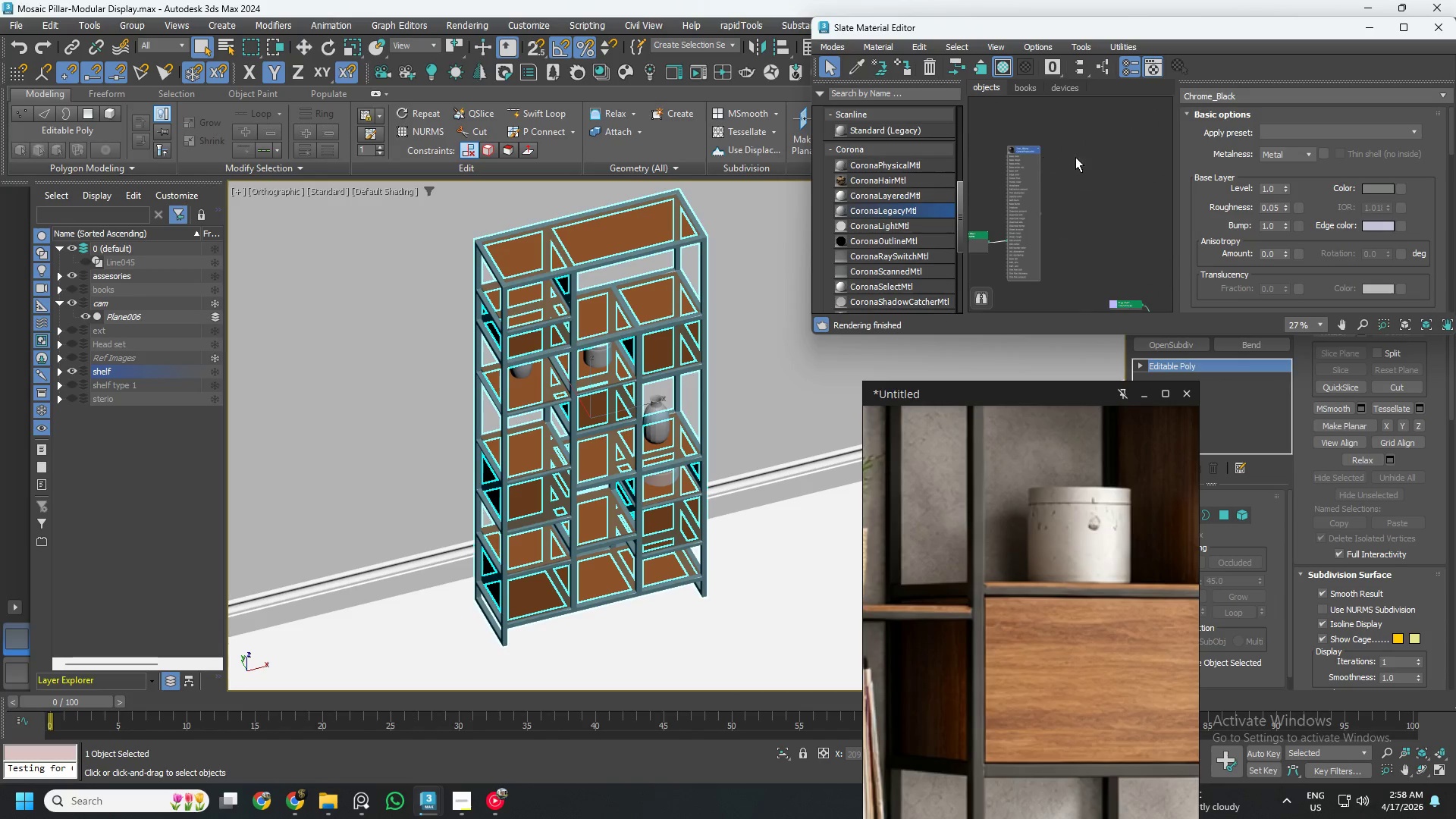 
left_click([1076, 156])
 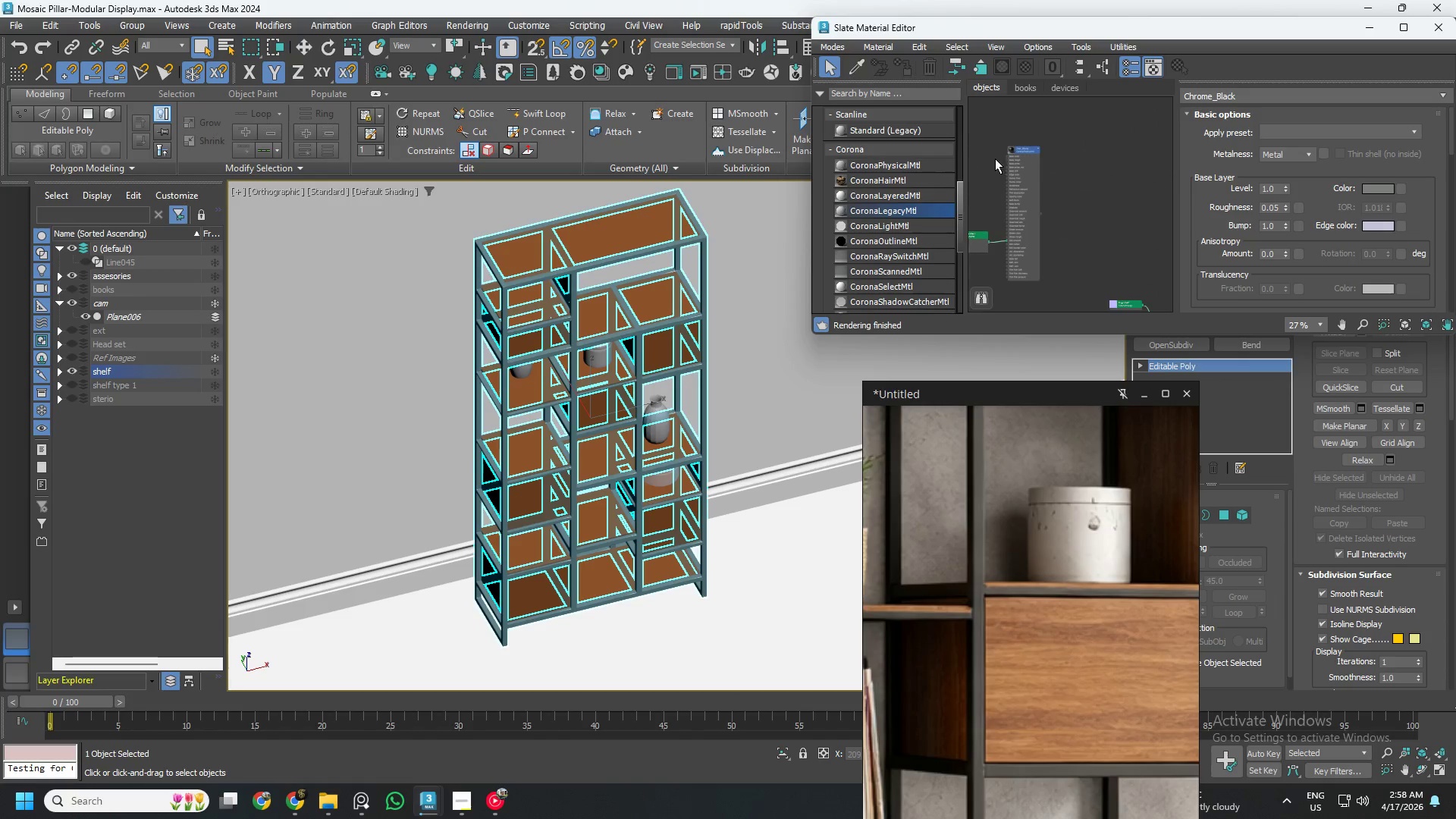 
left_click([1028, 146])
 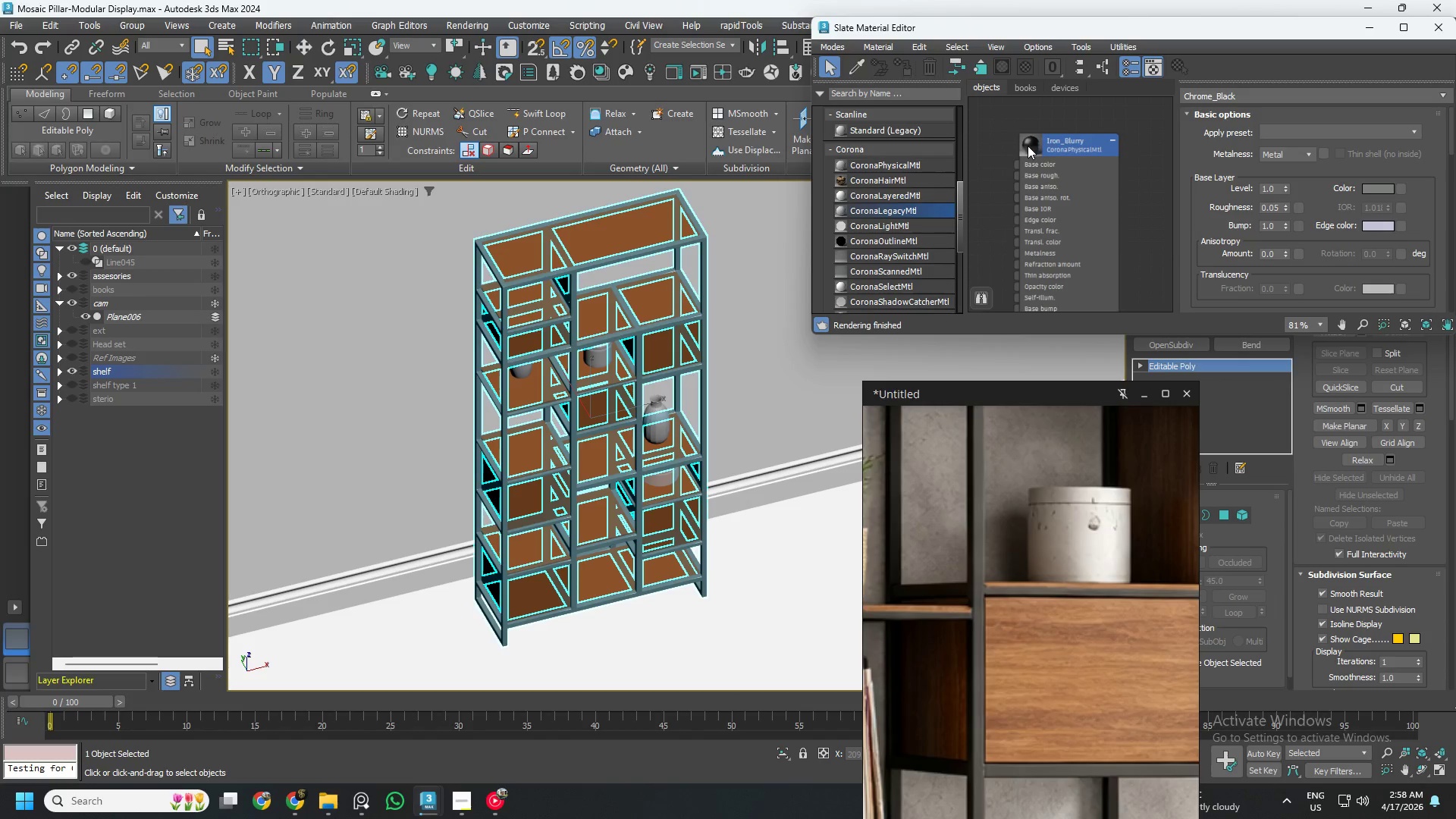 
scroll: coordinate [1018, 149], scroll_direction: up, amount: 5.0
 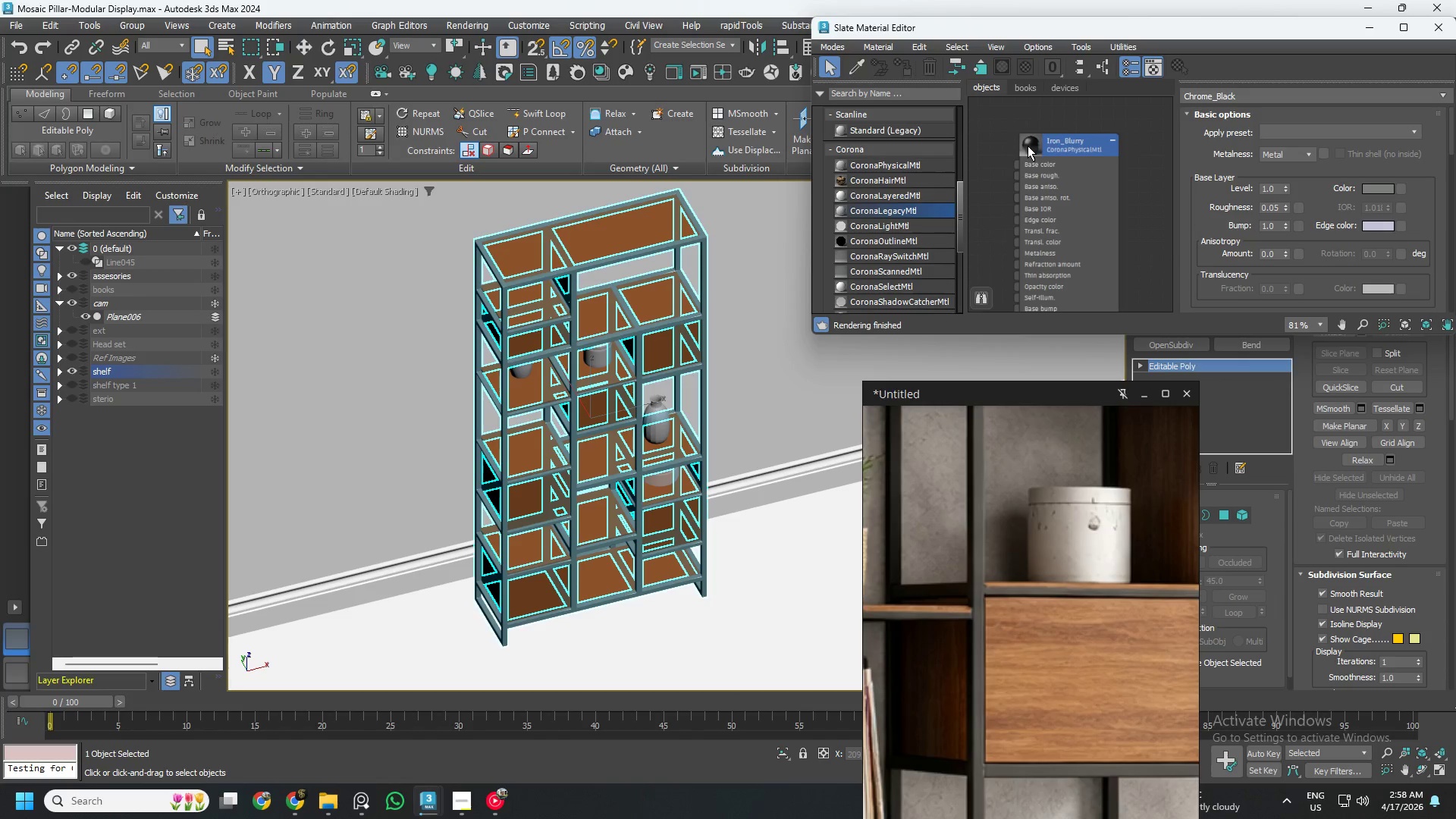 
double_click([1028, 146])
 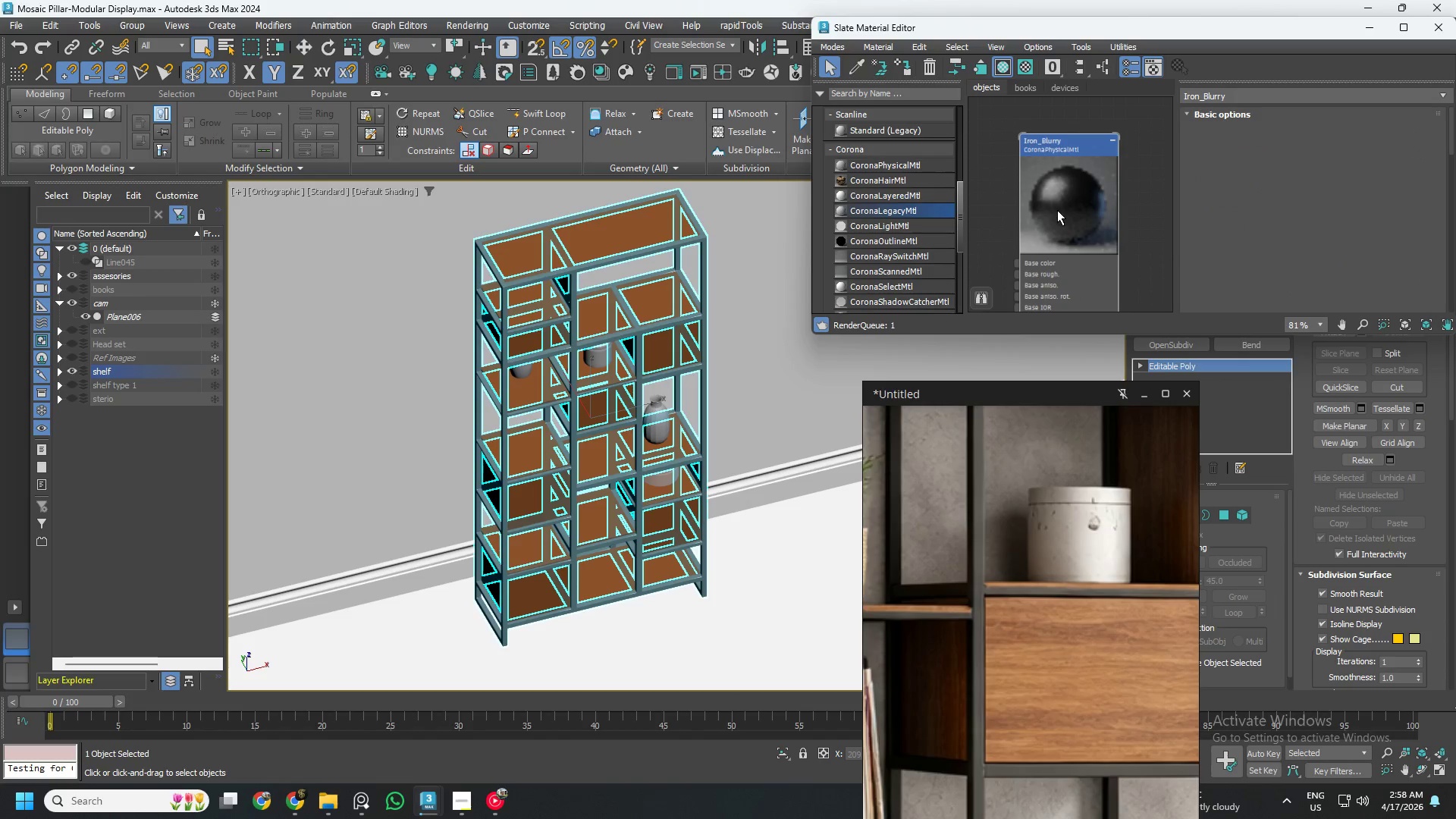 
scroll: coordinate [1053, 207], scroll_direction: down, amount: 2.0
 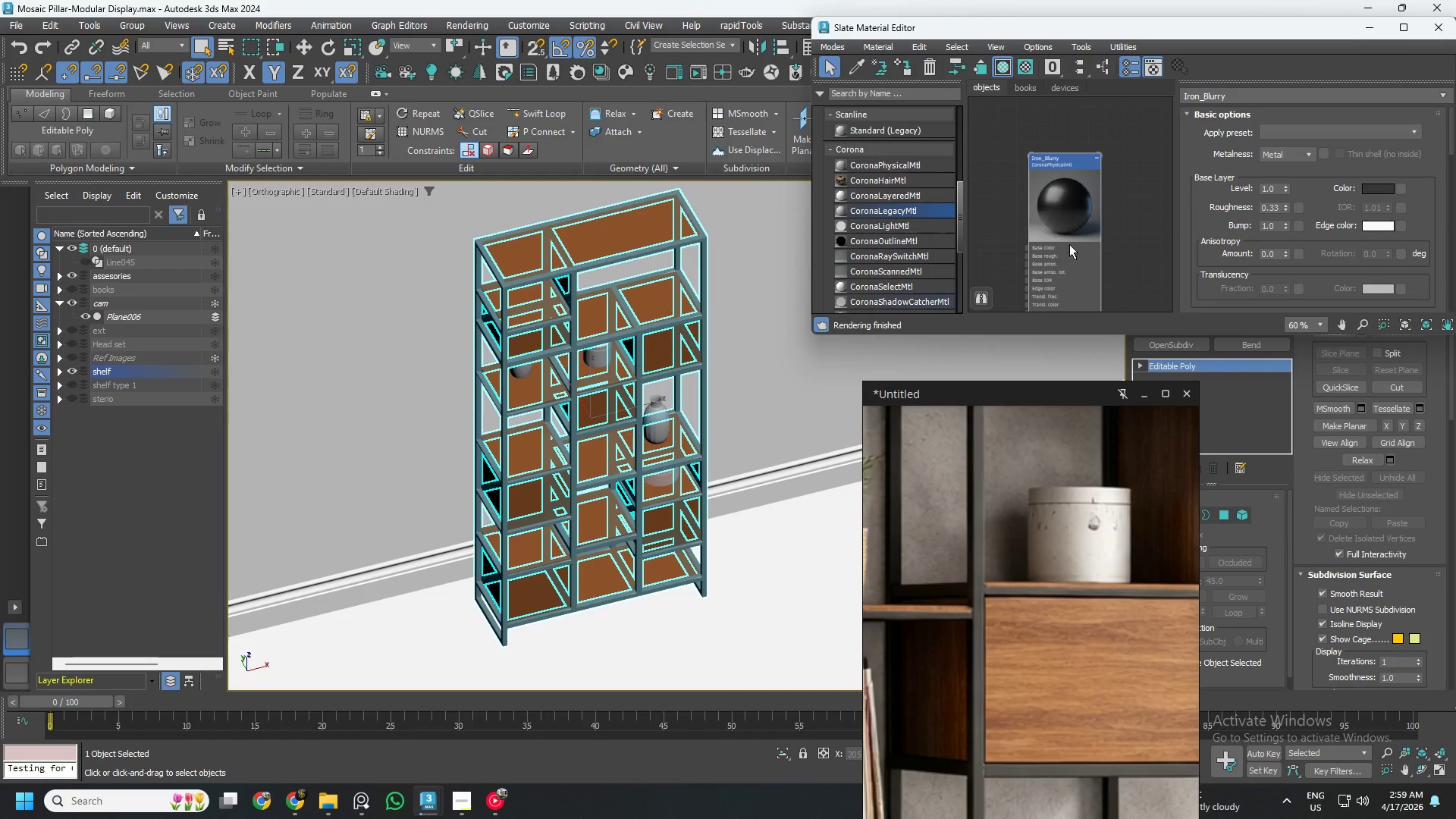 
left_click([1050, 158])
 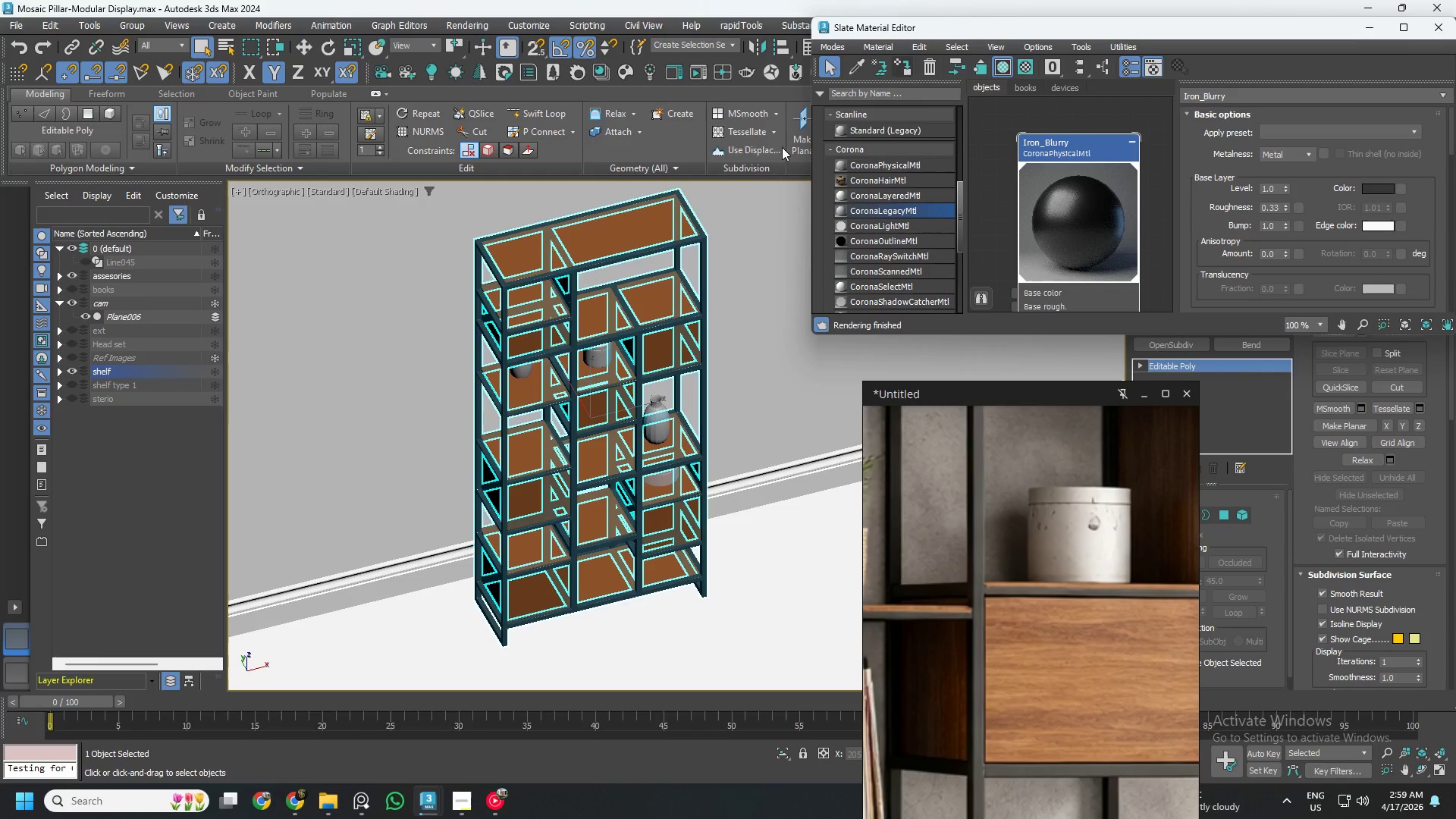 
scroll: coordinate [711, 357], scroll_direction: up, amount: 13.0
 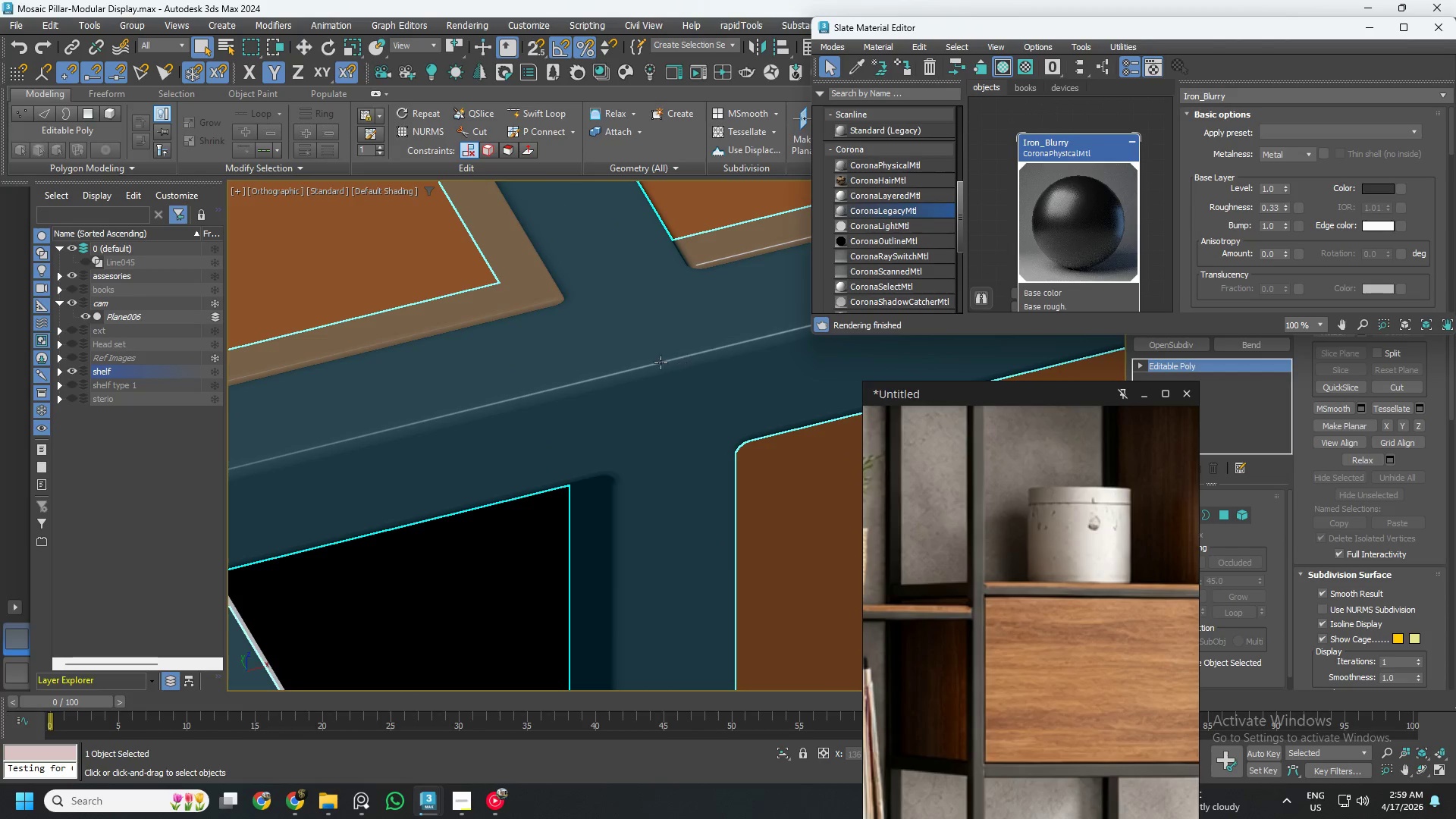 
scroll: coordinate [1056, 234], scroll_direction: down, amount: 13.0
 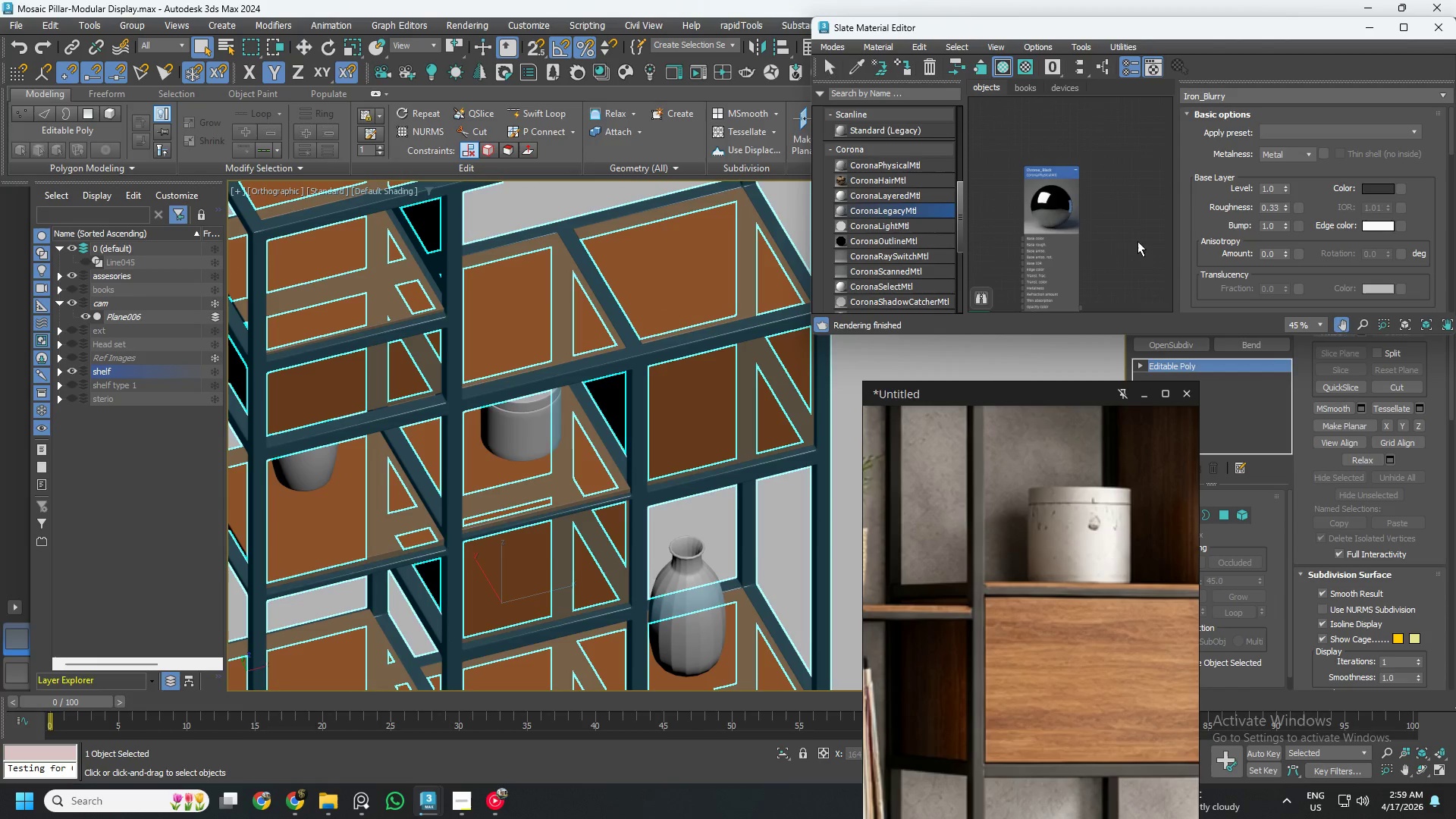 
left_click([1050, 205])
 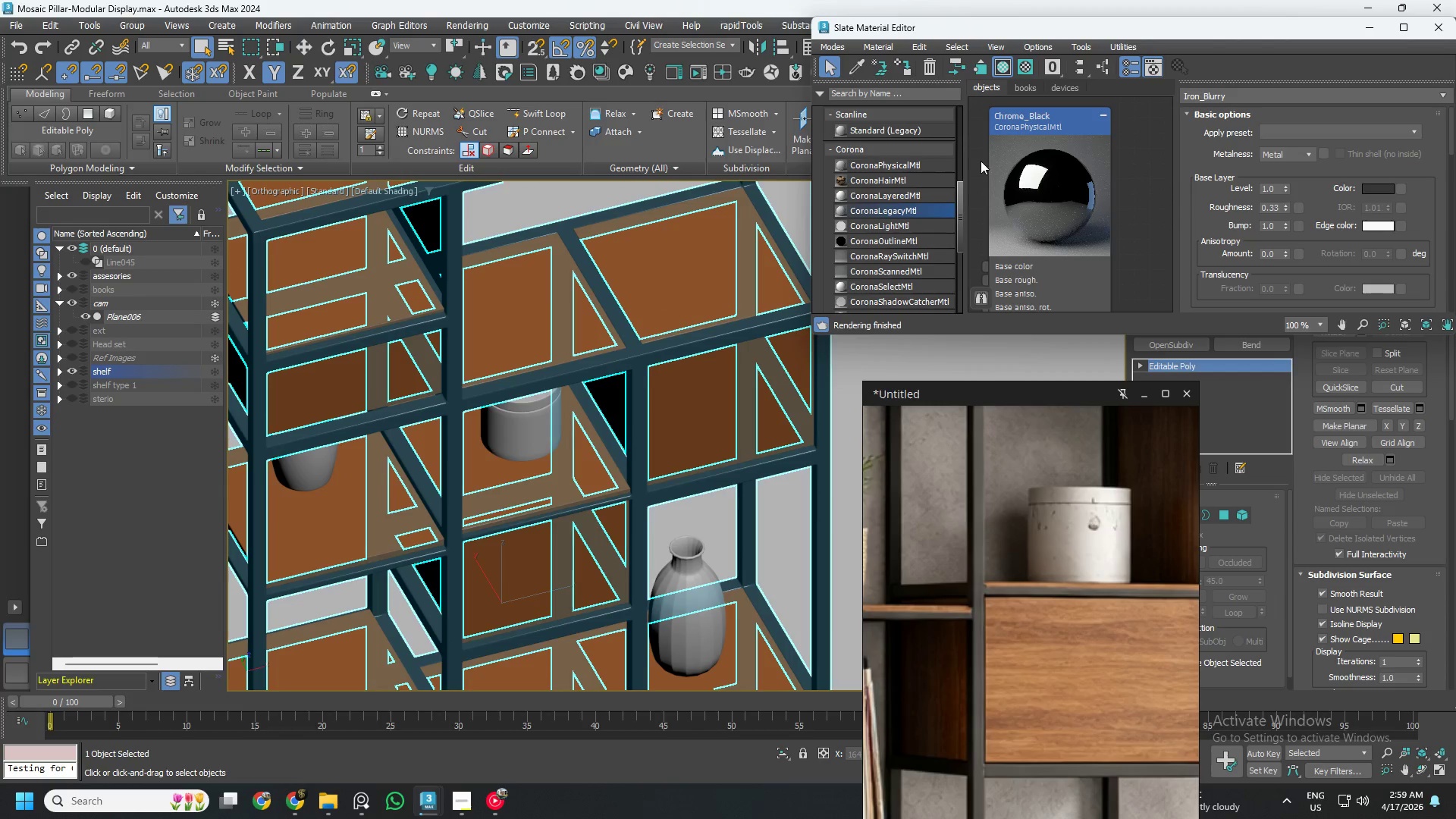 
scroll: coordinate [1053, 215], scroll_direction: up, amount: 5.0
 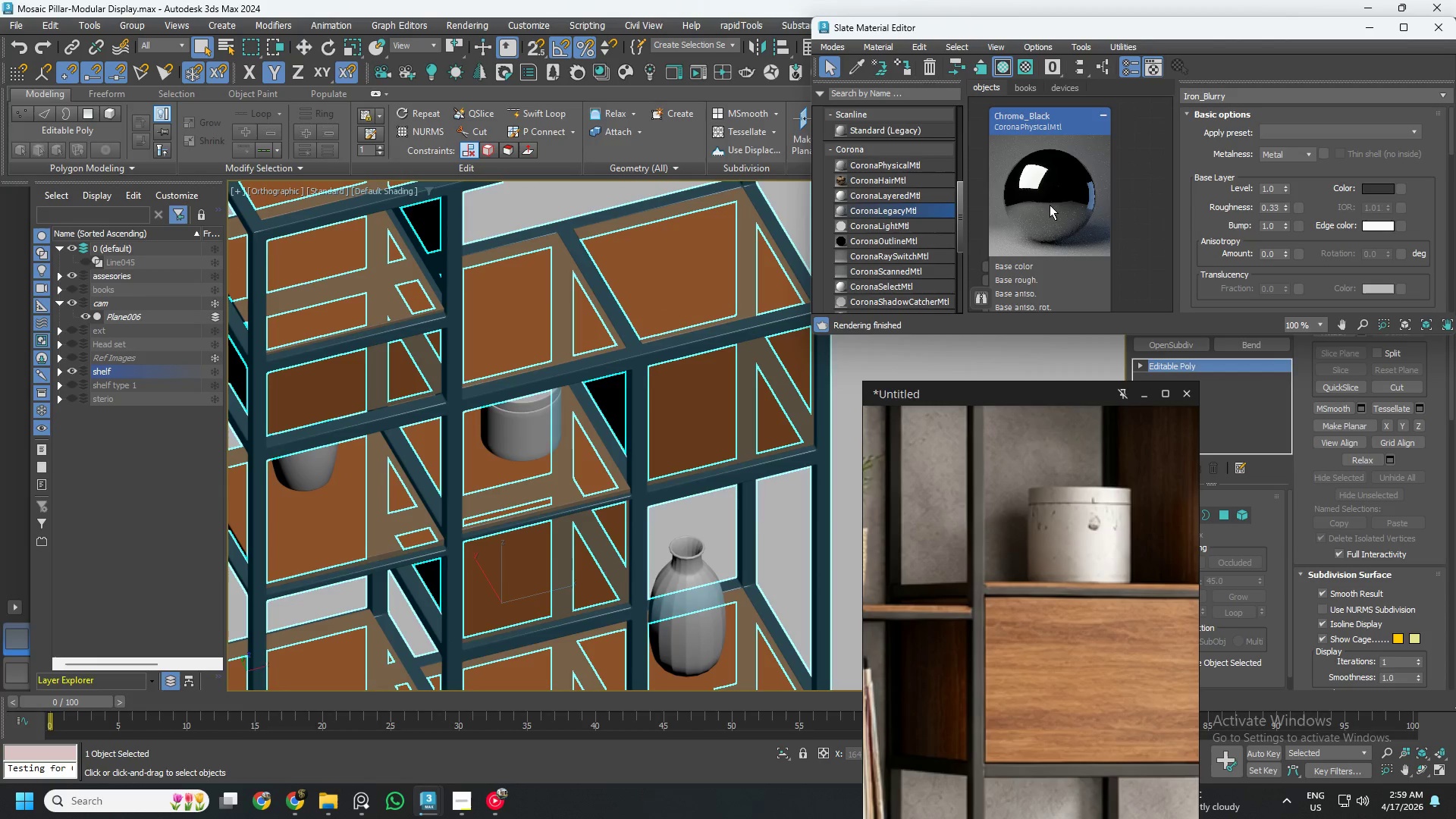 
left_click([1006, 186])
 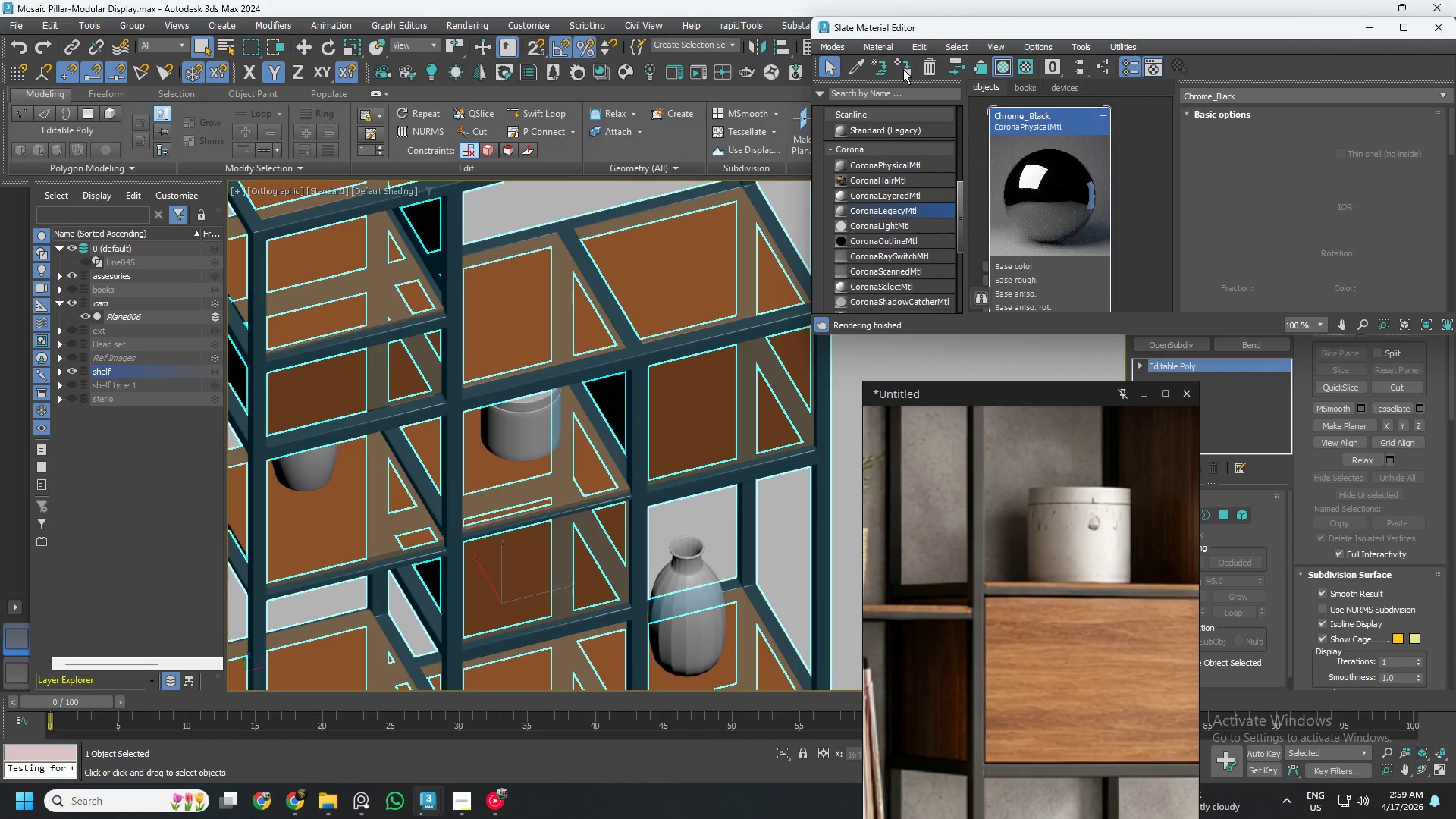 
left_click([903, 68])
 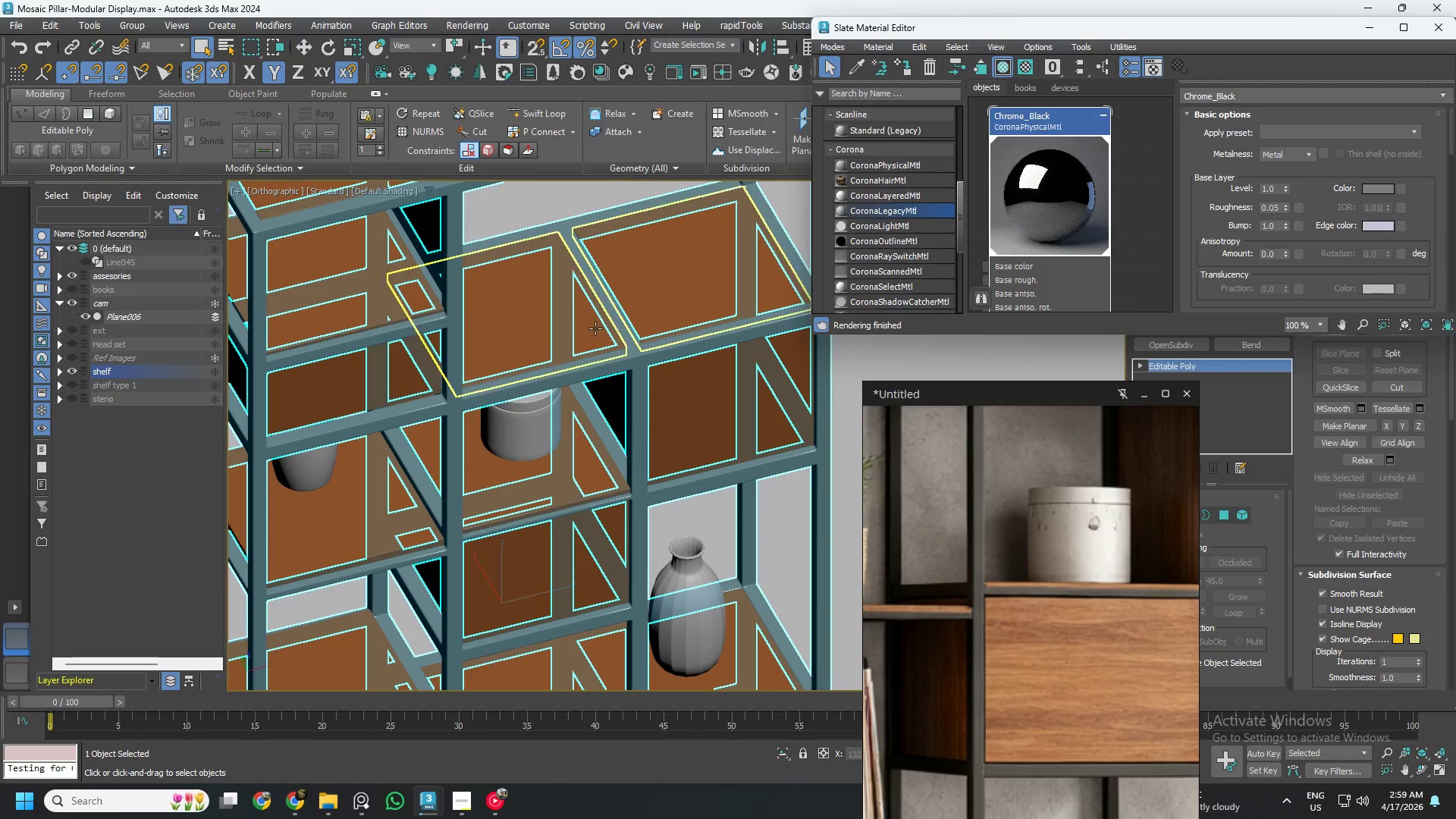 
scroll: coordinate [637, 351], scroll_direction: down, amount: 5.0
 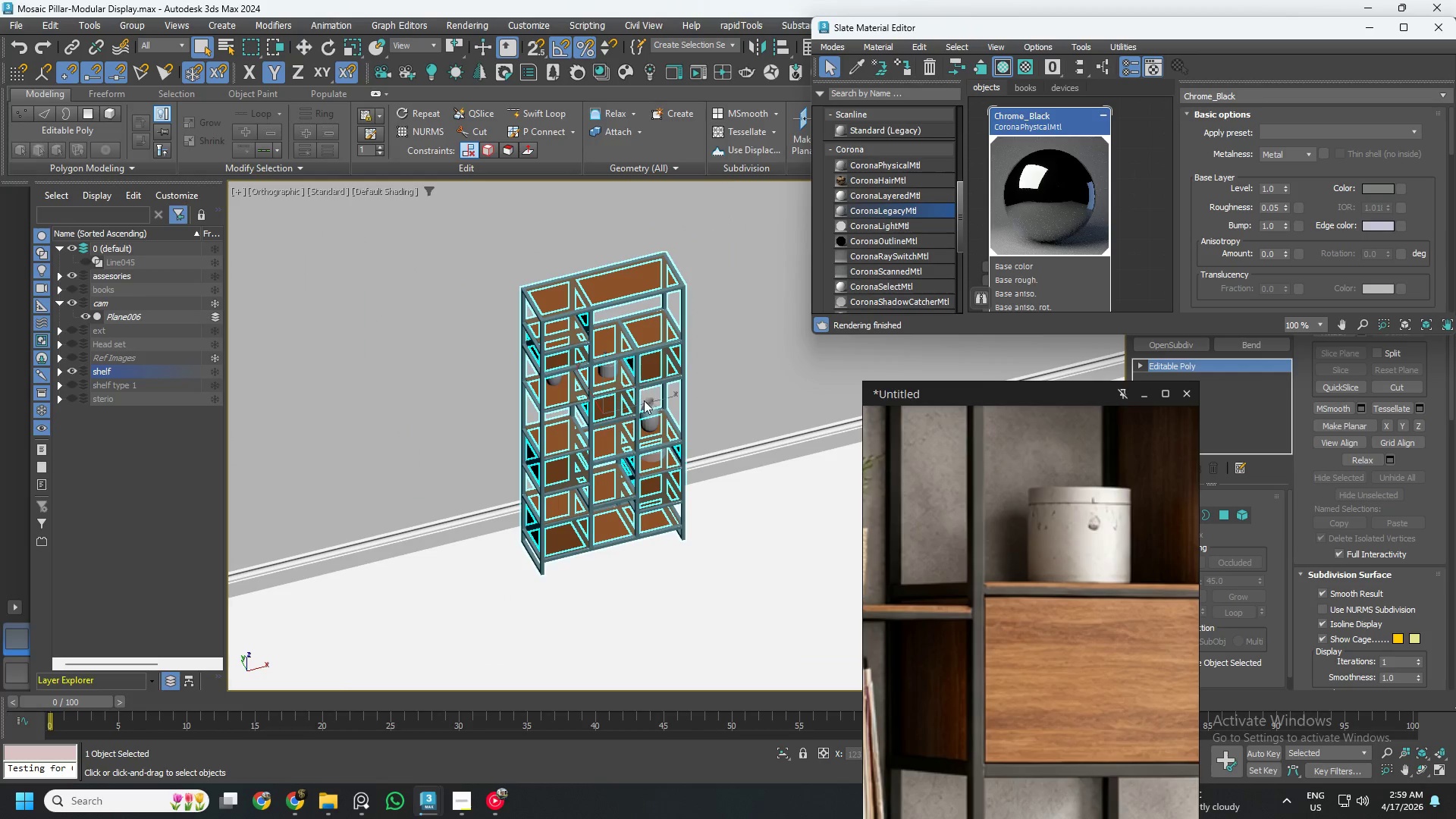 
scroll: coordinate [620, 448], scroll_direction: up, amount: 4.0
 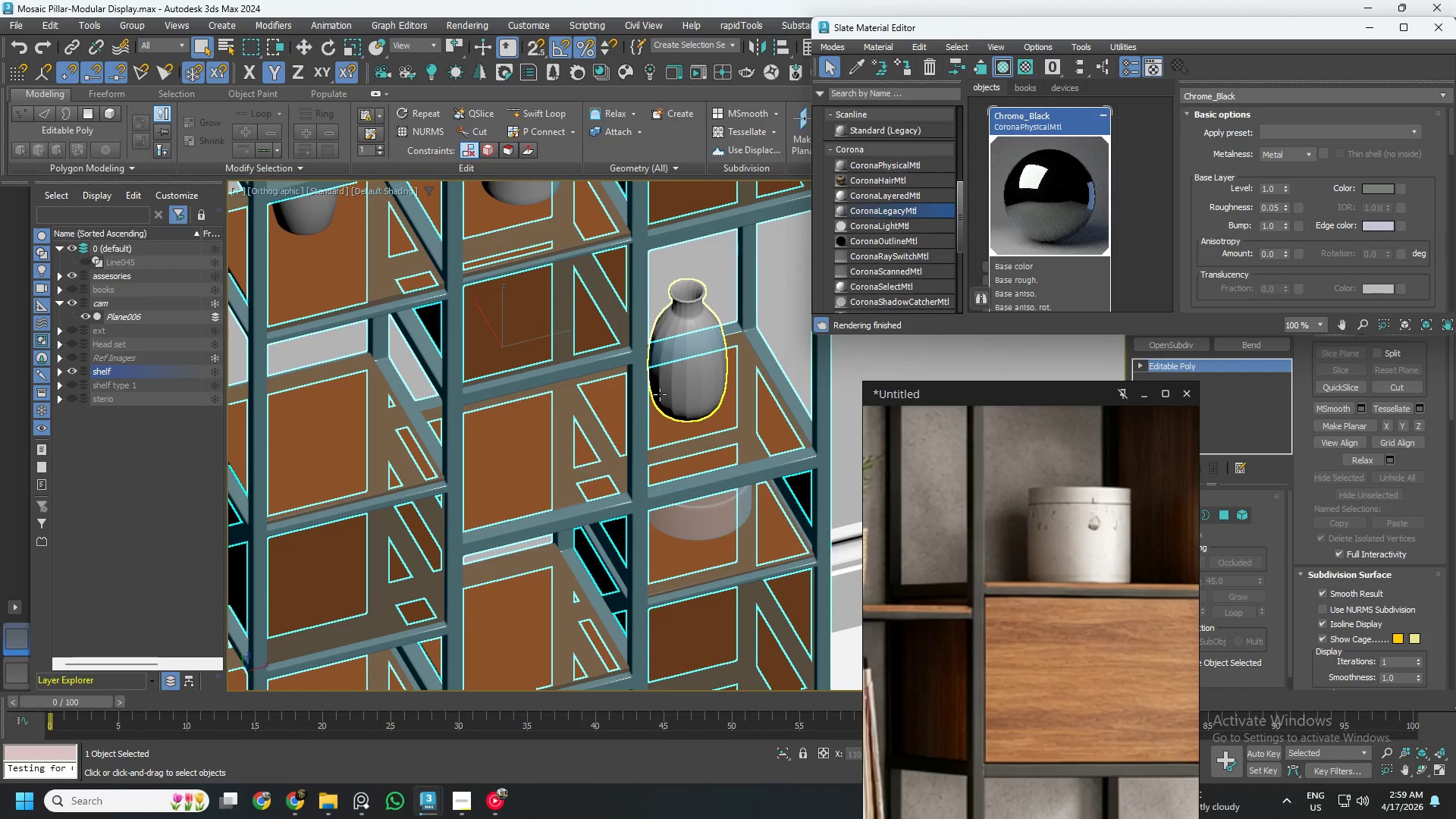 
key(Control+S)
 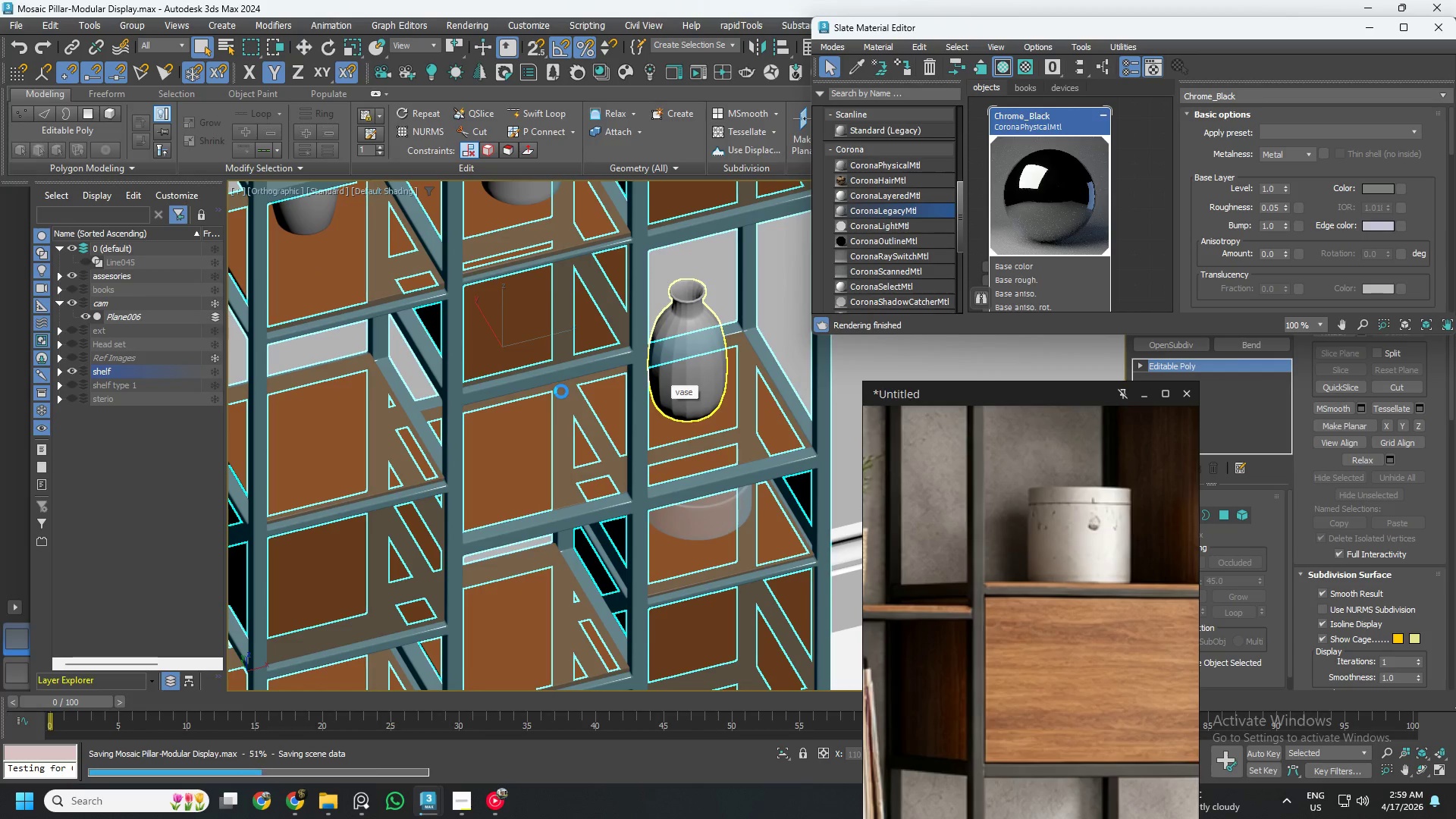 
scroll: coordinate [604, 405], scroll_direction: down, amount: 2.0
 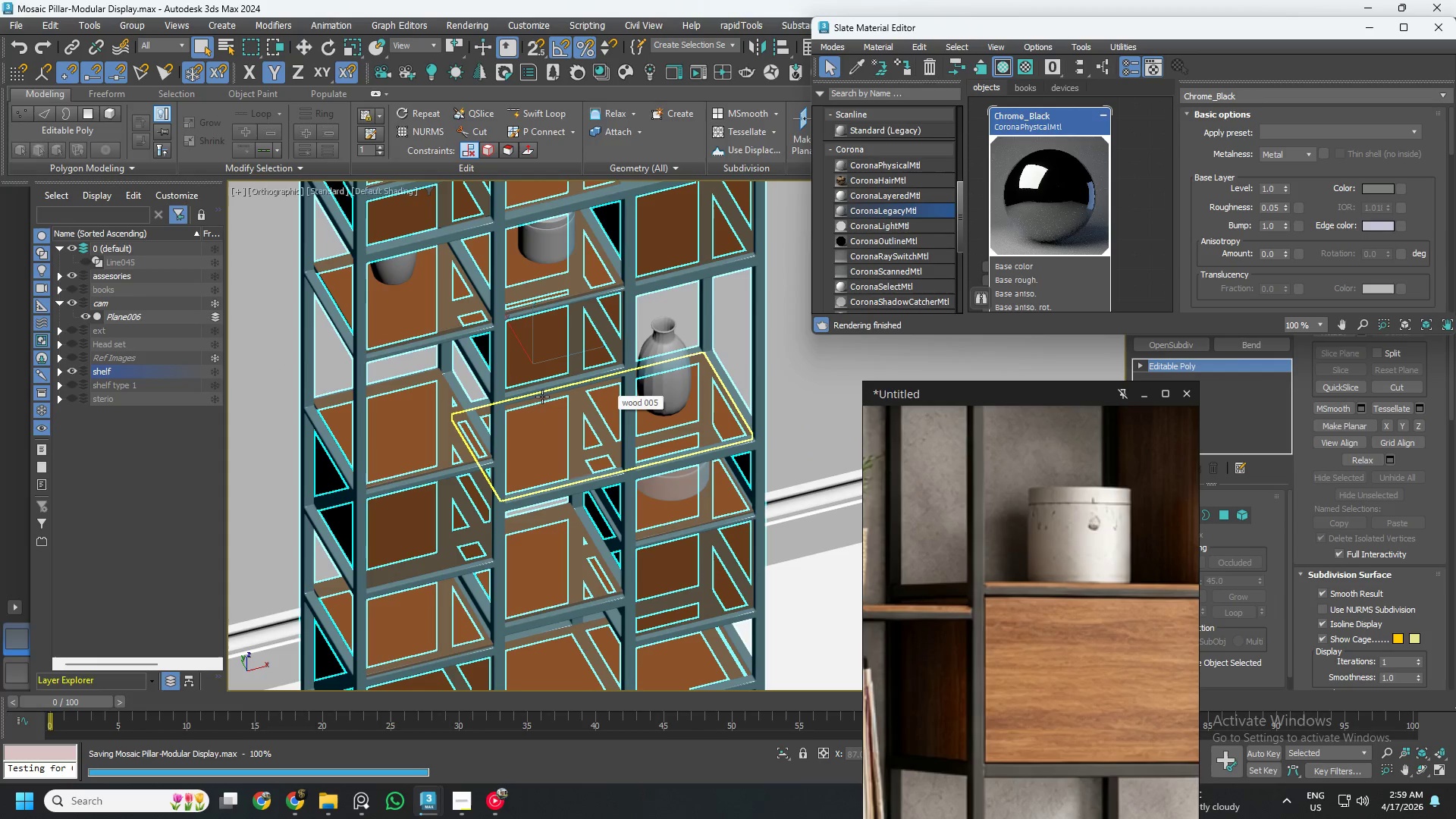 
hold_key(key=AltLeft, duration=0.59)
 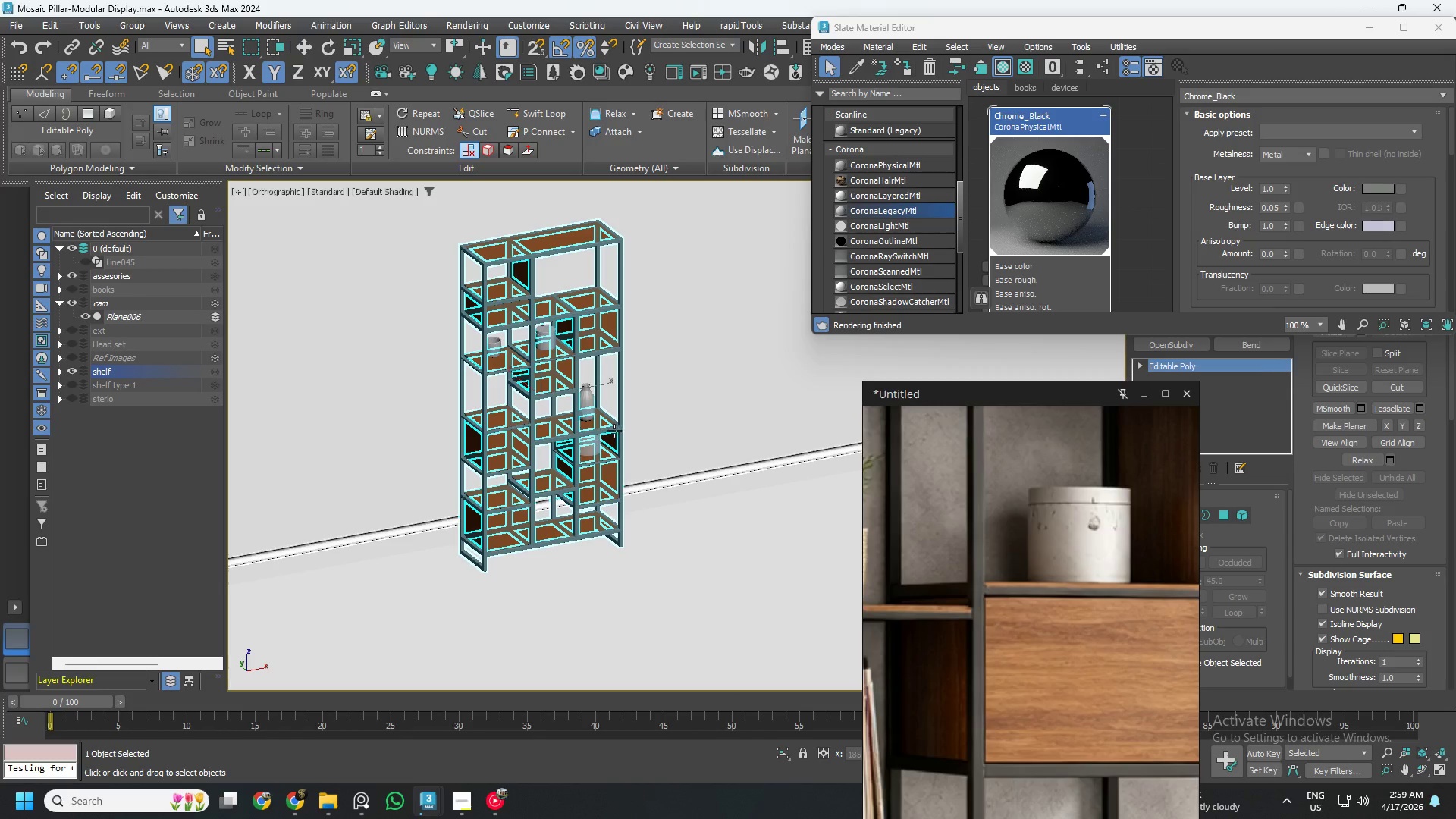 
scroll: coordinate [547, 416], scroll_direction: down, amount: 3.0
 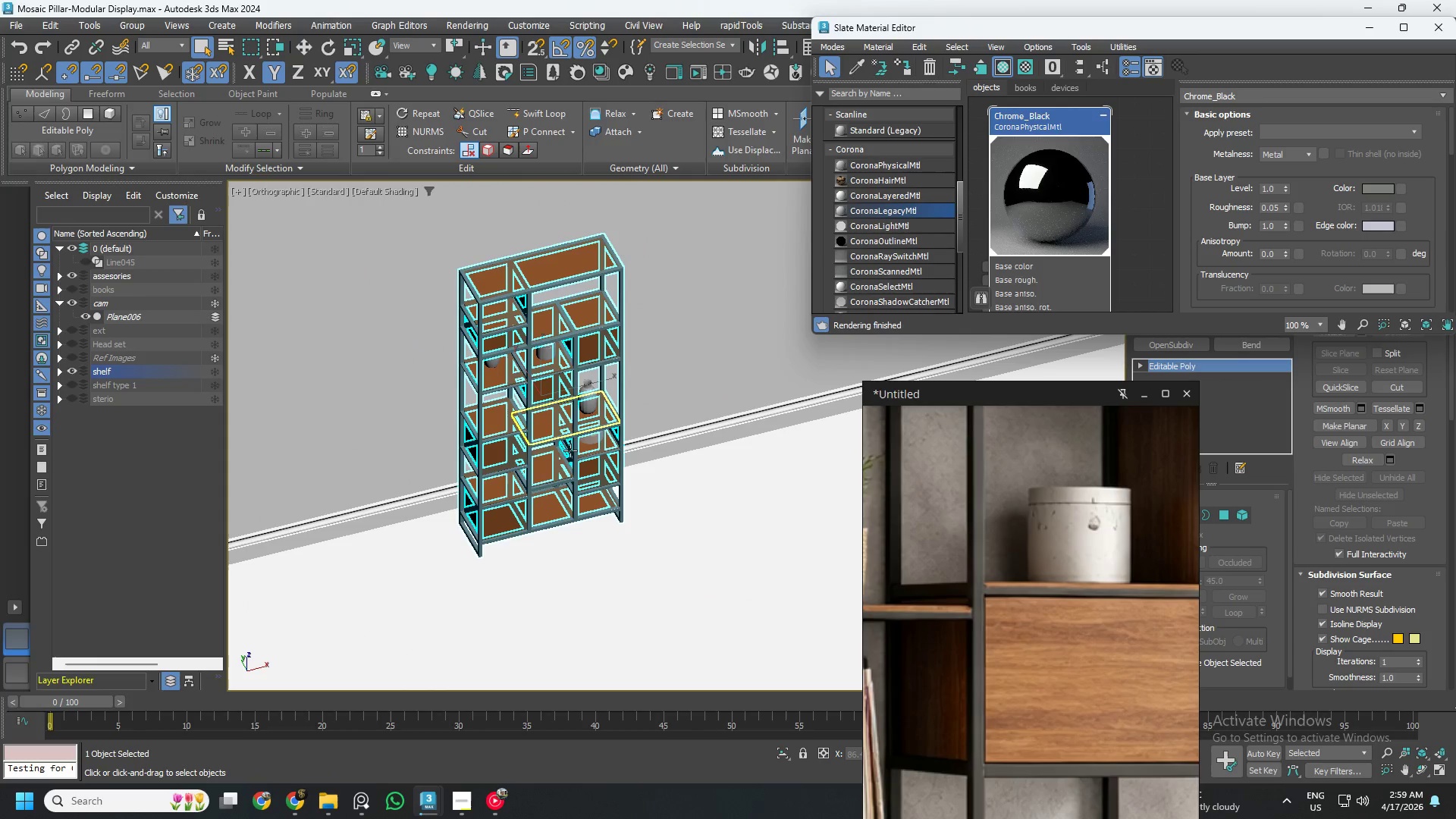 
hold_key(key=AltLeft, duration=0.53)
 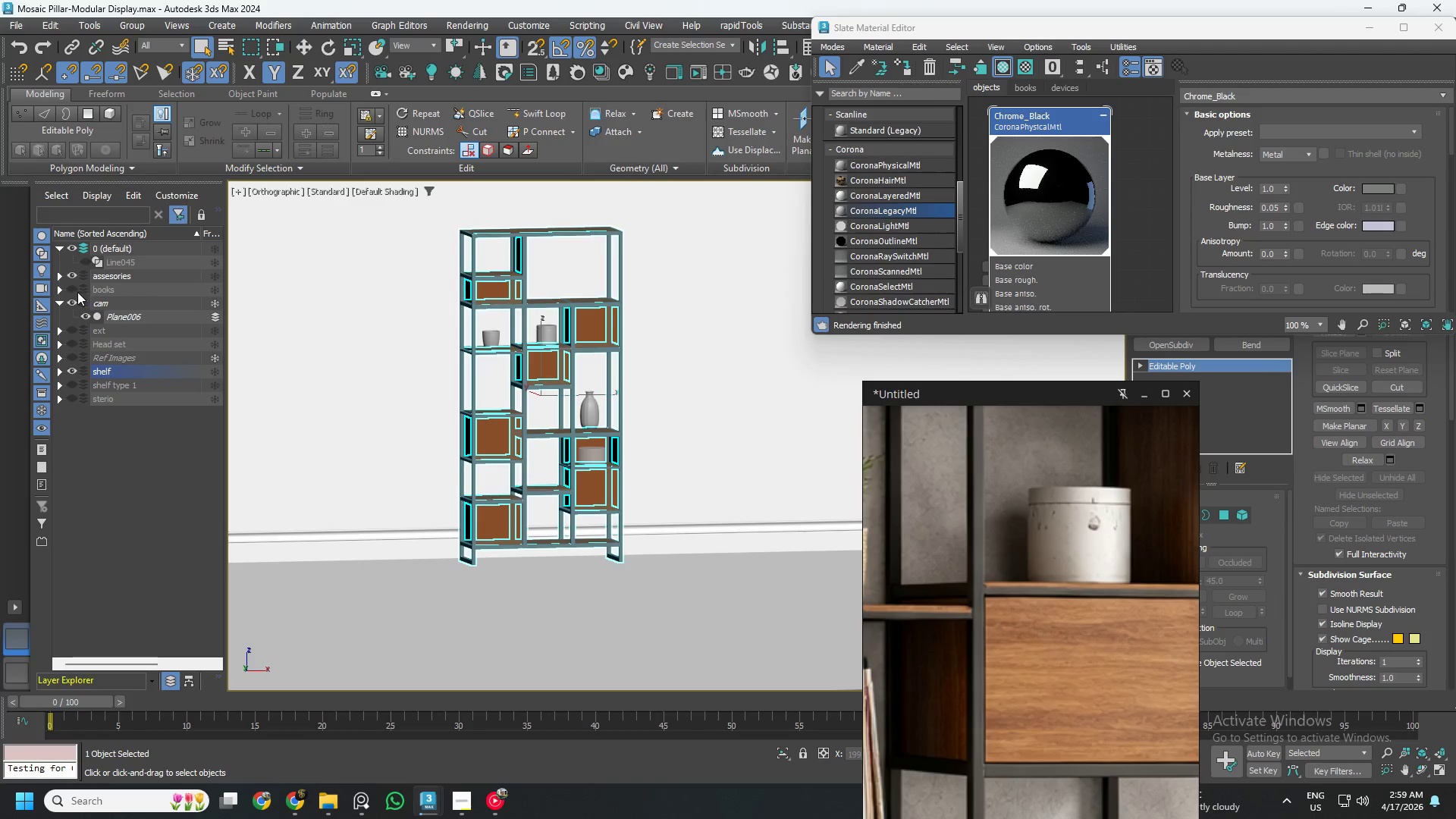 
left_click([73, 290])
 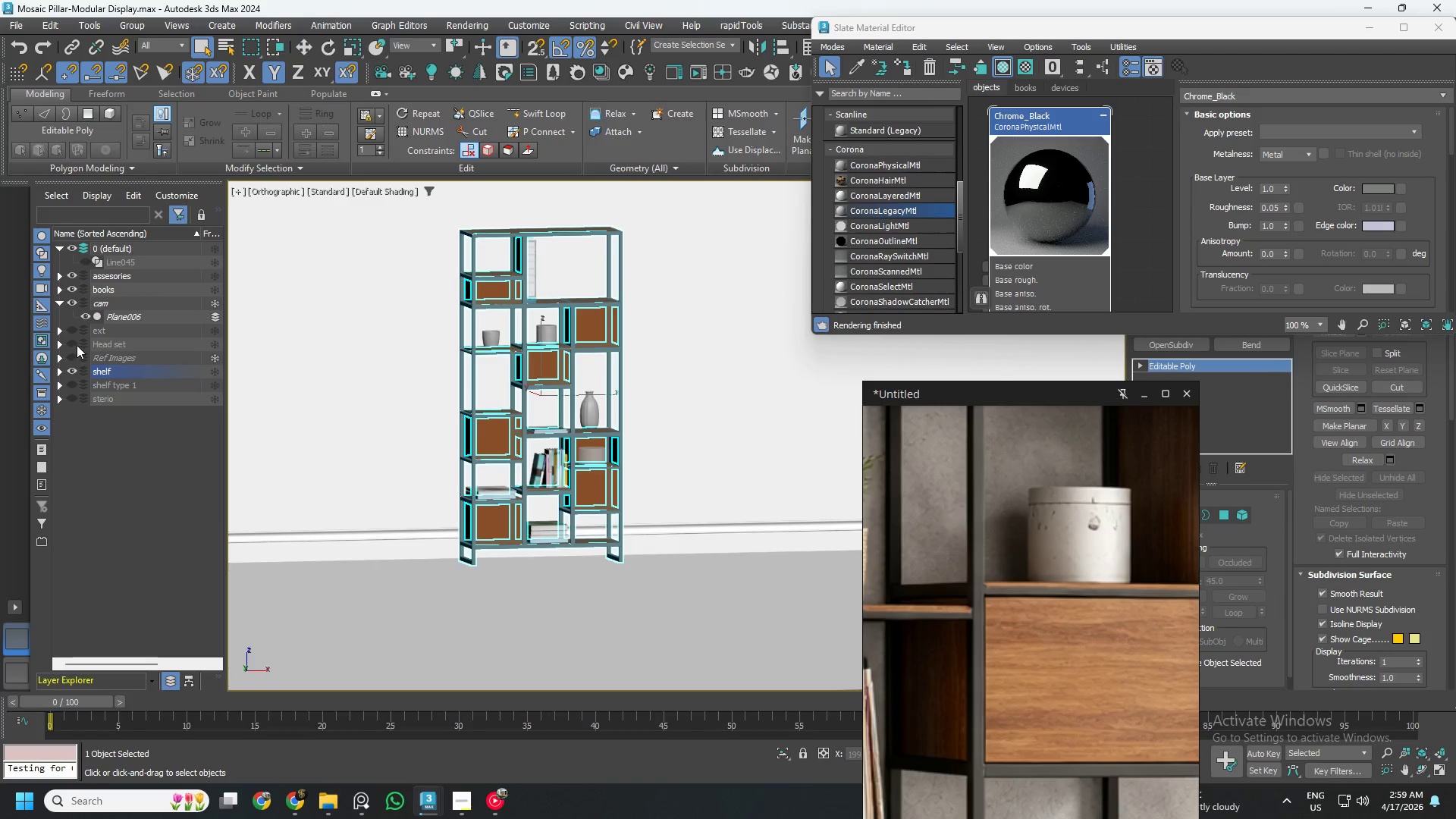 
left_click([74, 344])
 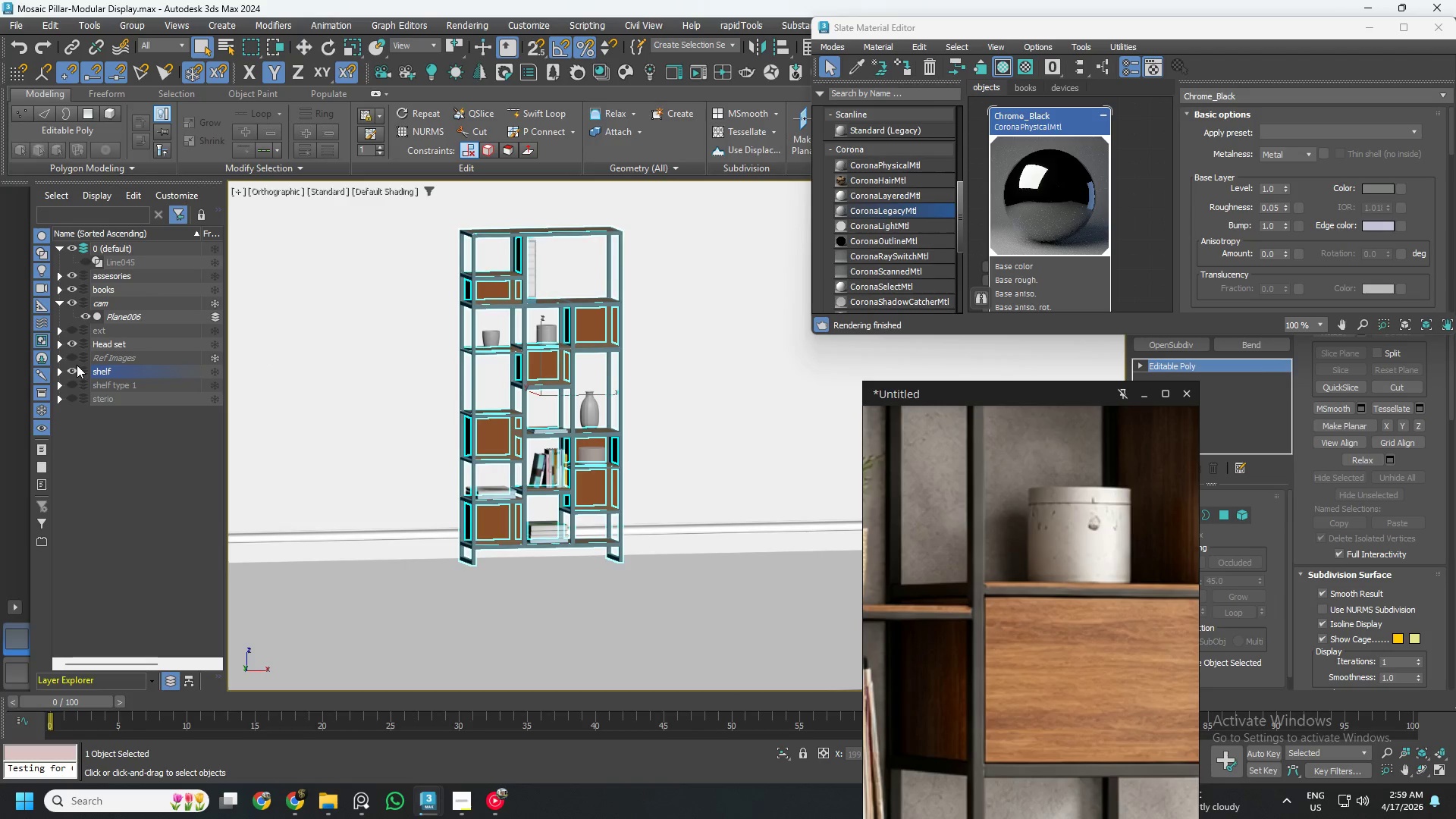 
left_click([73, 397])
 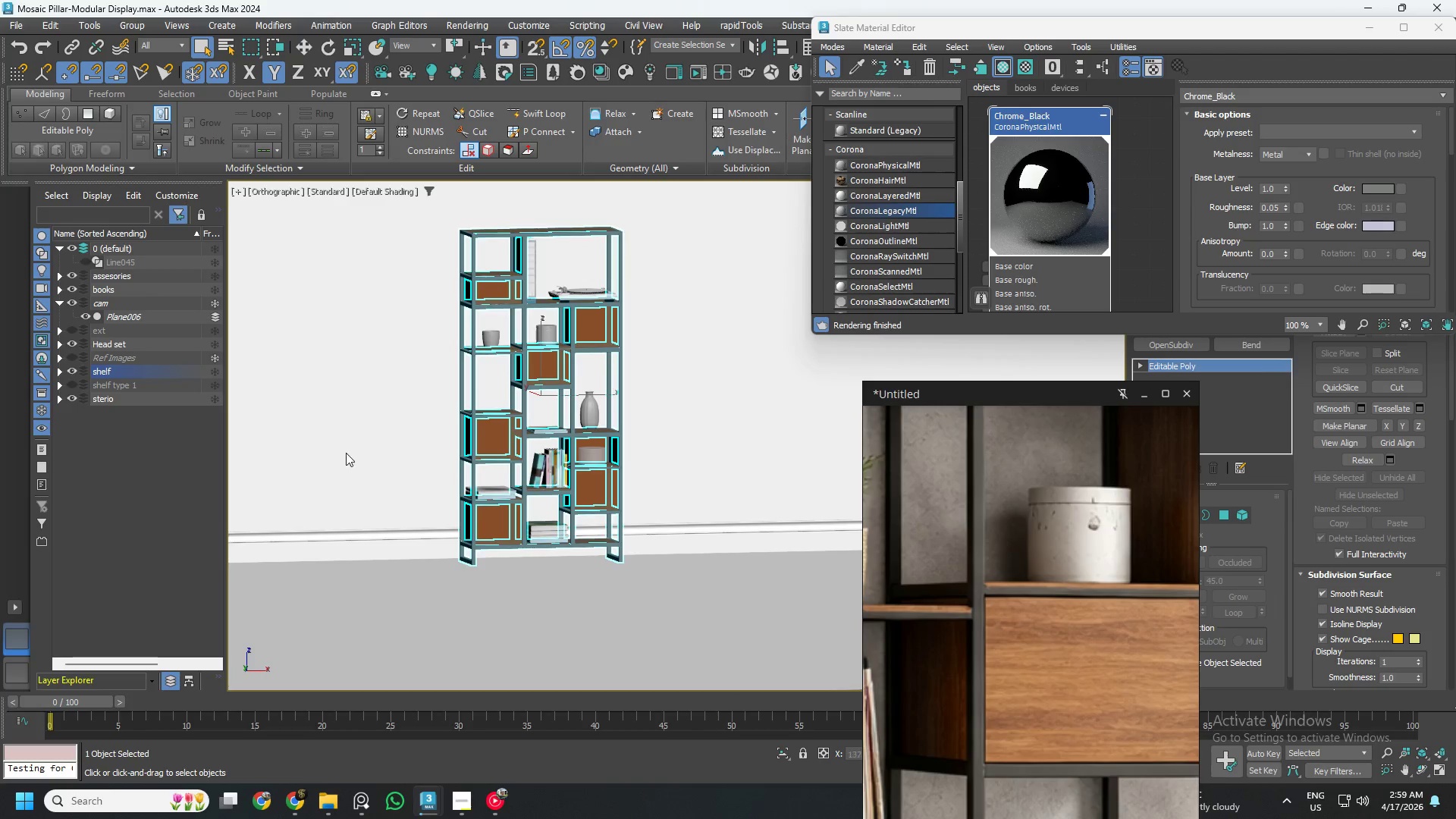 
left_click([416, 604])
 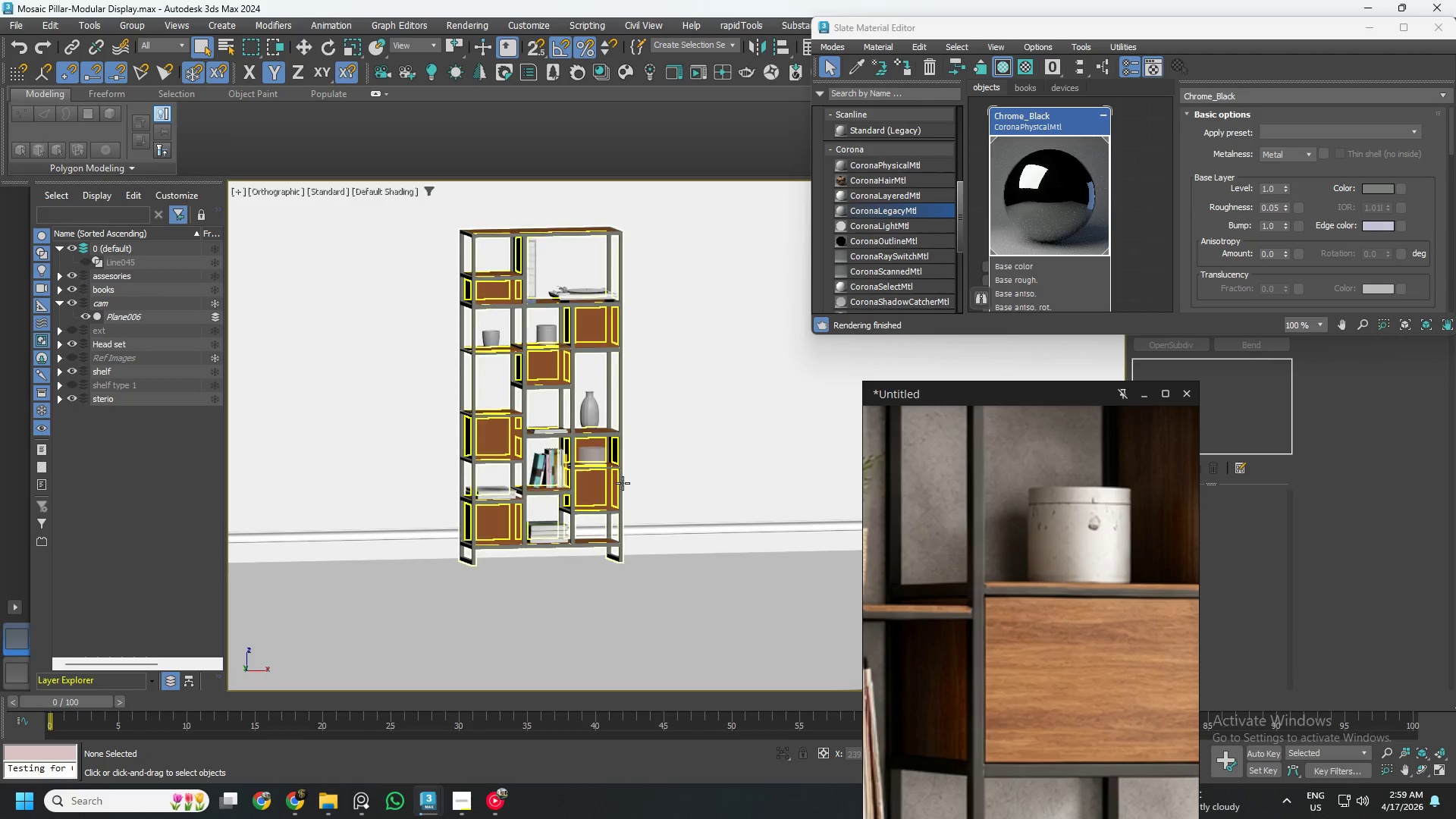 
left_click([554, 361])
 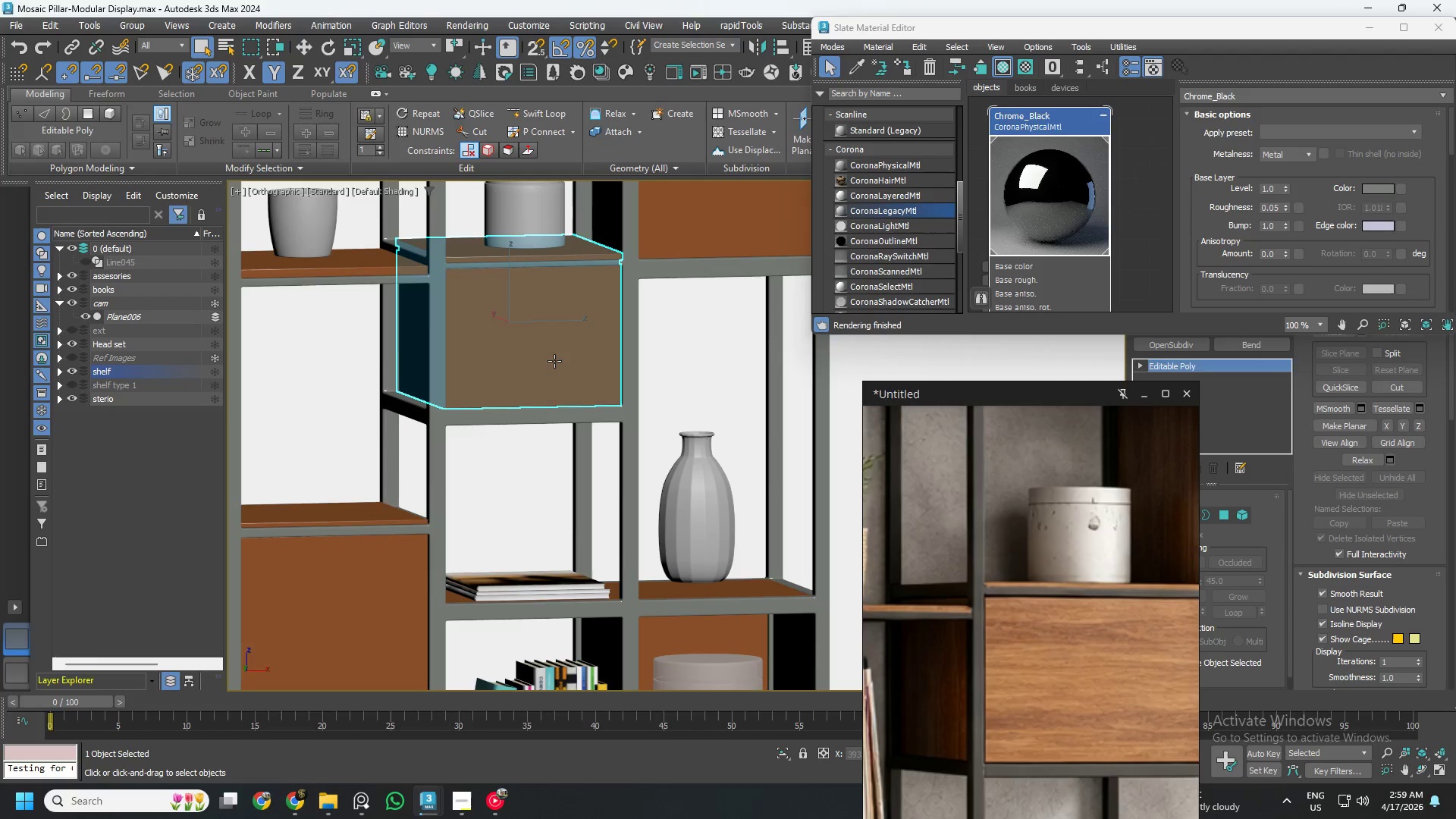 
scroll: coordinate [552, 369], scroll_direction: up, amount: 4.0
 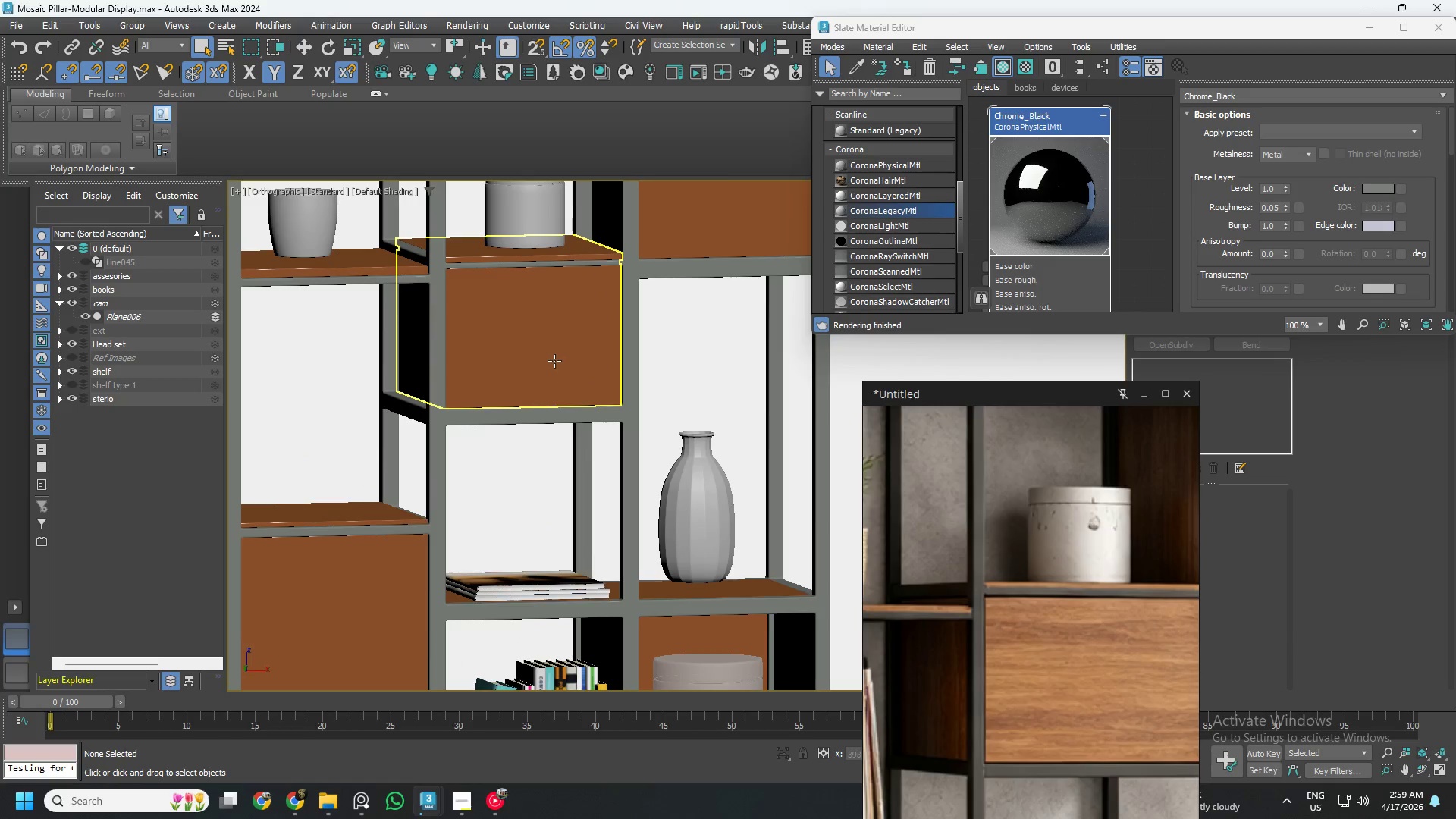 
scroll: coordinate [1048, 271], scroll_direction: down, amount: 12.0
 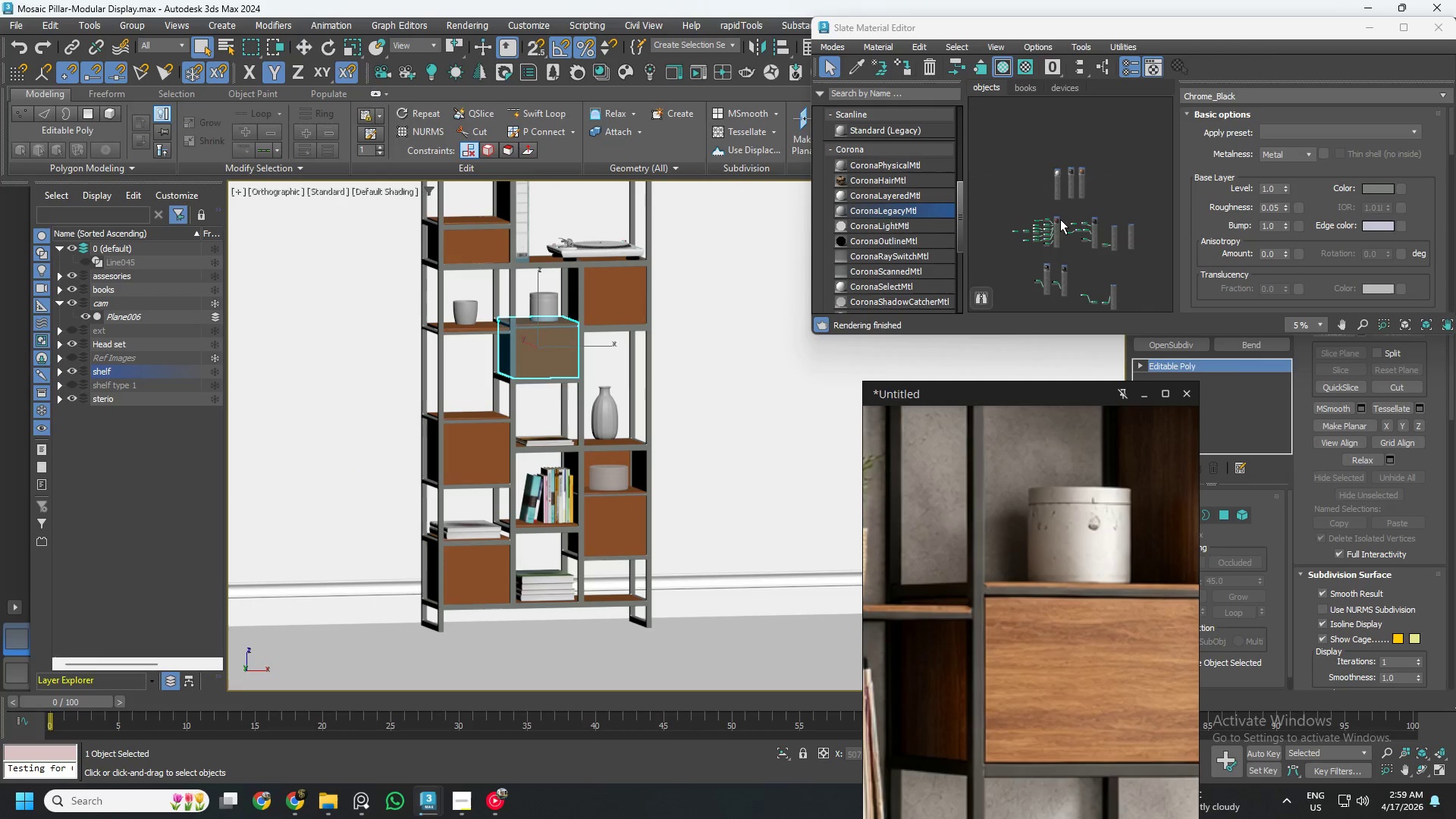 
scroll: coordinate [1053, 228], scroll_direction: up, amount: 3.0
 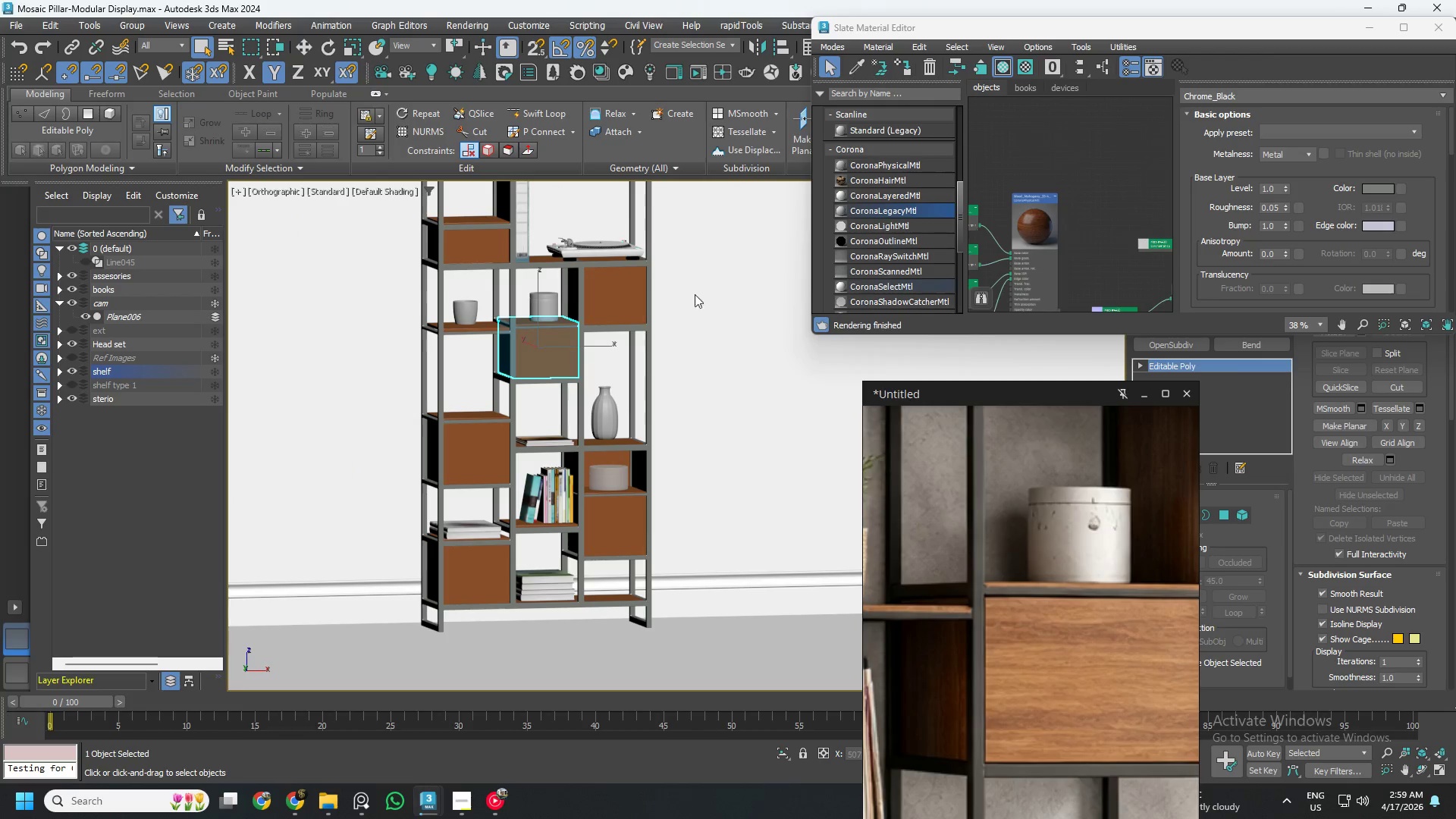 
scroll: coordinate [670, 296], scroll_direction: down, amount: 2.0
 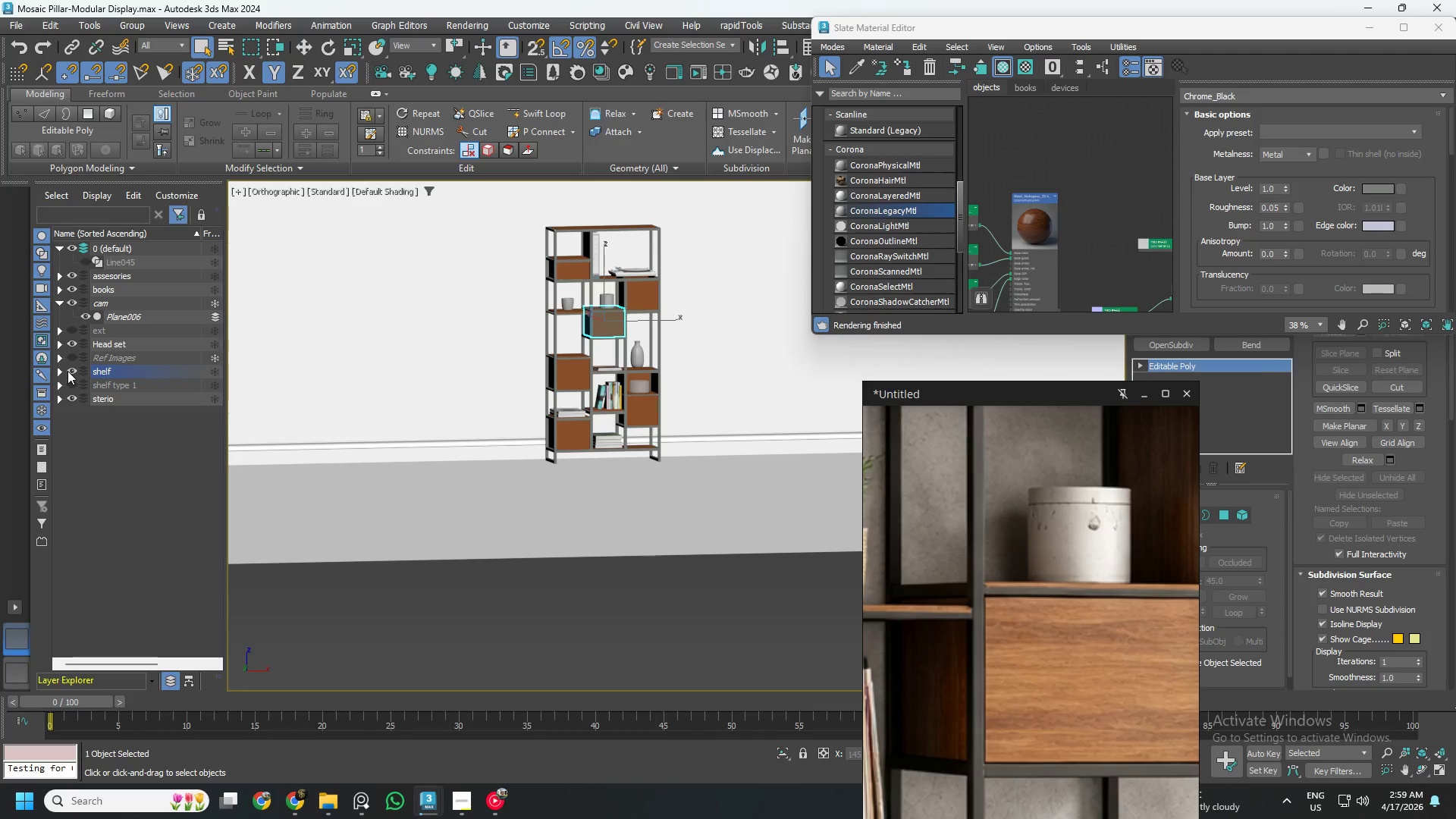 
wait(5.67)
 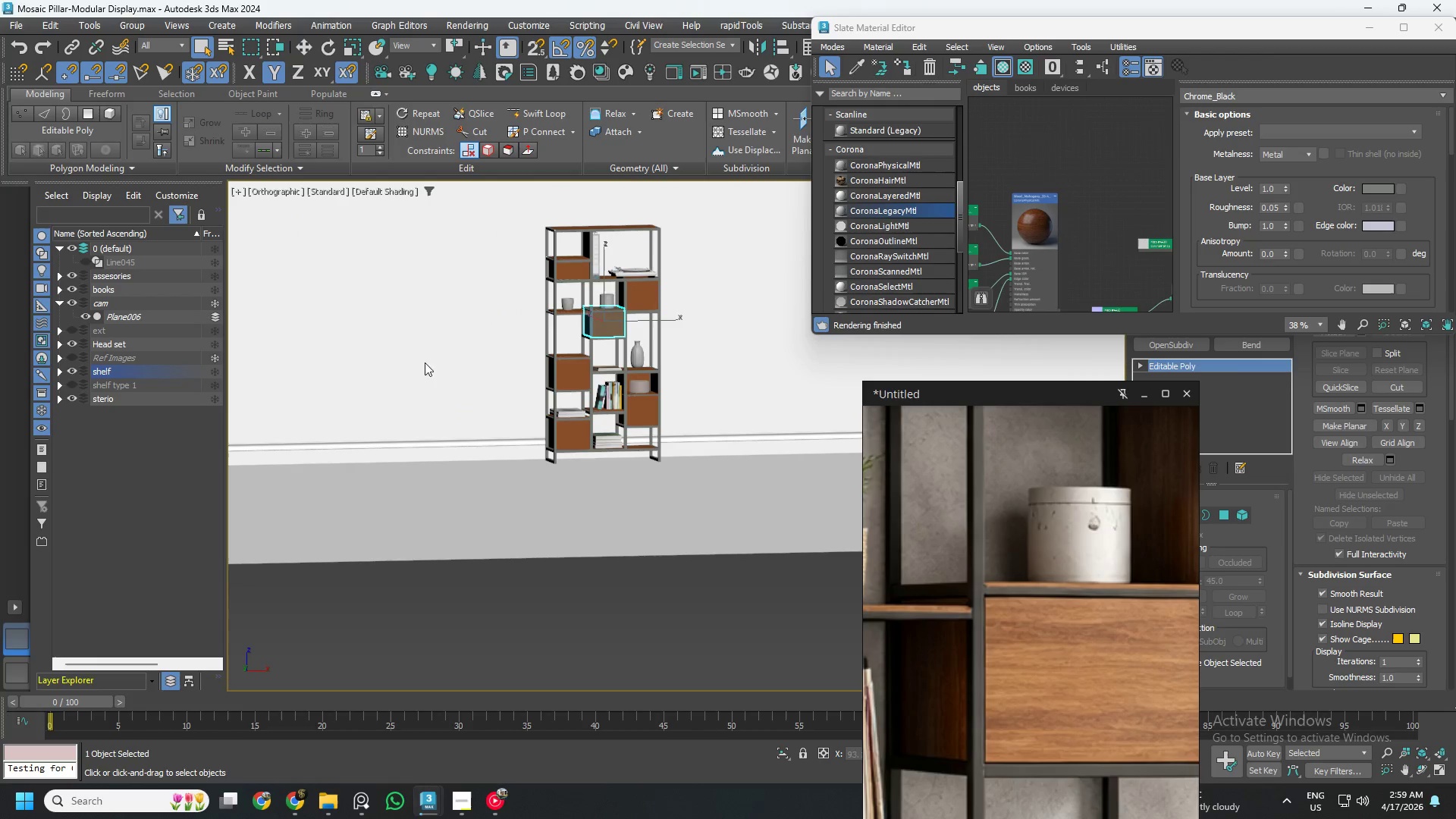 
double_click([115, 372])
 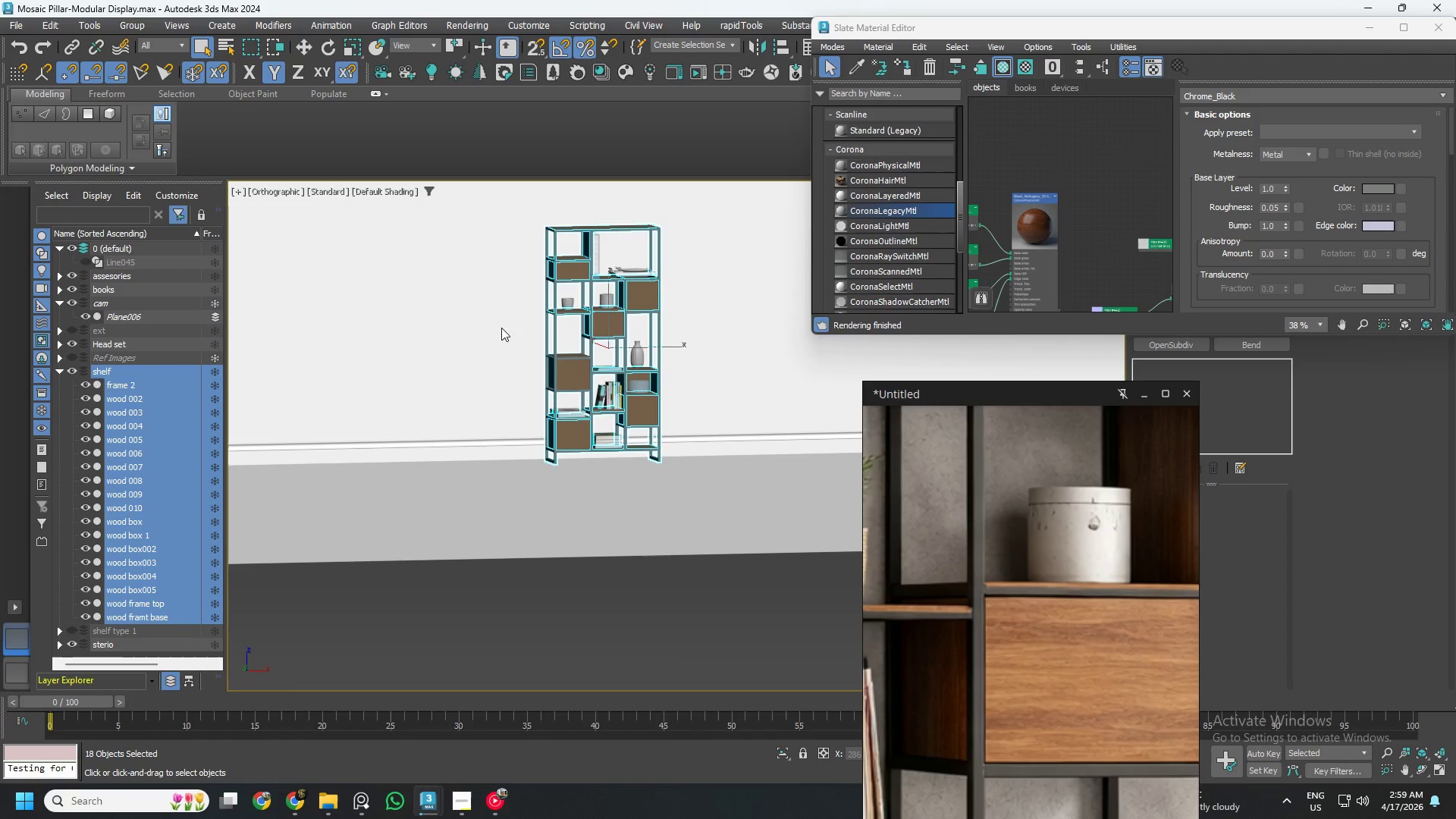 
hold_key(key=AltLeft, duration=1.64)
 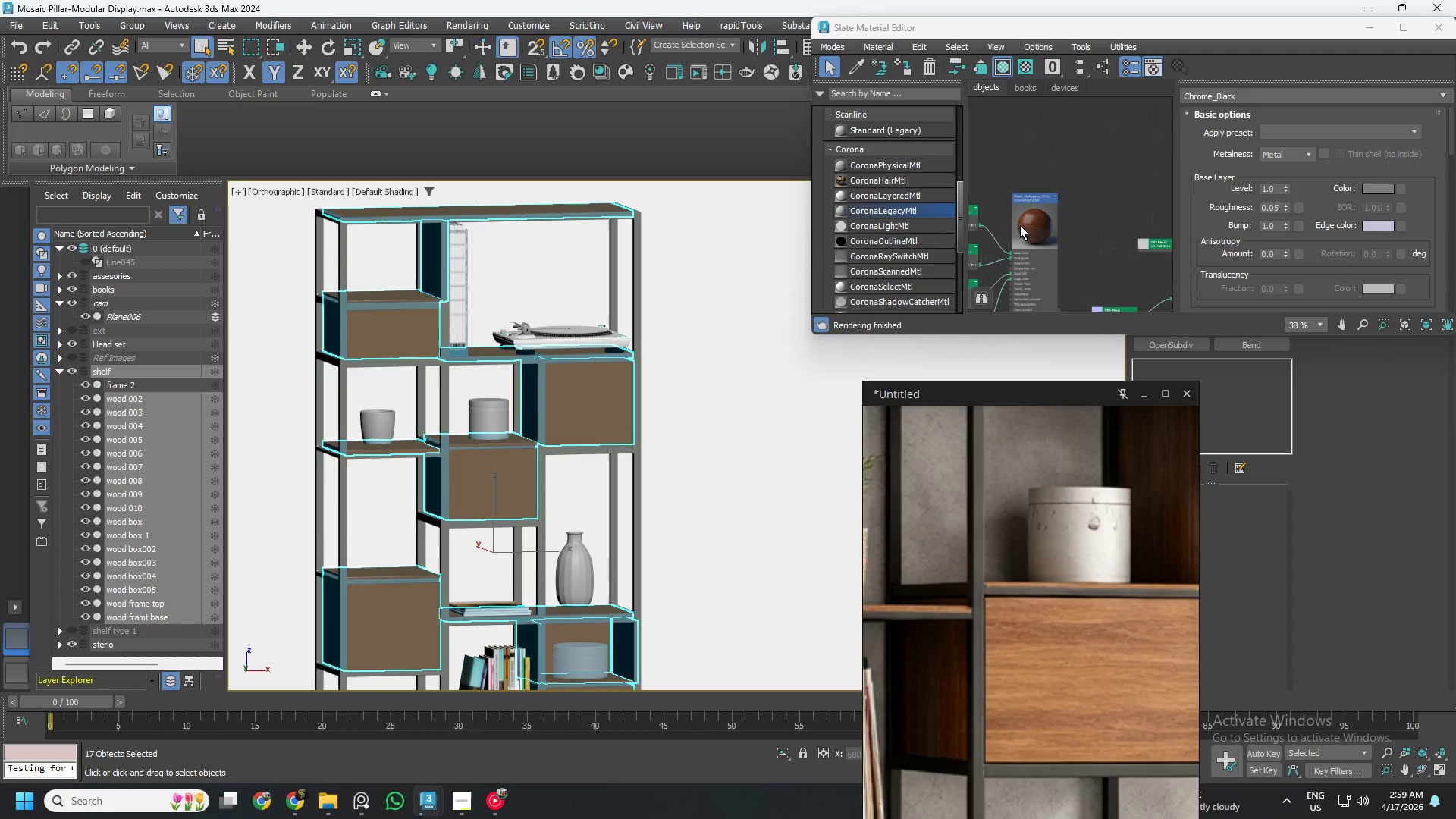 
scroll: coordinate [661, 240], scroll_direction: up, amount: 3.0
 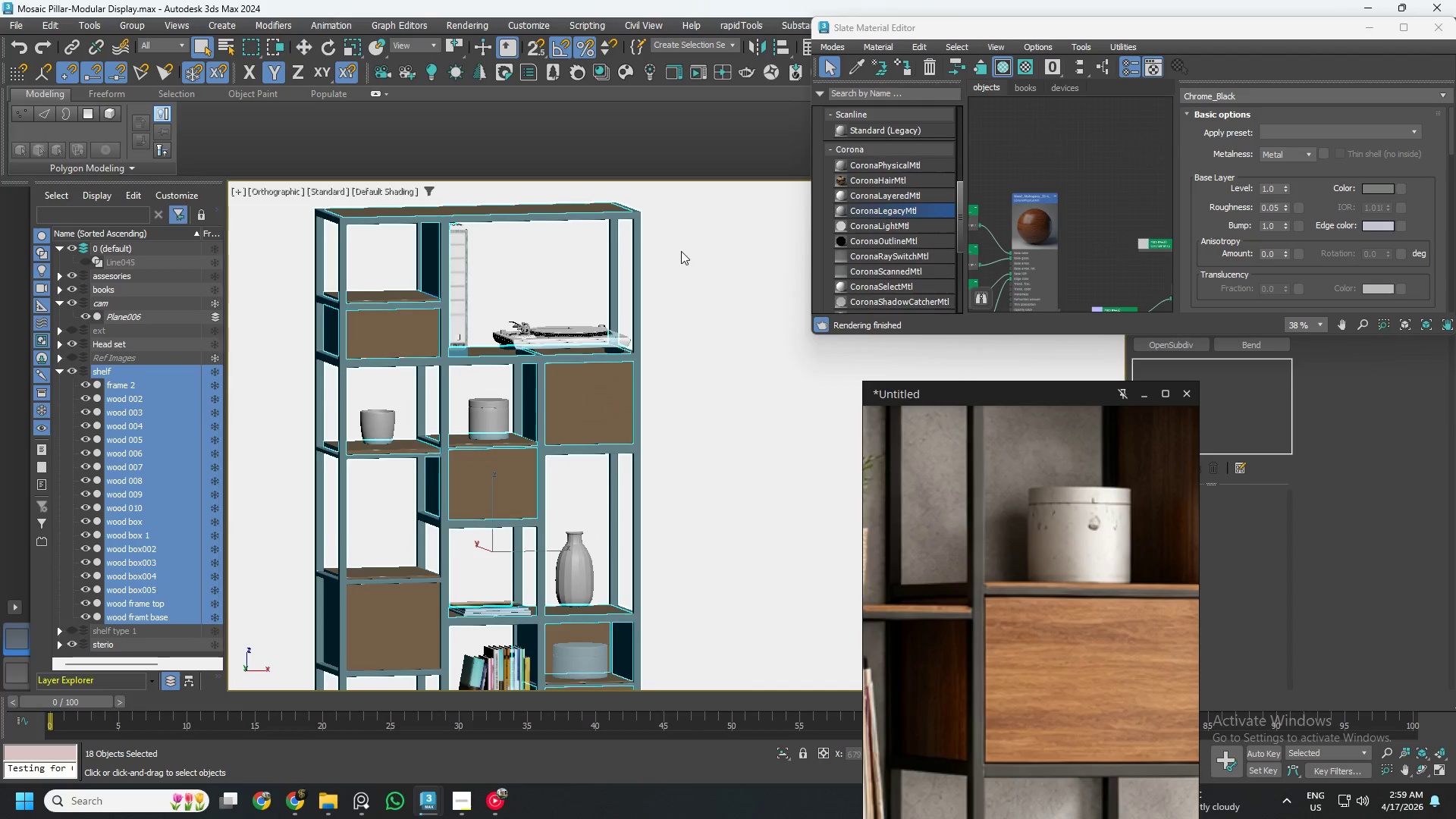 
left_click_drag(start_coordinate=[685, 249], to_coordinate=[570, 278])
 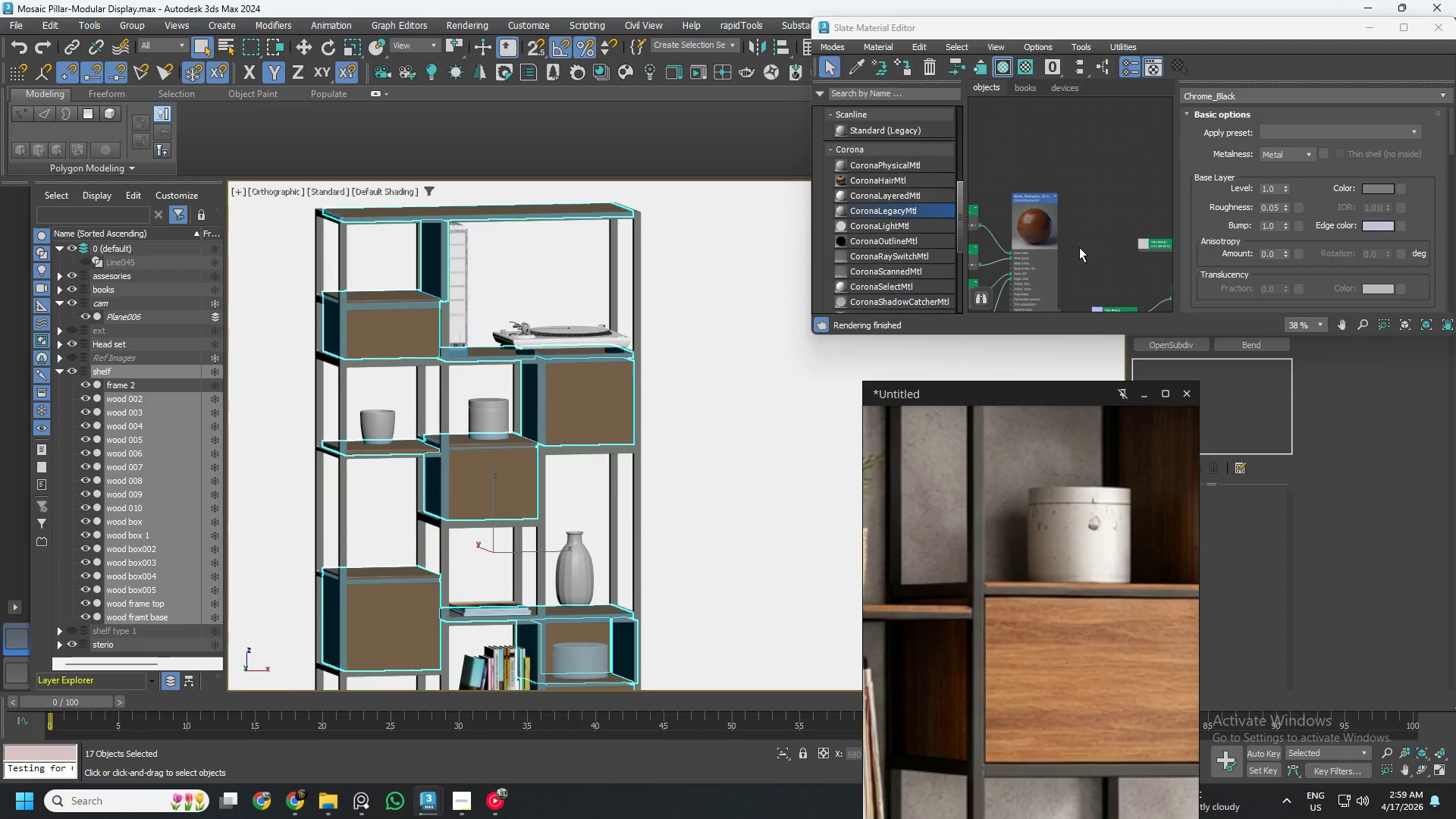 
scroll: coordinate [1037, 224], scroll_direction: up, amount: 4.0
 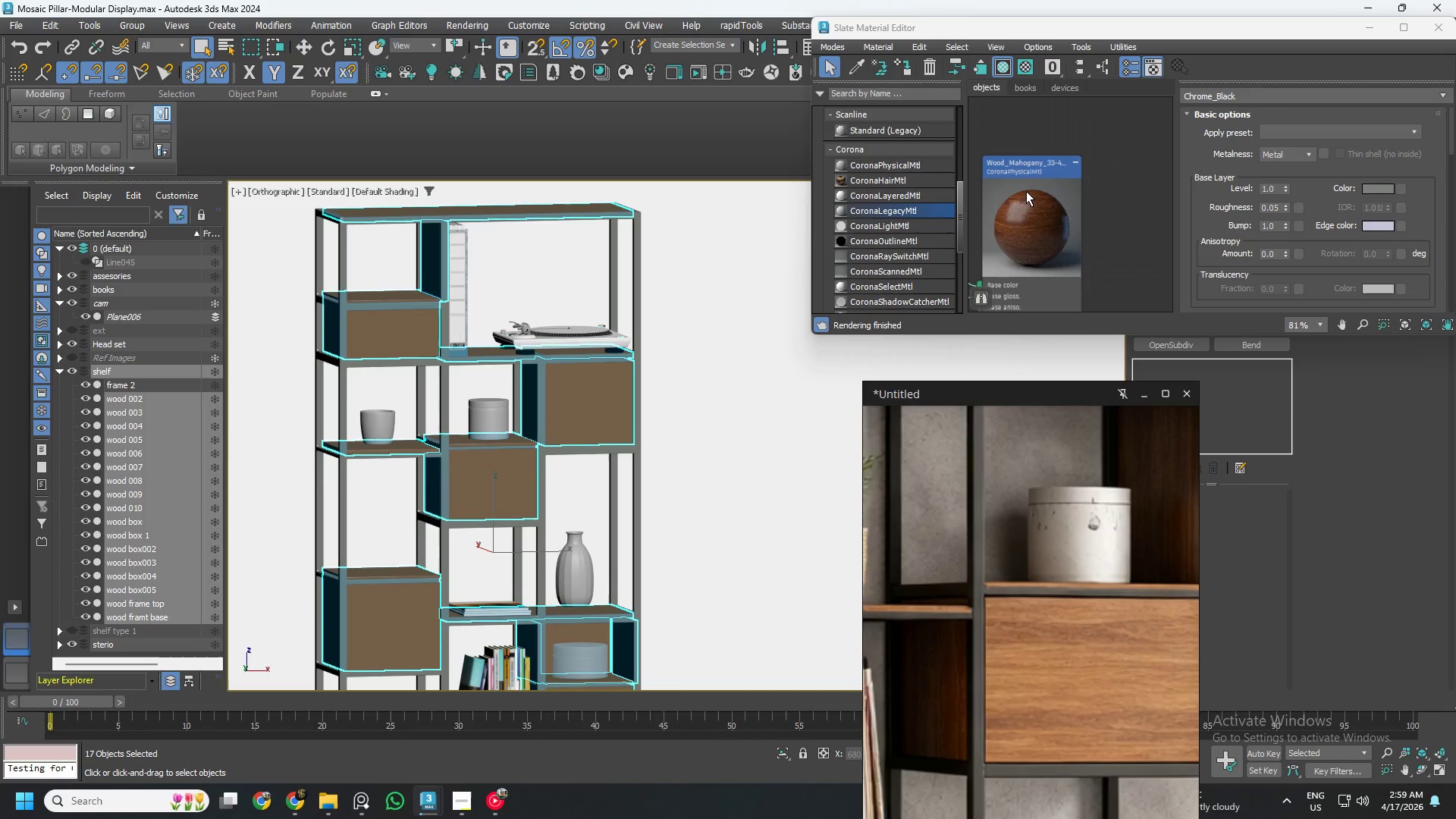 
left_click([1026, 191])
 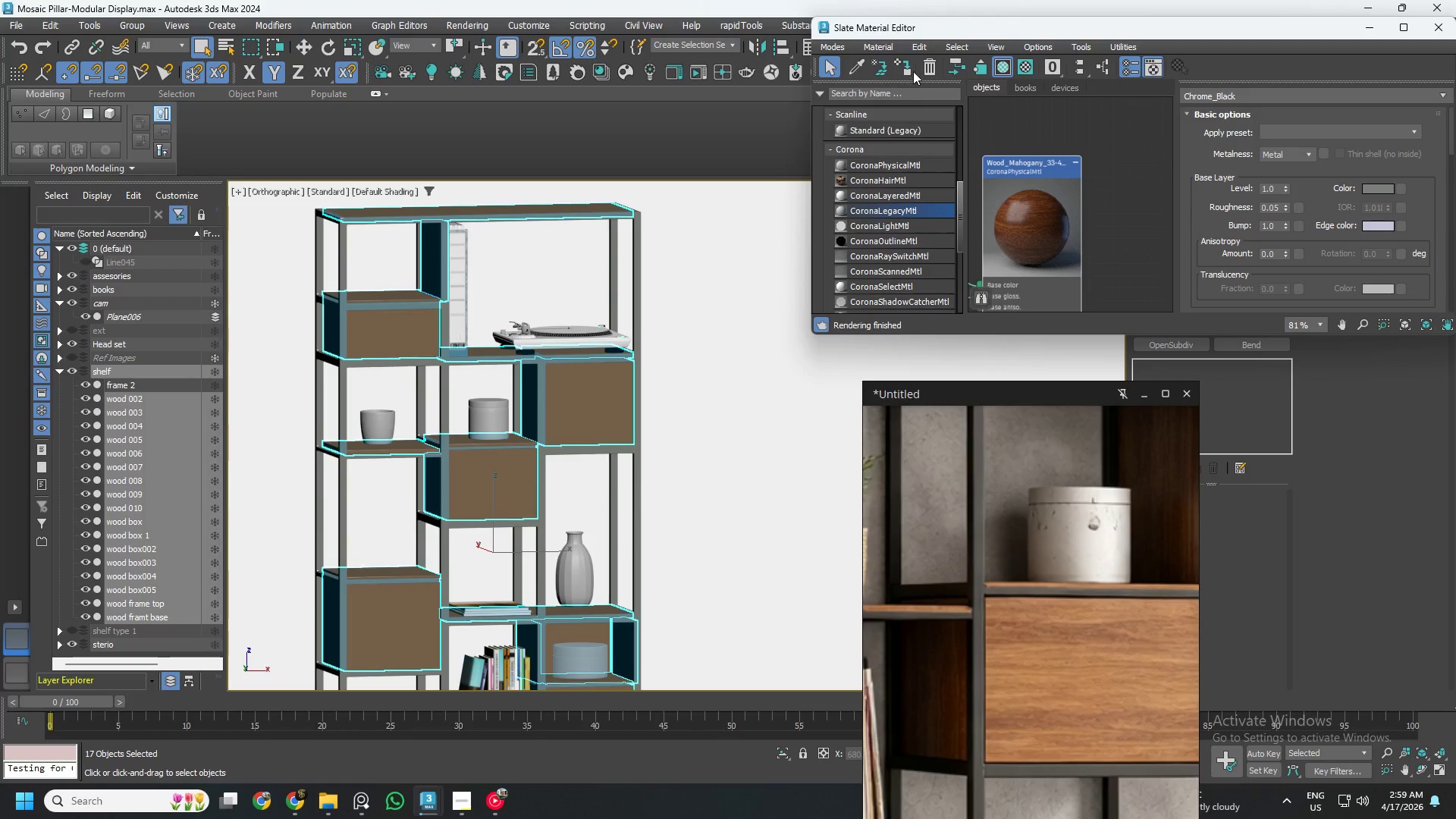 
left_click([905, 66])
 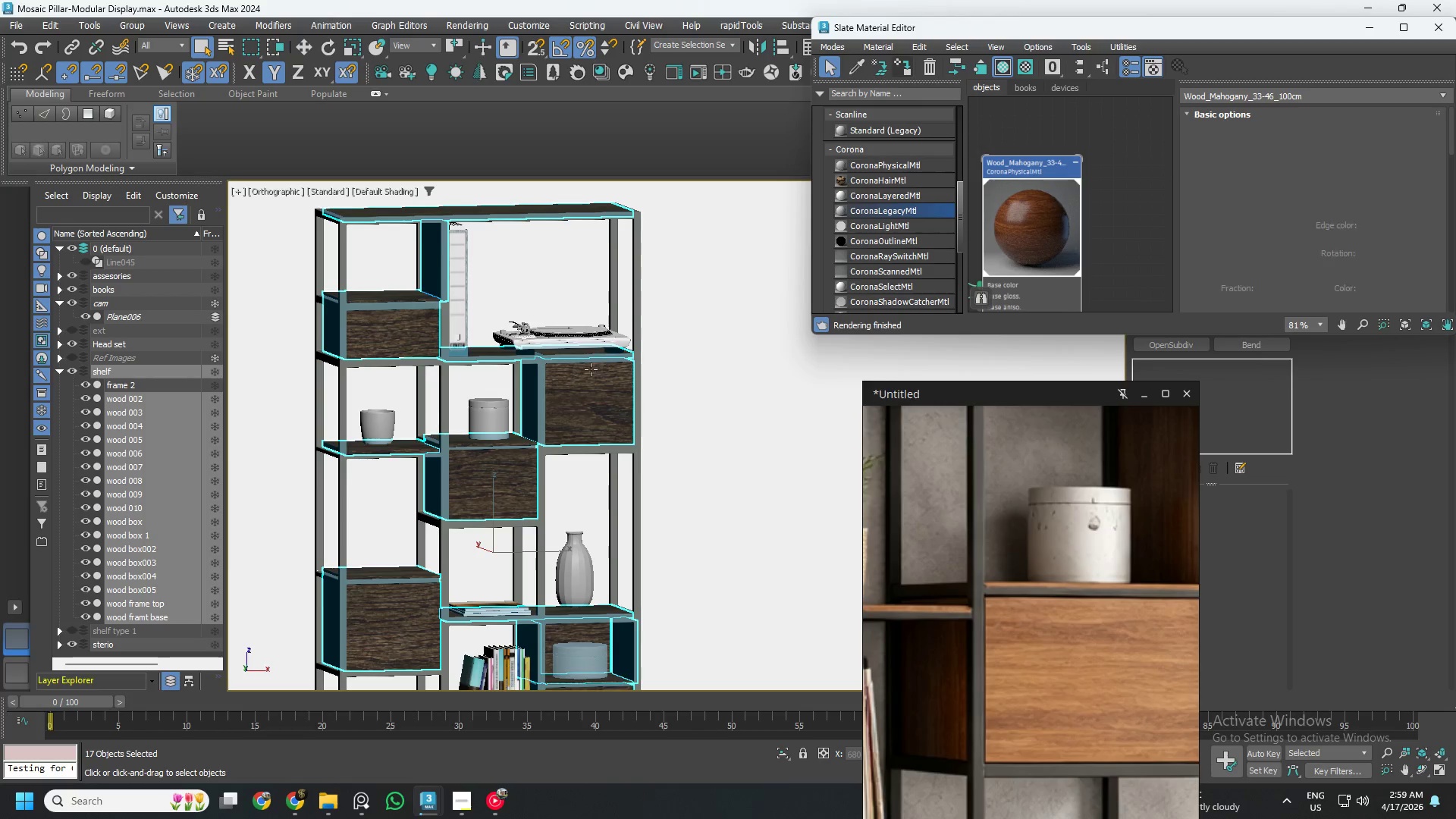 
scroll: coordinate [584, 395], scroll_direction: up, amount: 2.0
 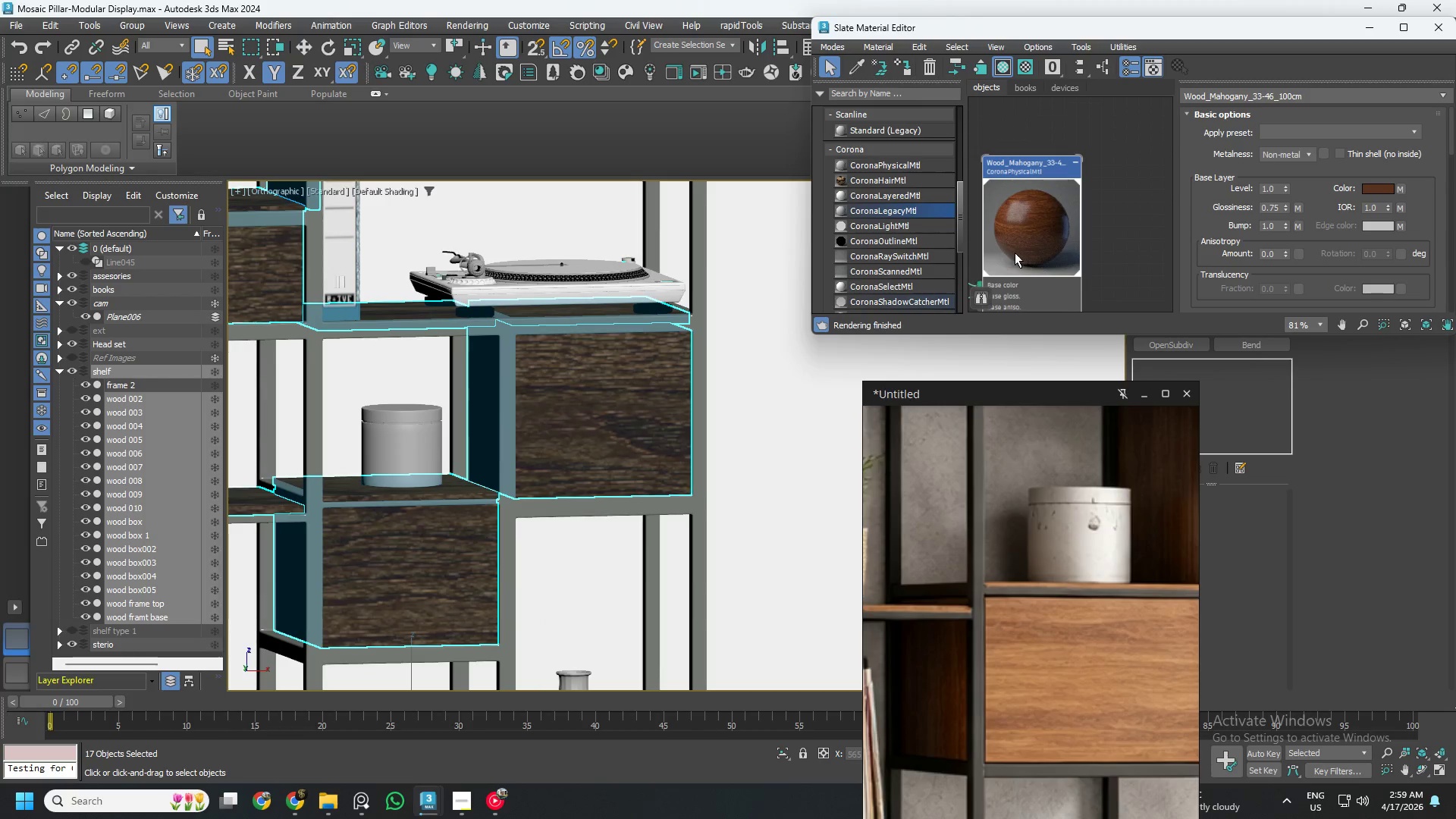 
scroll: coordinate [1053, 252], scroll_direction: down, amount: 4.0
 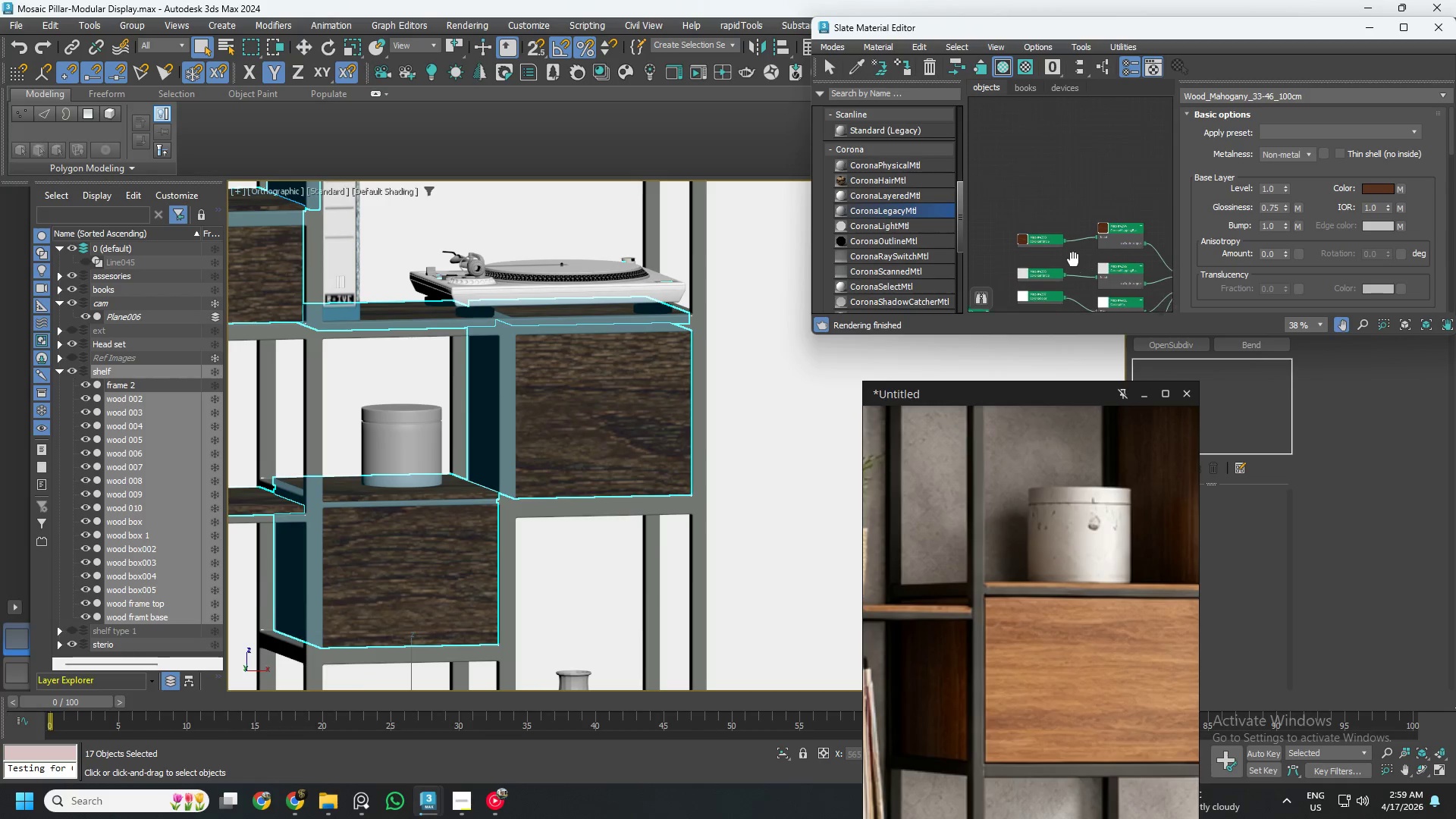 
scroll: coordinate [1050, 244], scroll_direction: up, amount: 6.0
 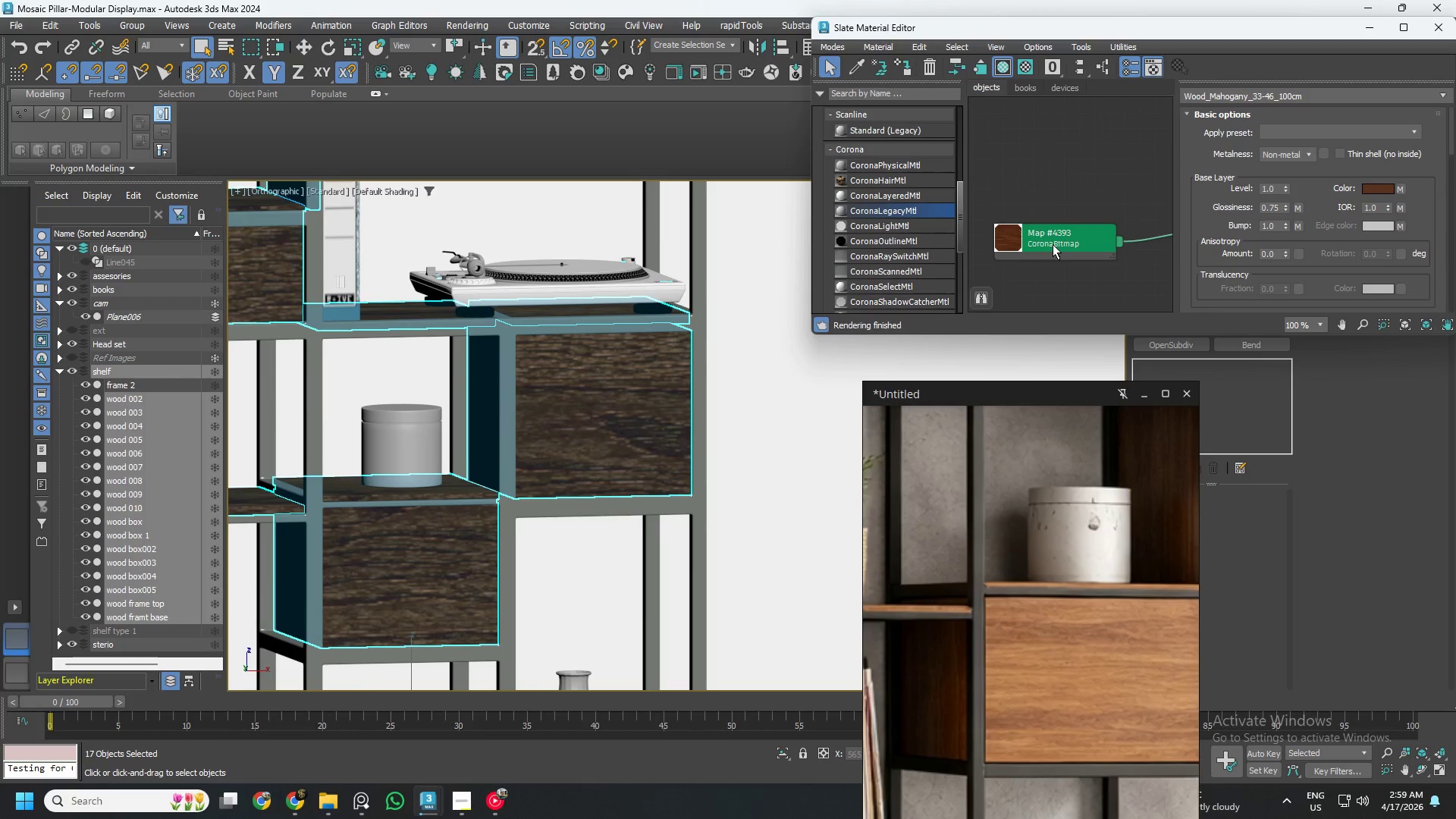 
left_click([1053, 244])
 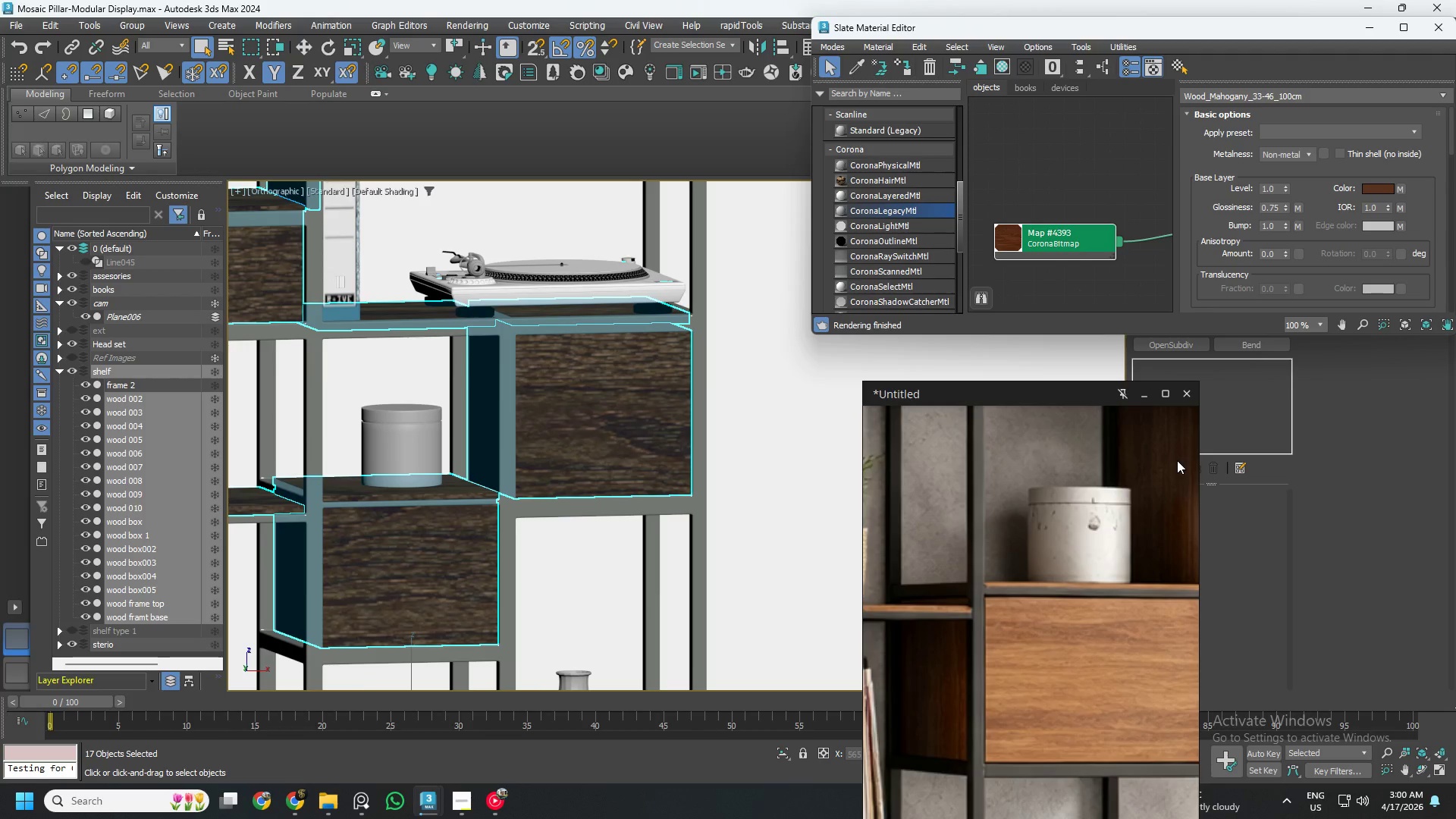 
scroll: coordinate [1090, 523], scroll_direction: down, amount: 6.0
 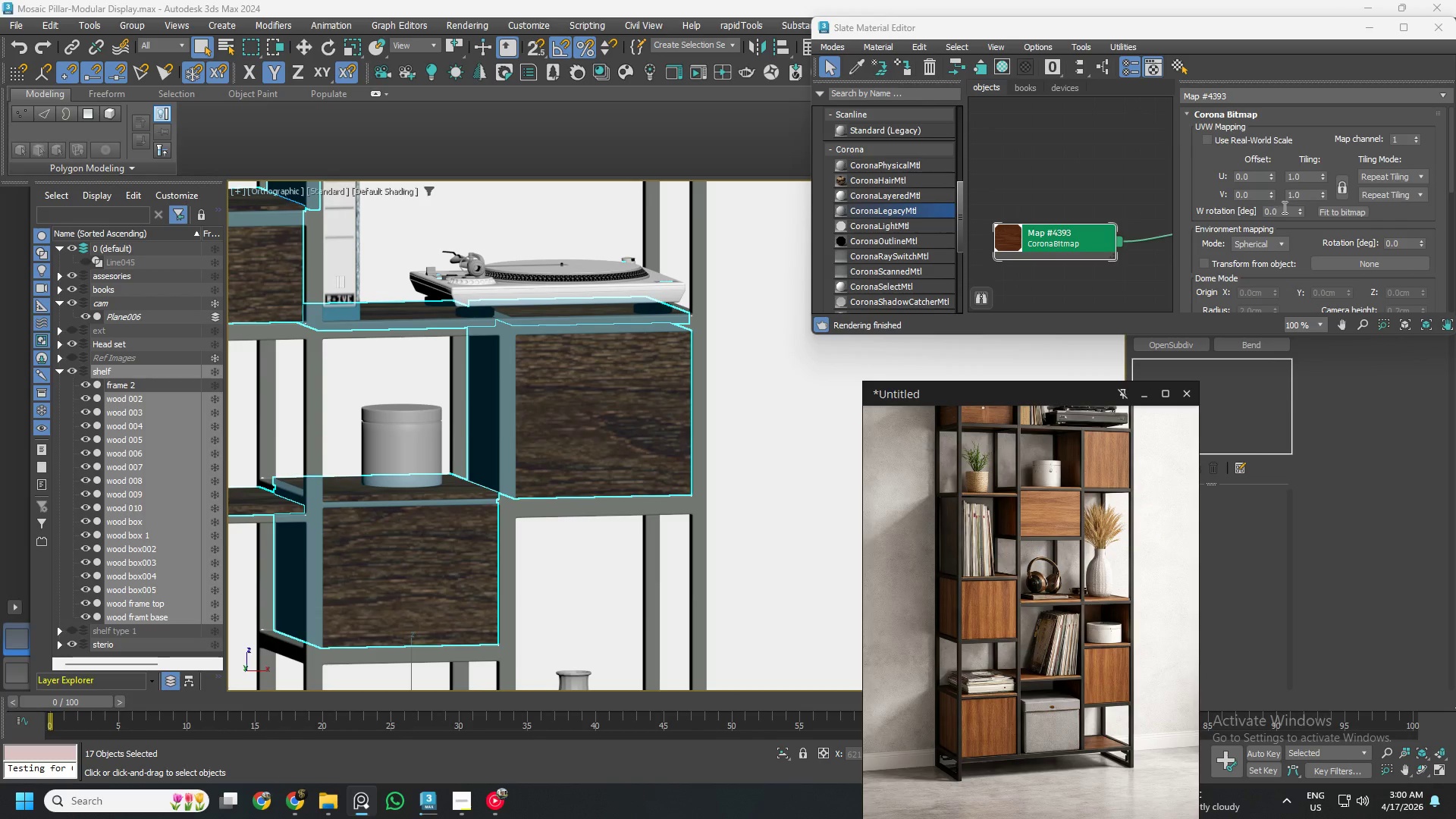 
double_click([1305, 177])
 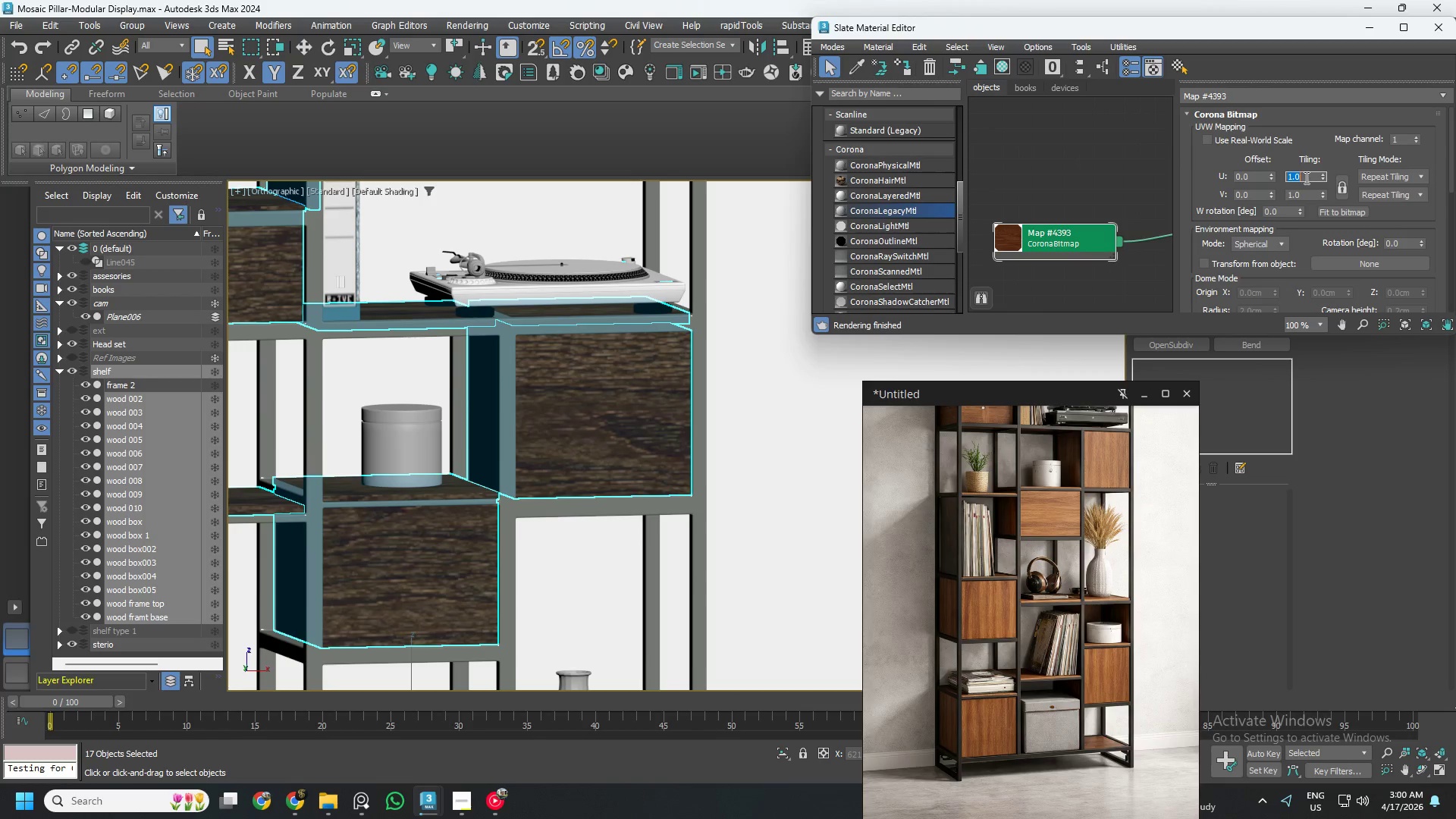 
key(Numpad2)
 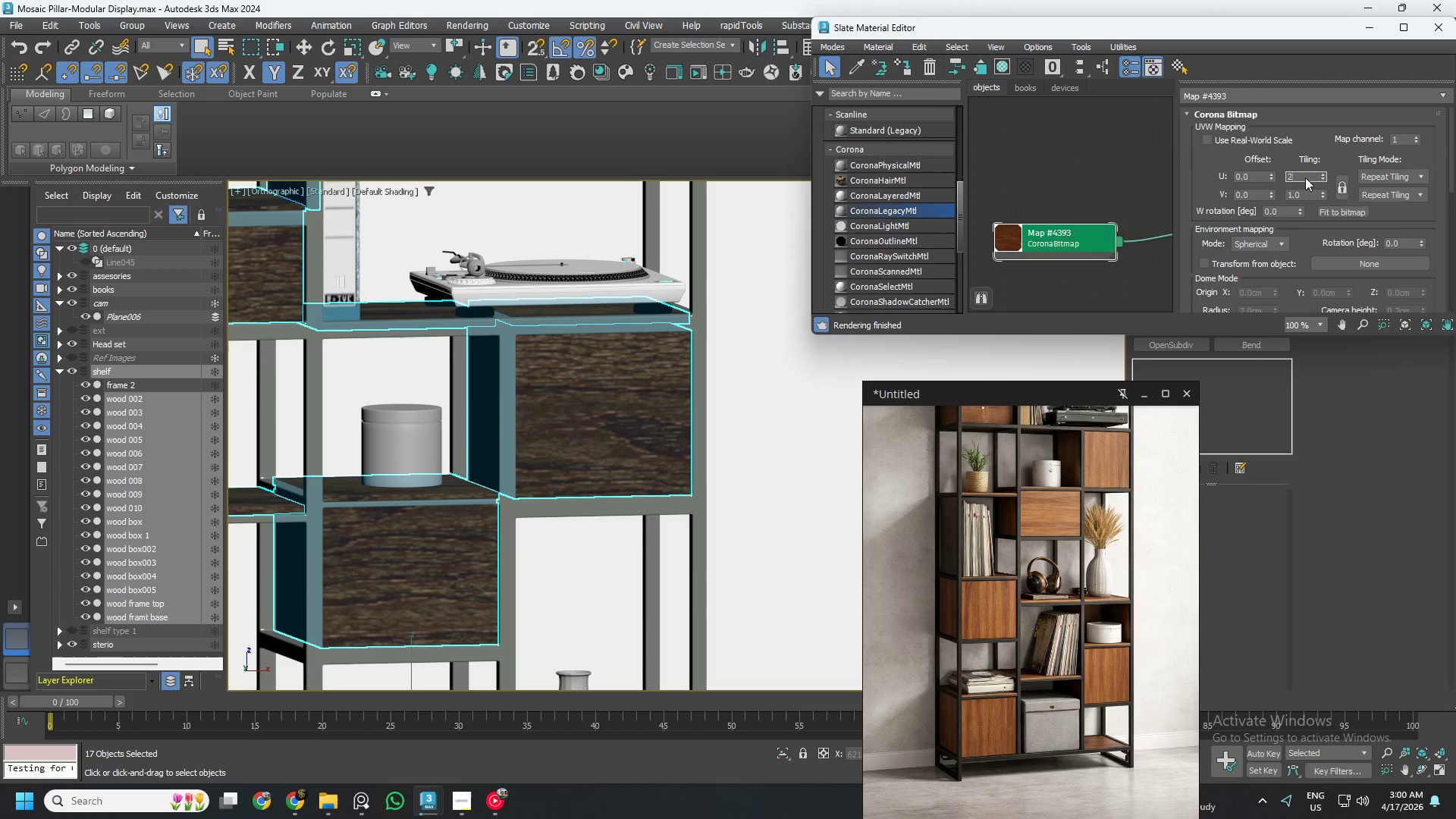 
key(NumpadEnter)
 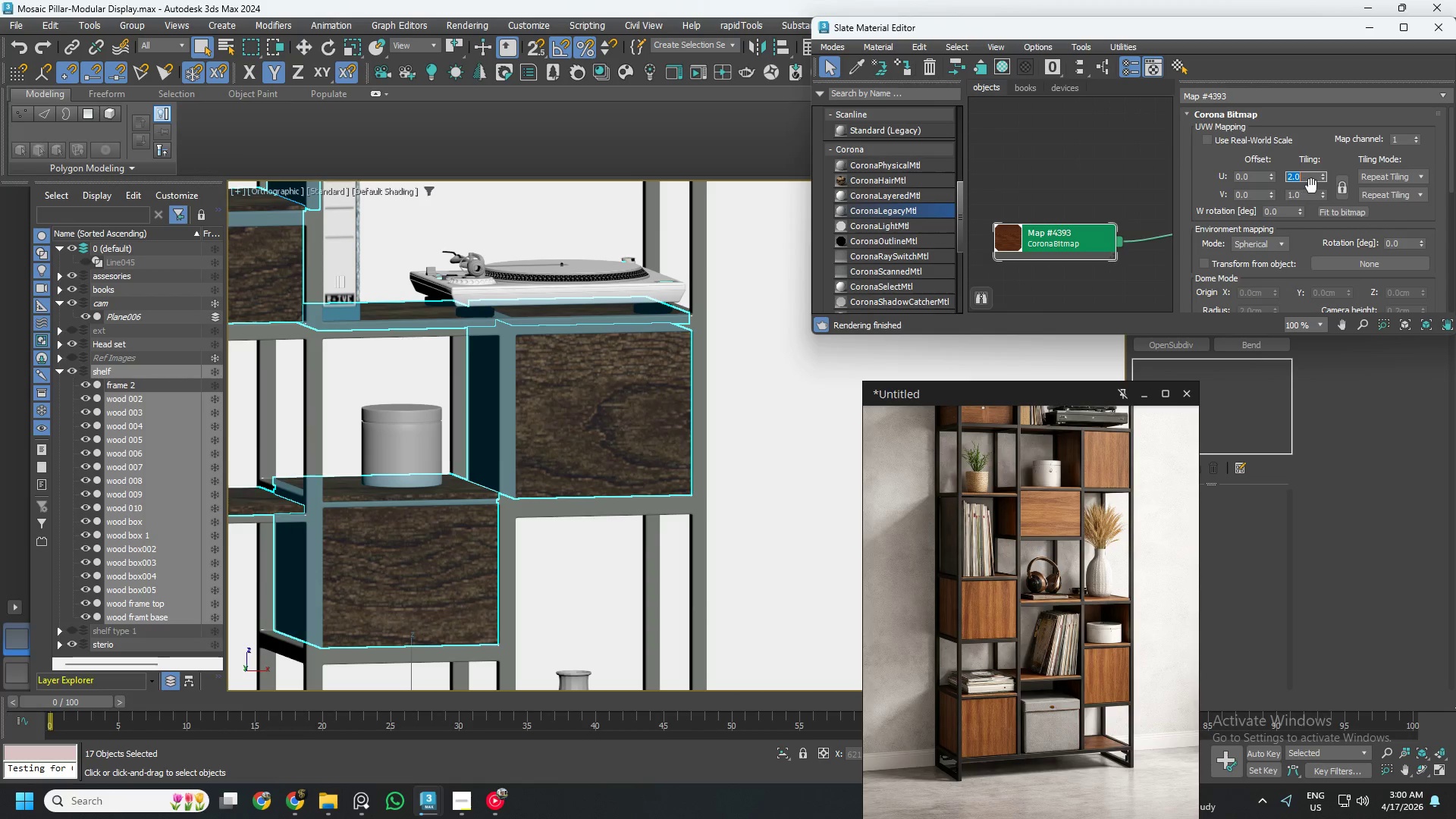 
double_click([1308, 193])
 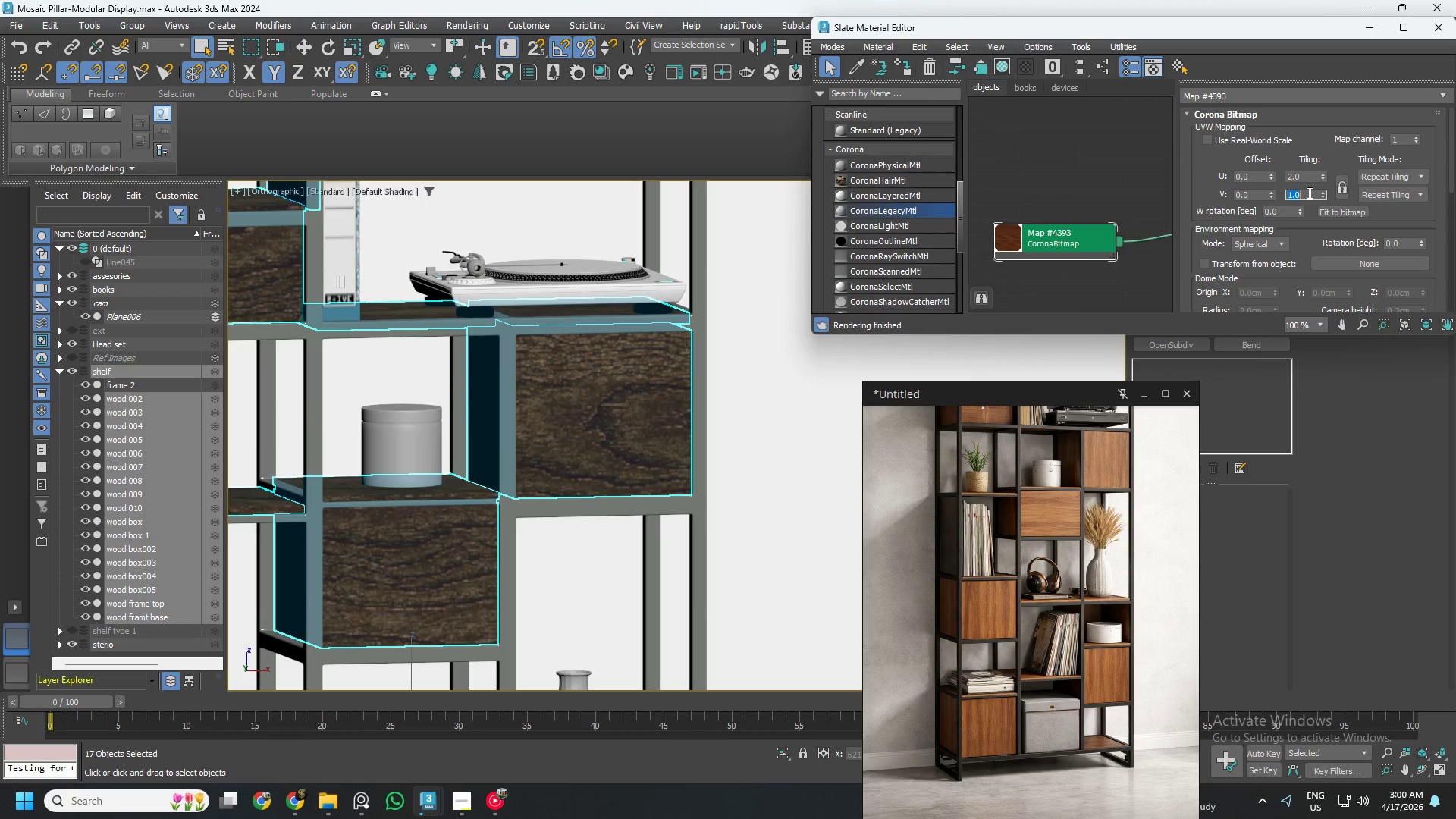 
key(Numpad2)
 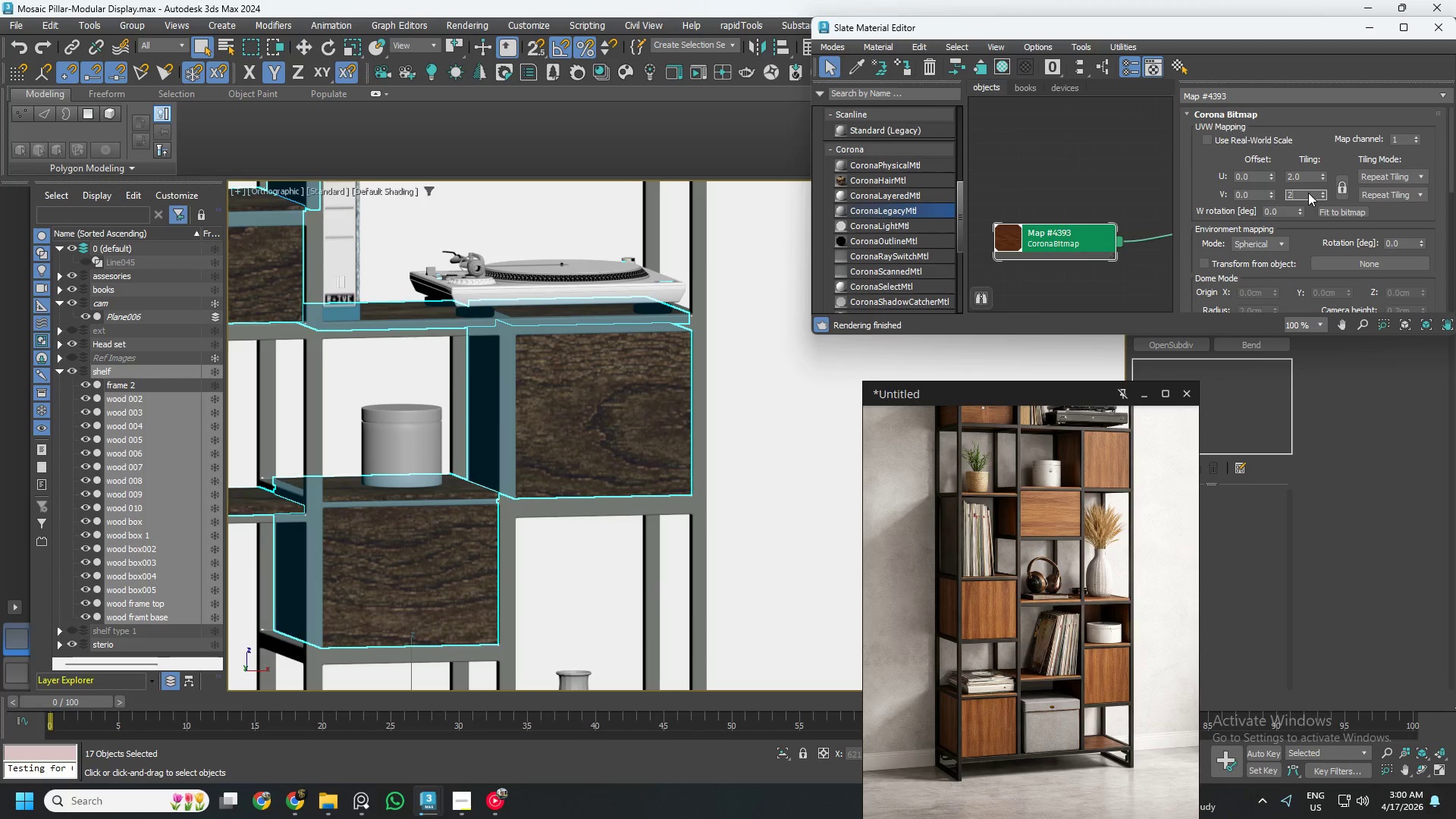 
key(NumpadEnter)
 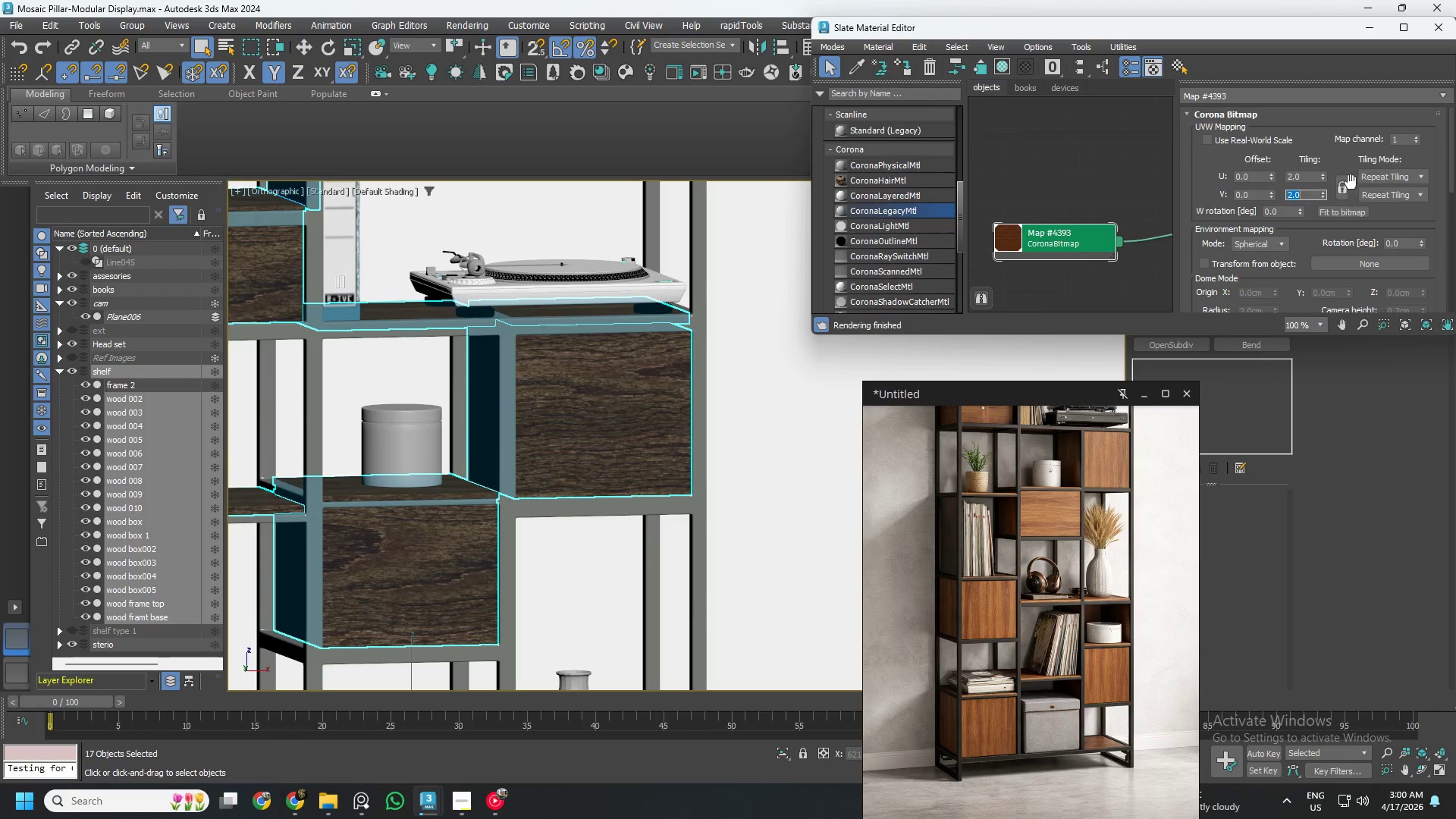 
left_click([1343, 185])
 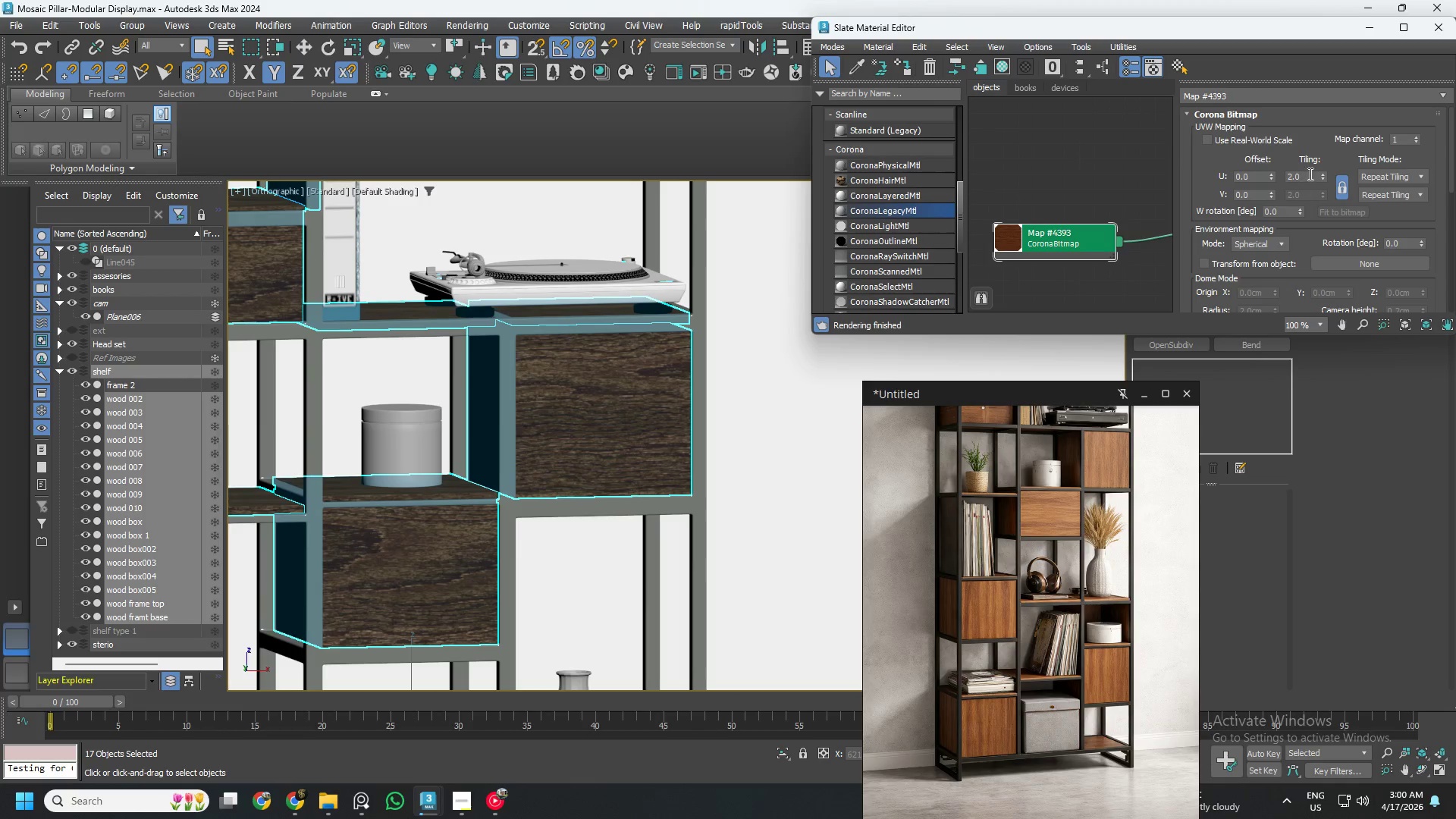 
double_click([1309, 174])
 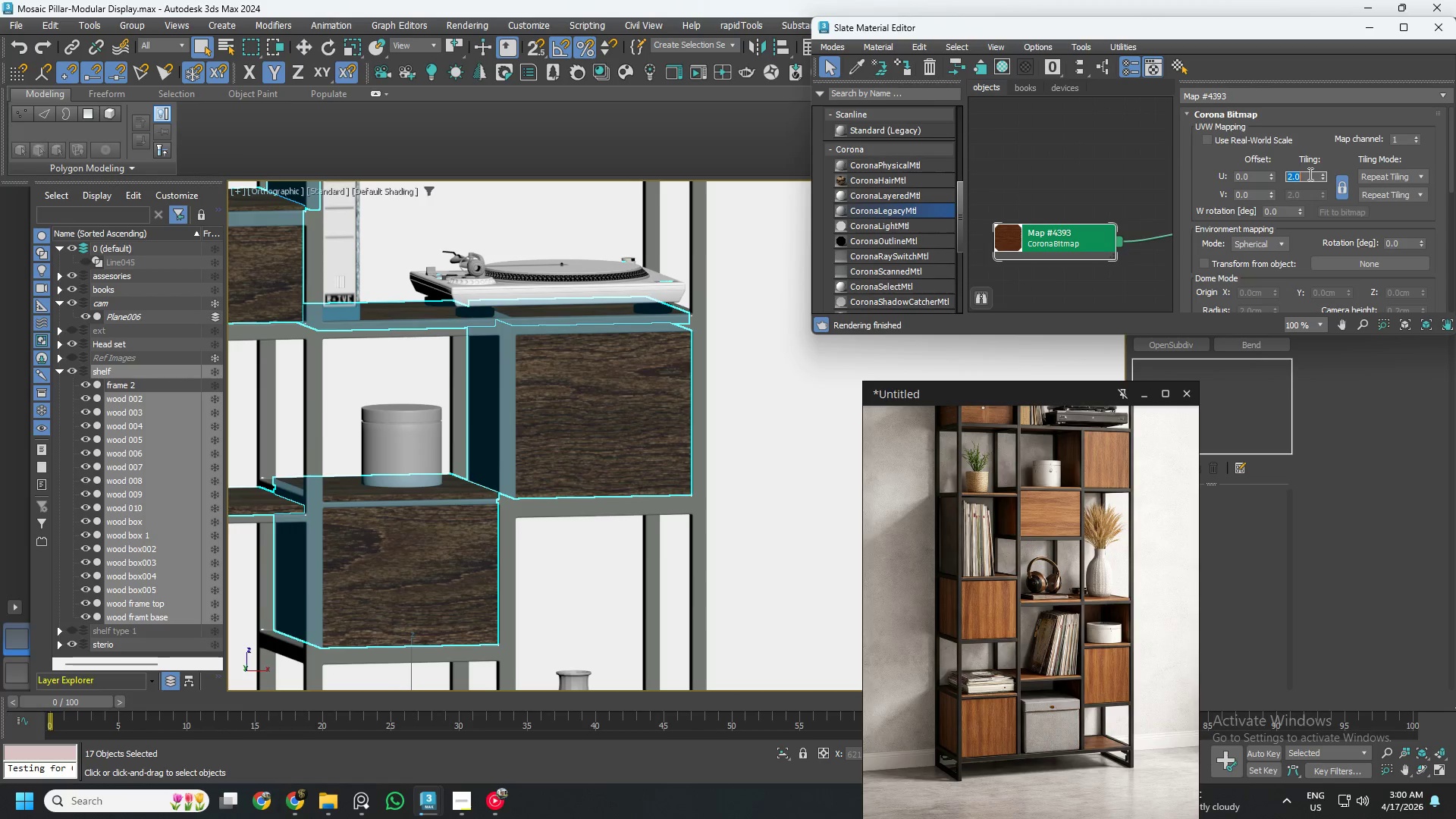 
key(Numpad3)
 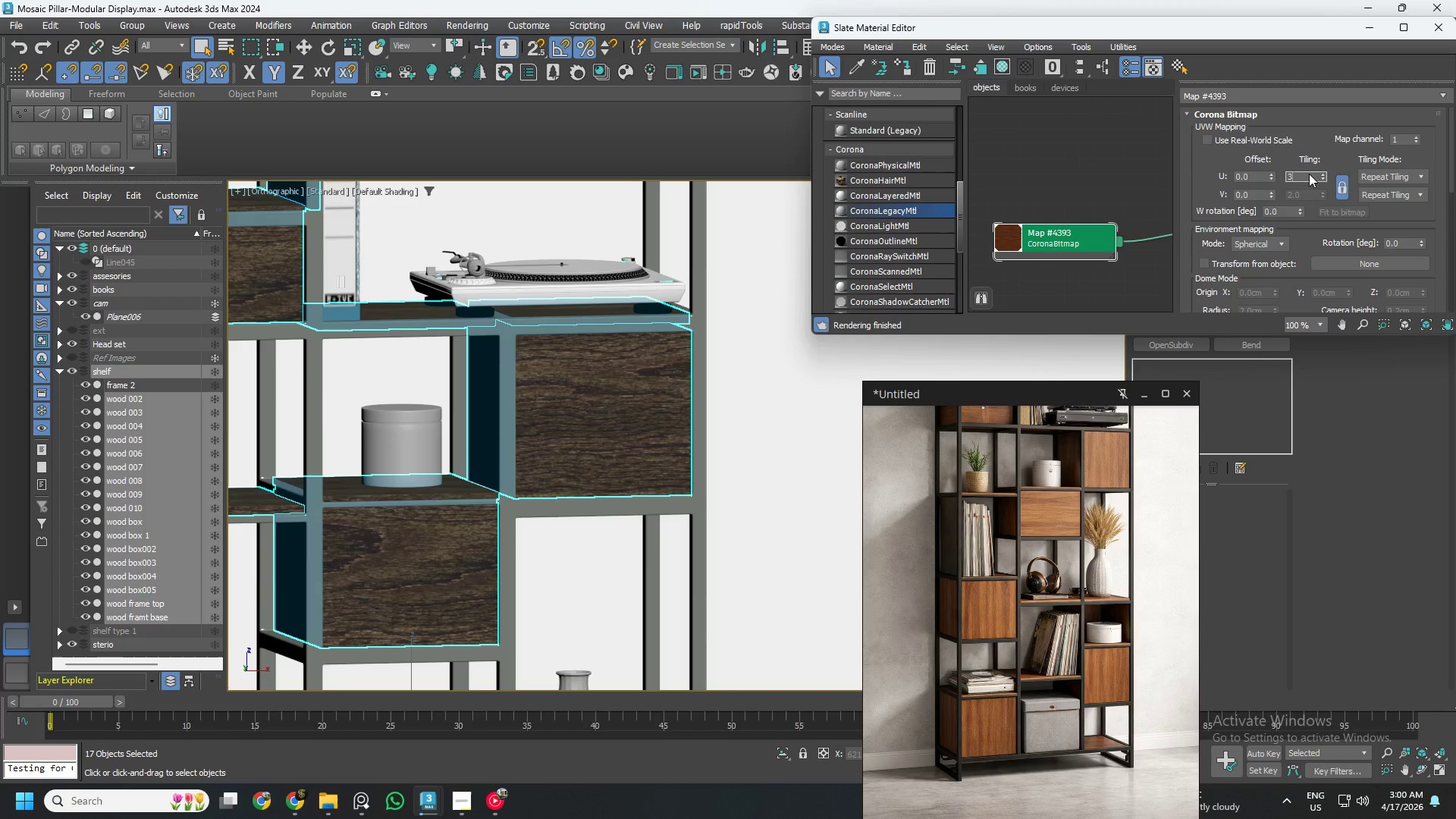 
key(NumpadEnter)
 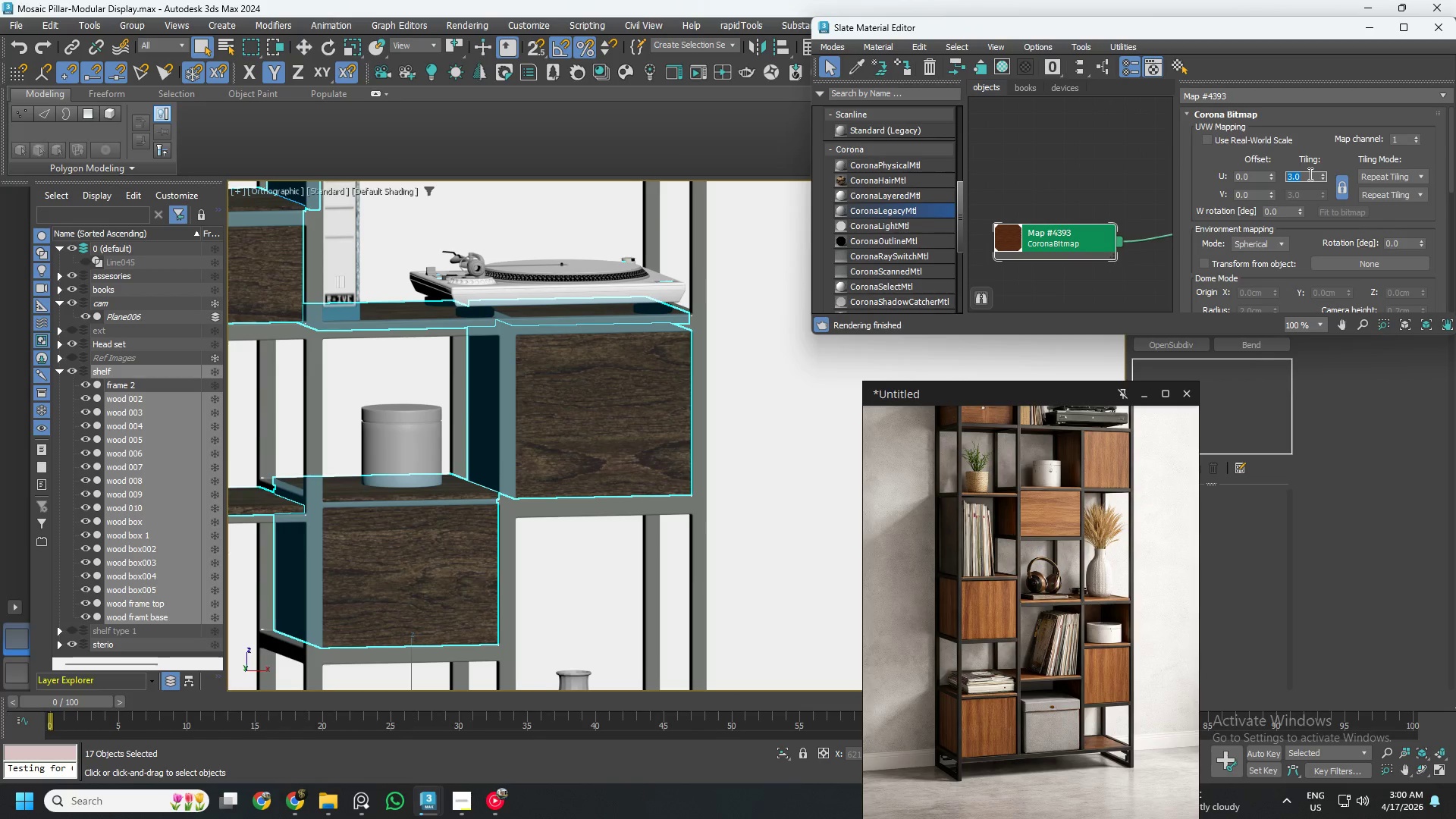 
wait(5.59)
 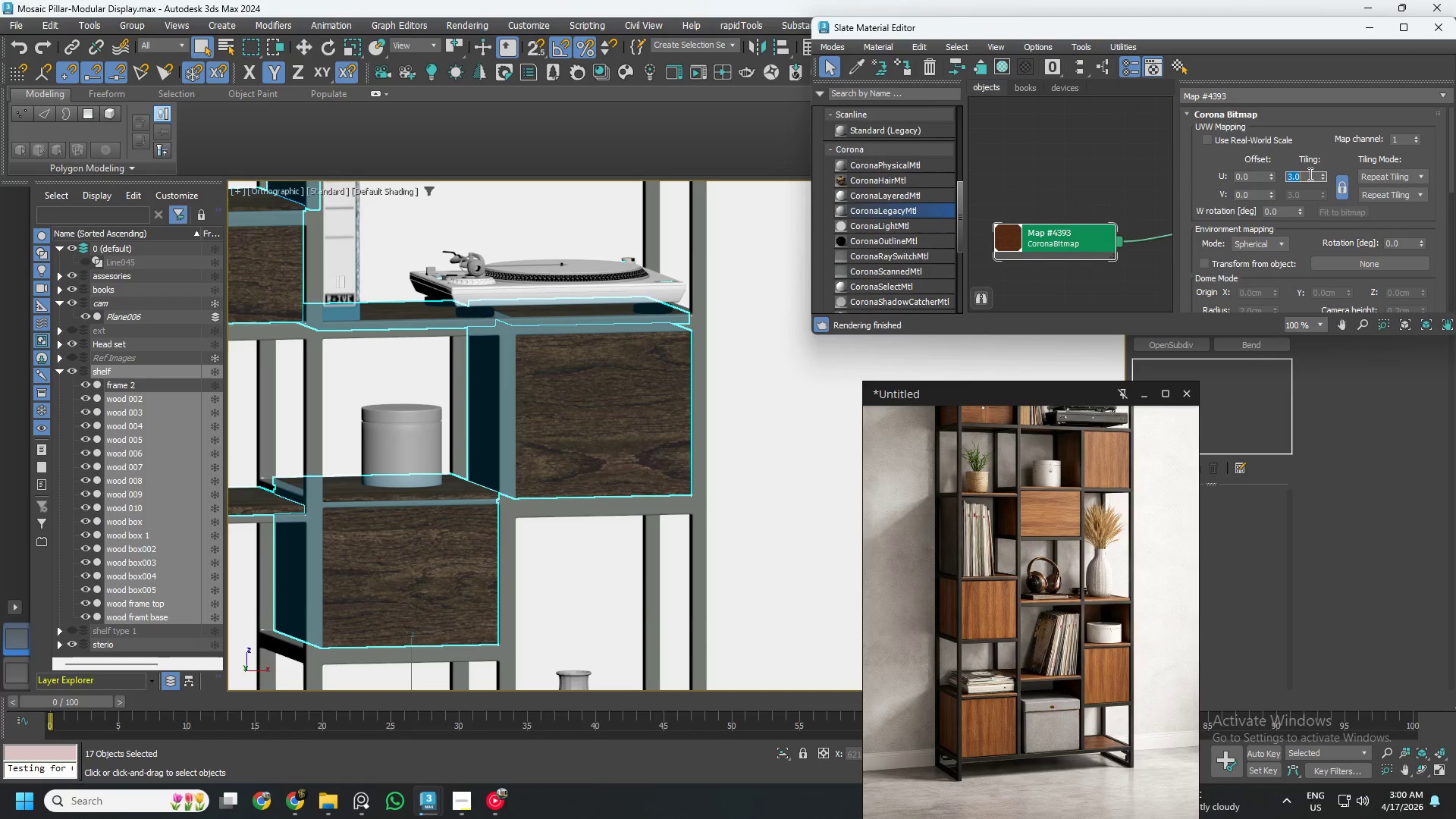 
key(Numpad4)
 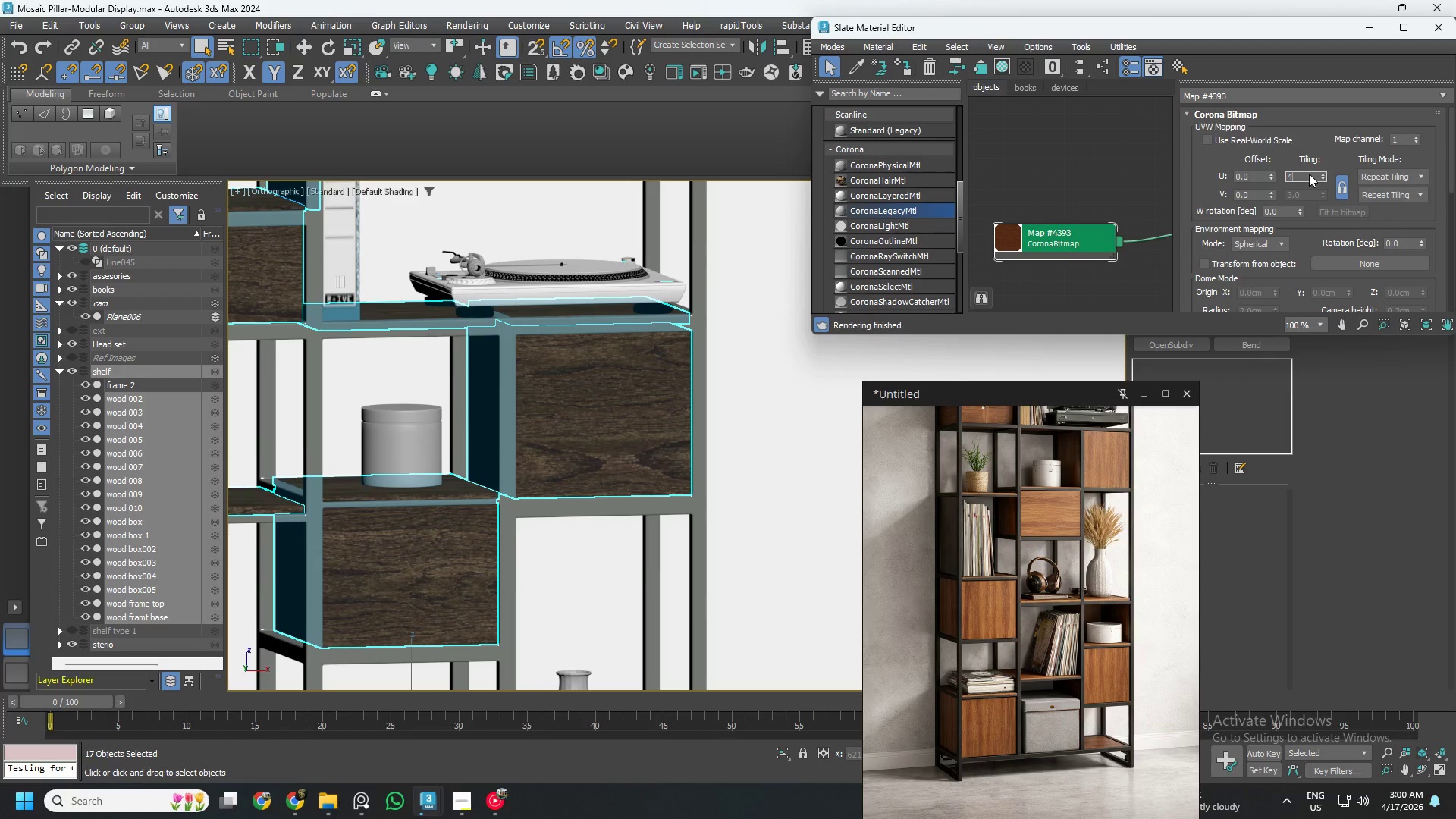 
key(NumpadEnter)
 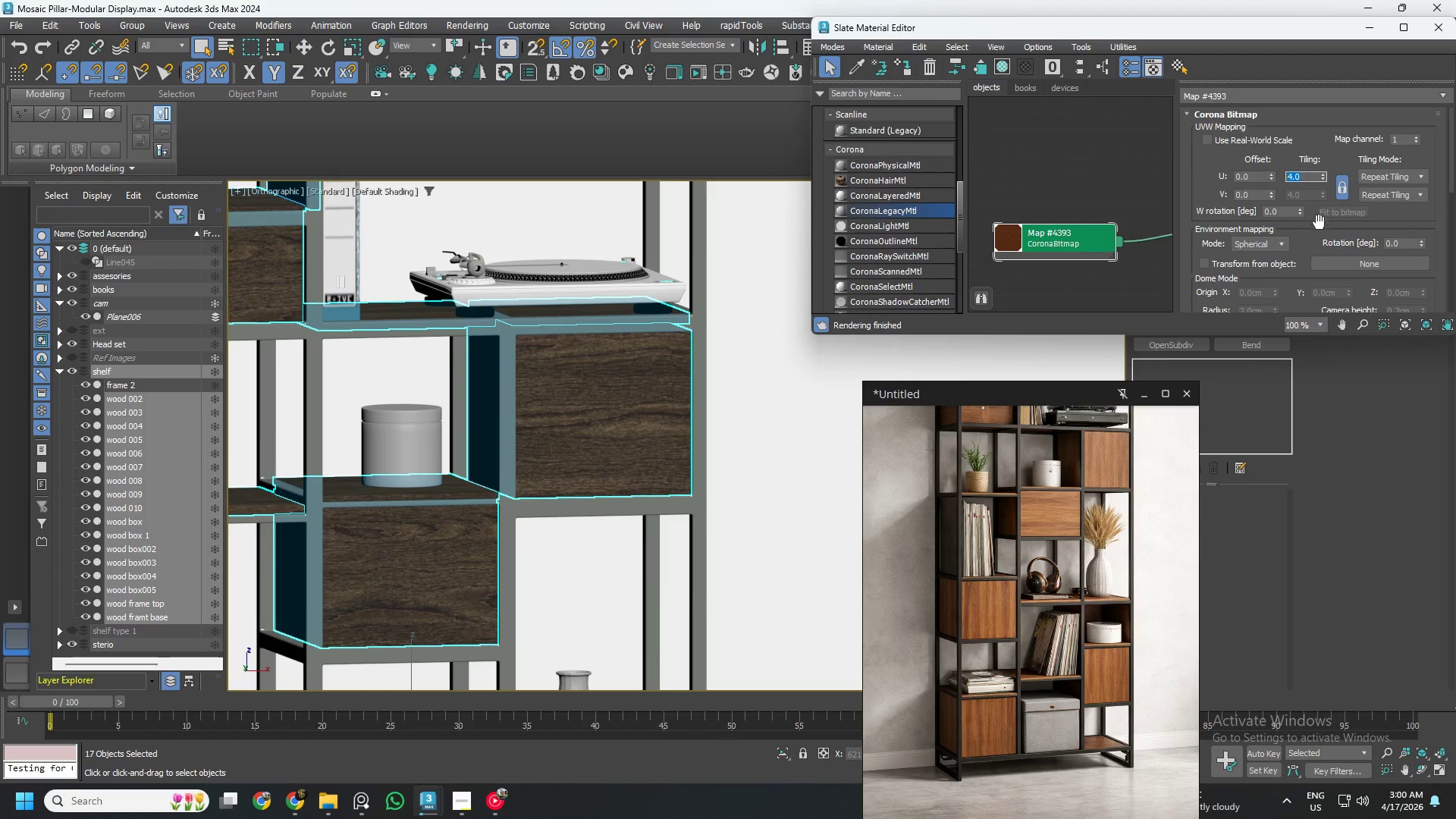 
wait(7.12)
 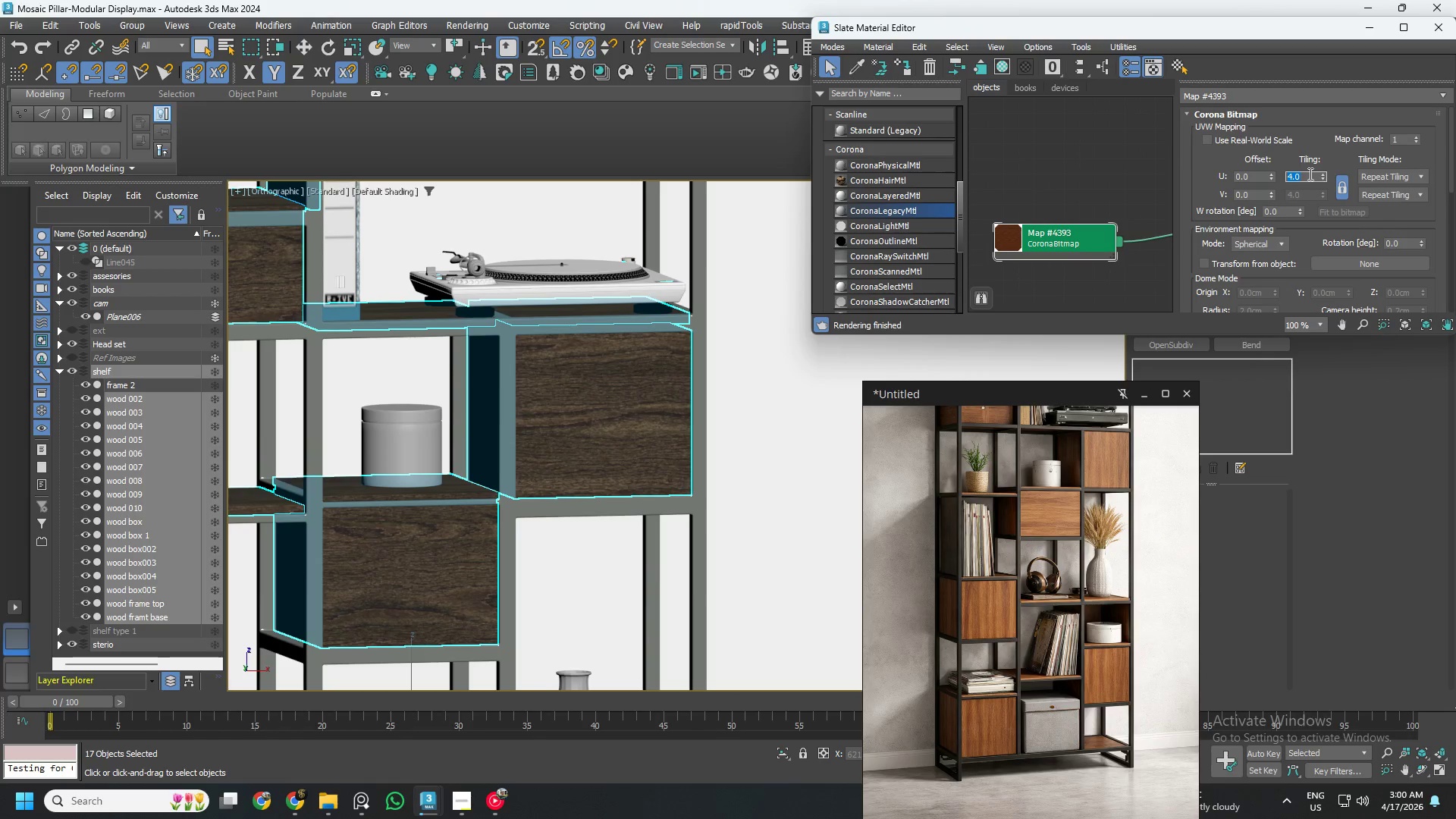 
double_click([1283, 212])
 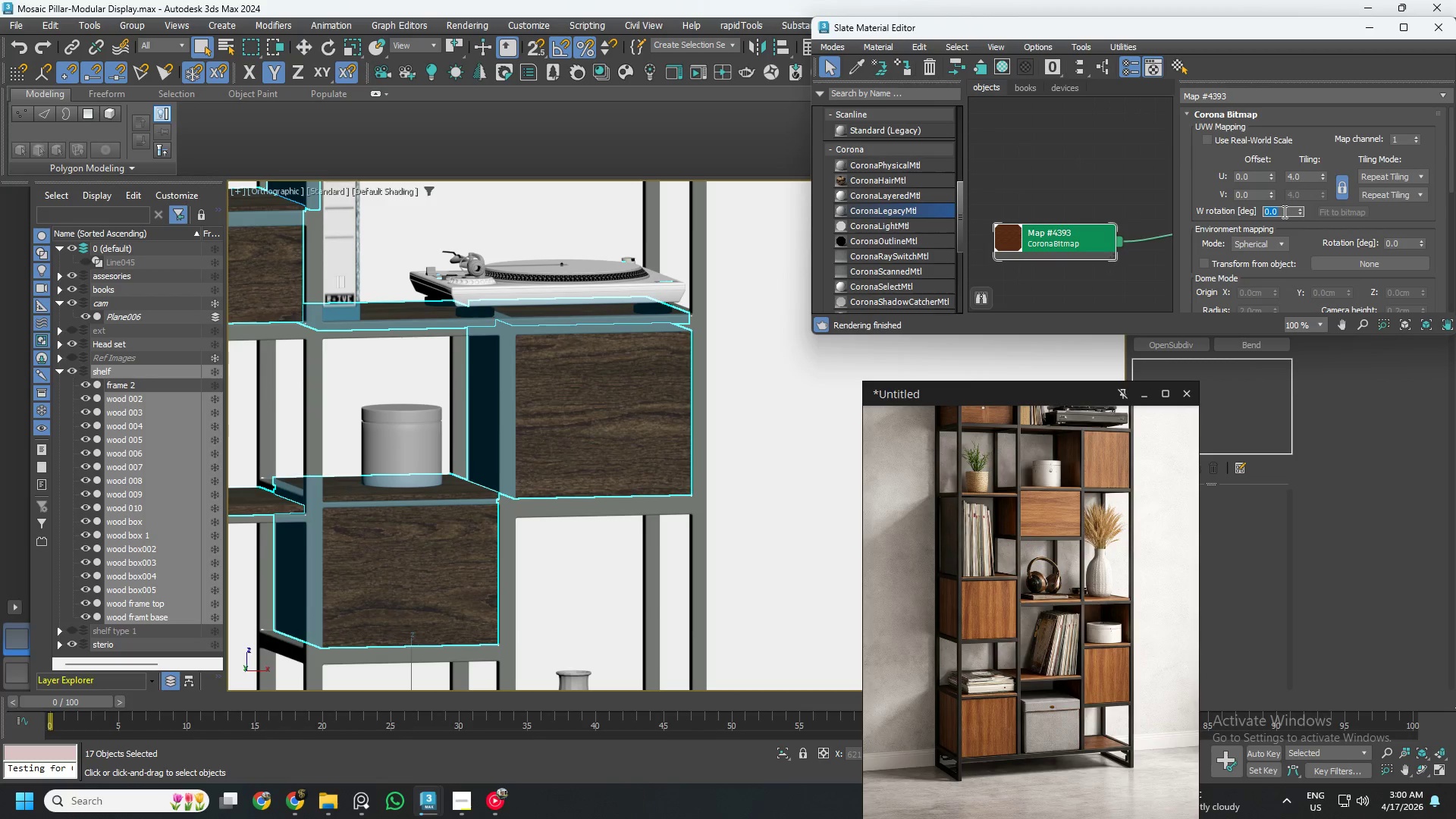 
key(Numpad9)
 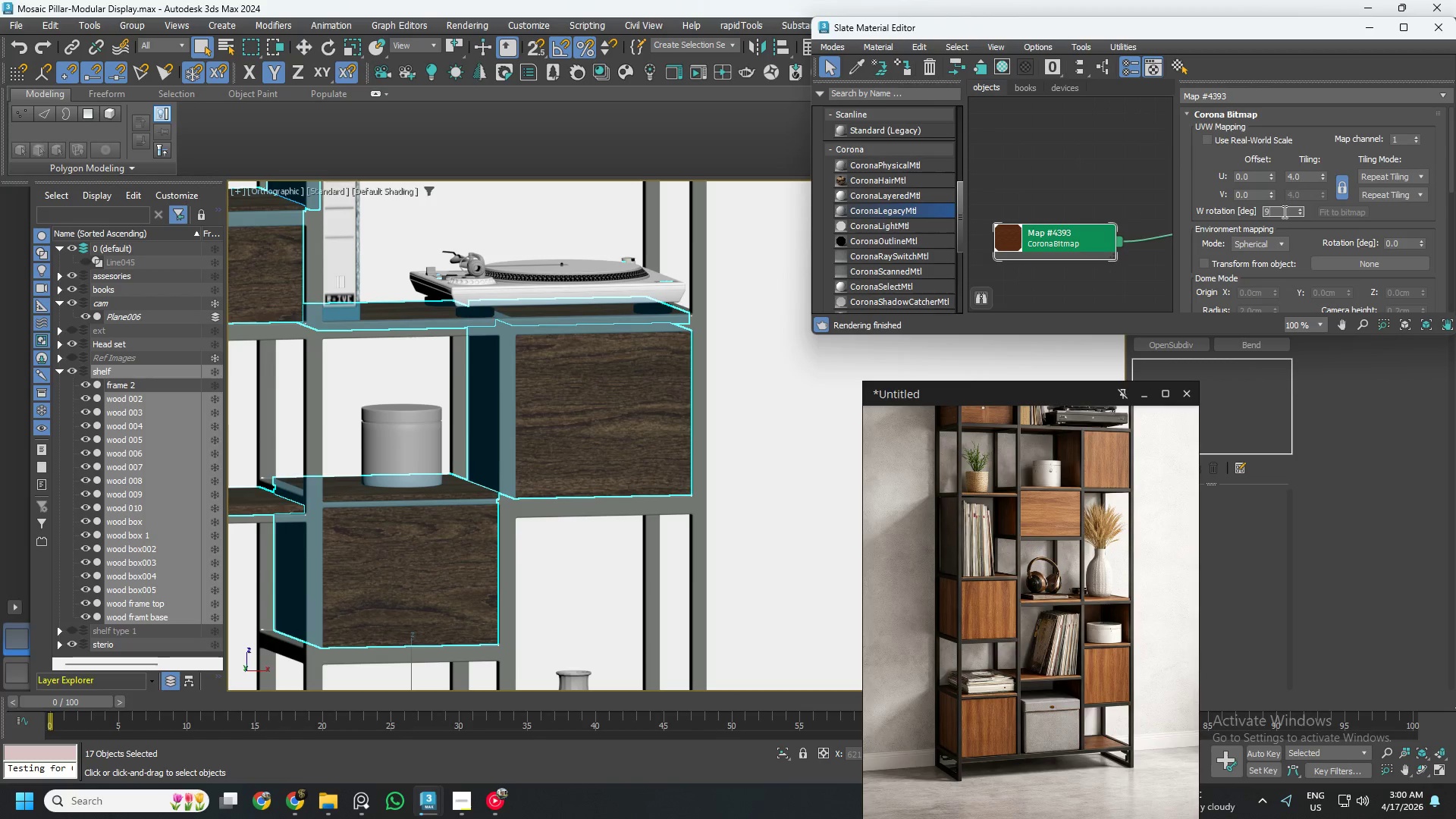 
key(Numpad0)
 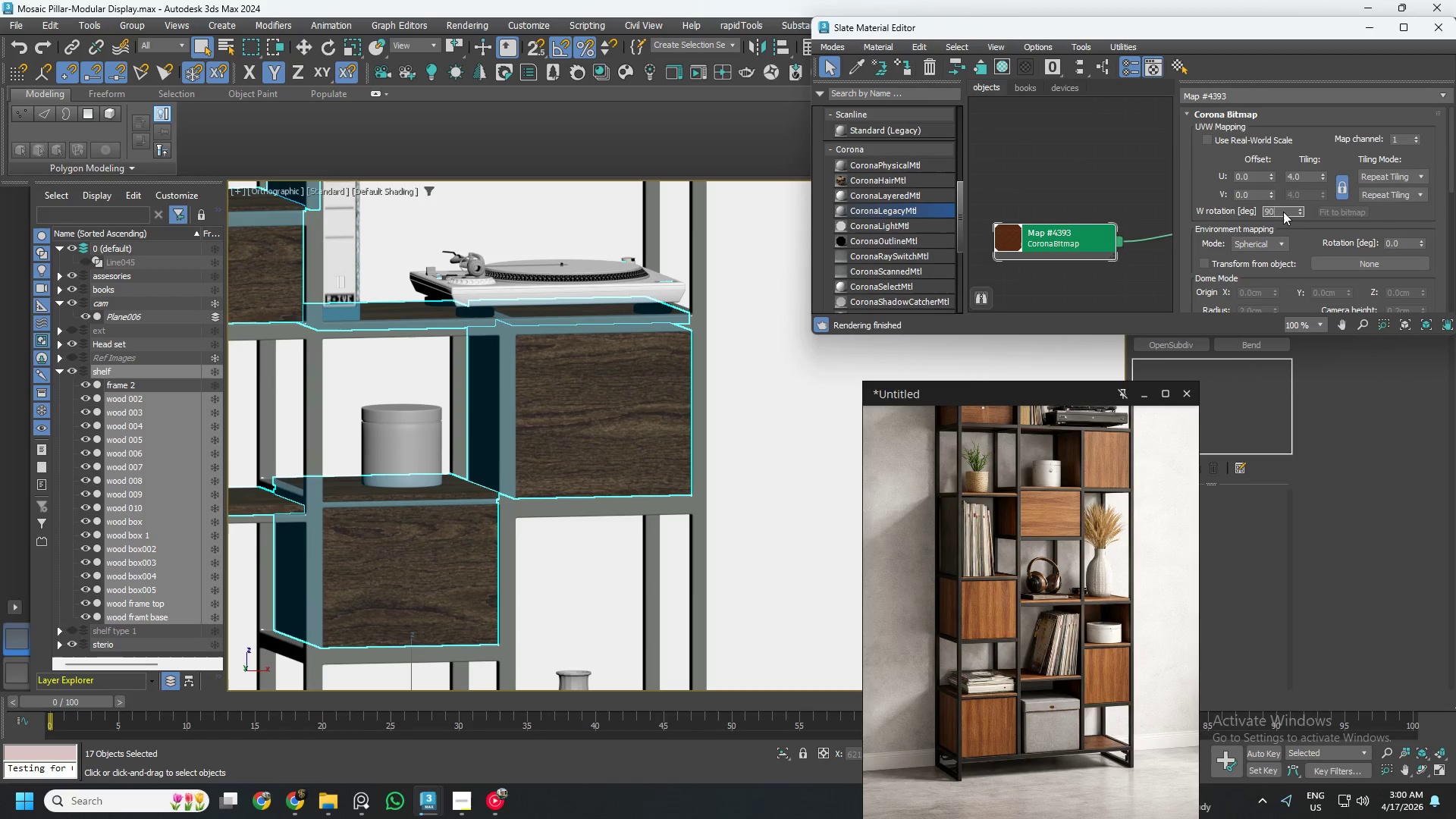 
key(NumpadEnter)
 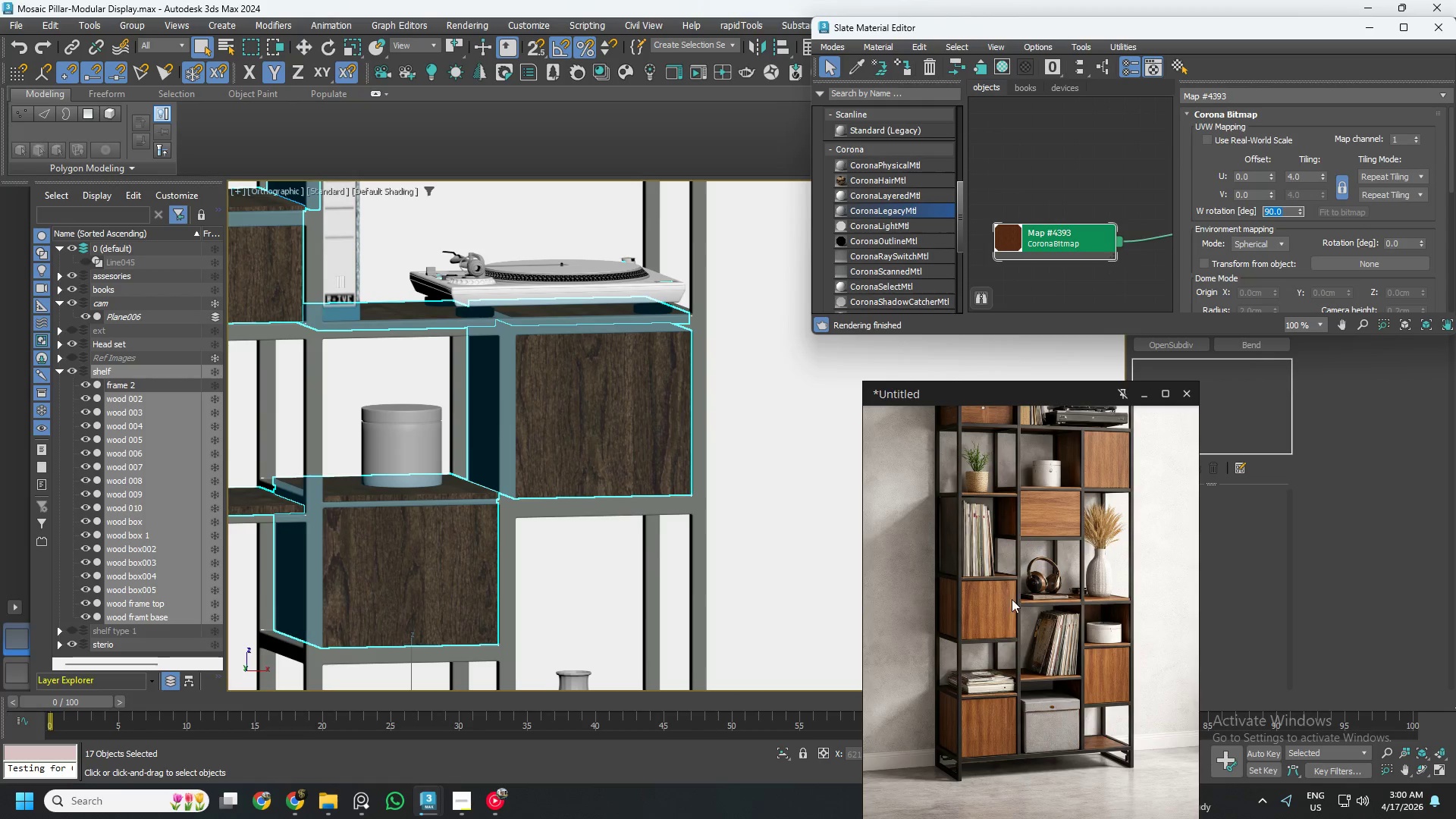 
scroll: coordinate [1065, 557], scroll_direction: down, amount: 1.0
 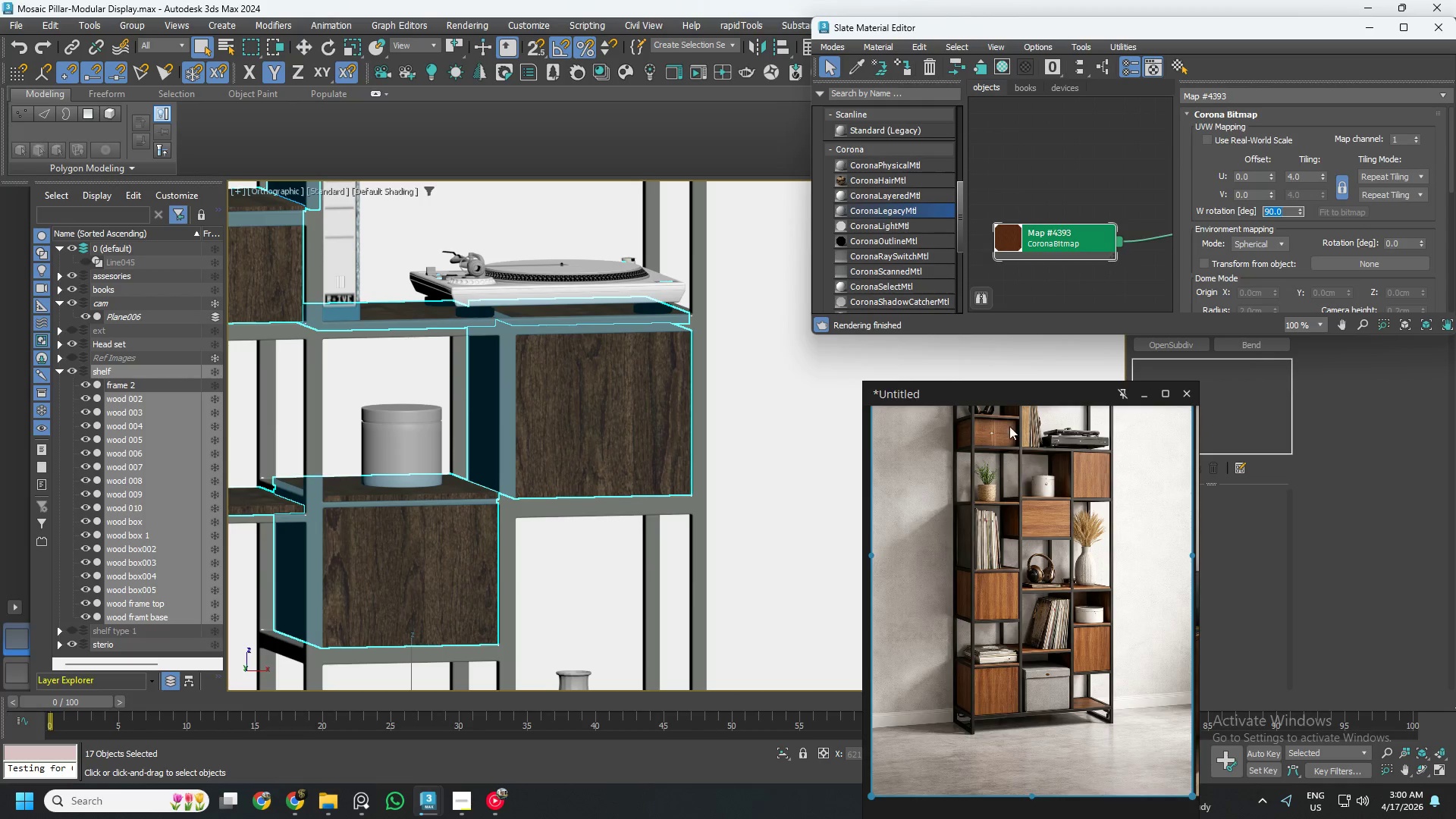 
scroll: coordinate [985, 505], scroll_direction: up, amount: 10.0
 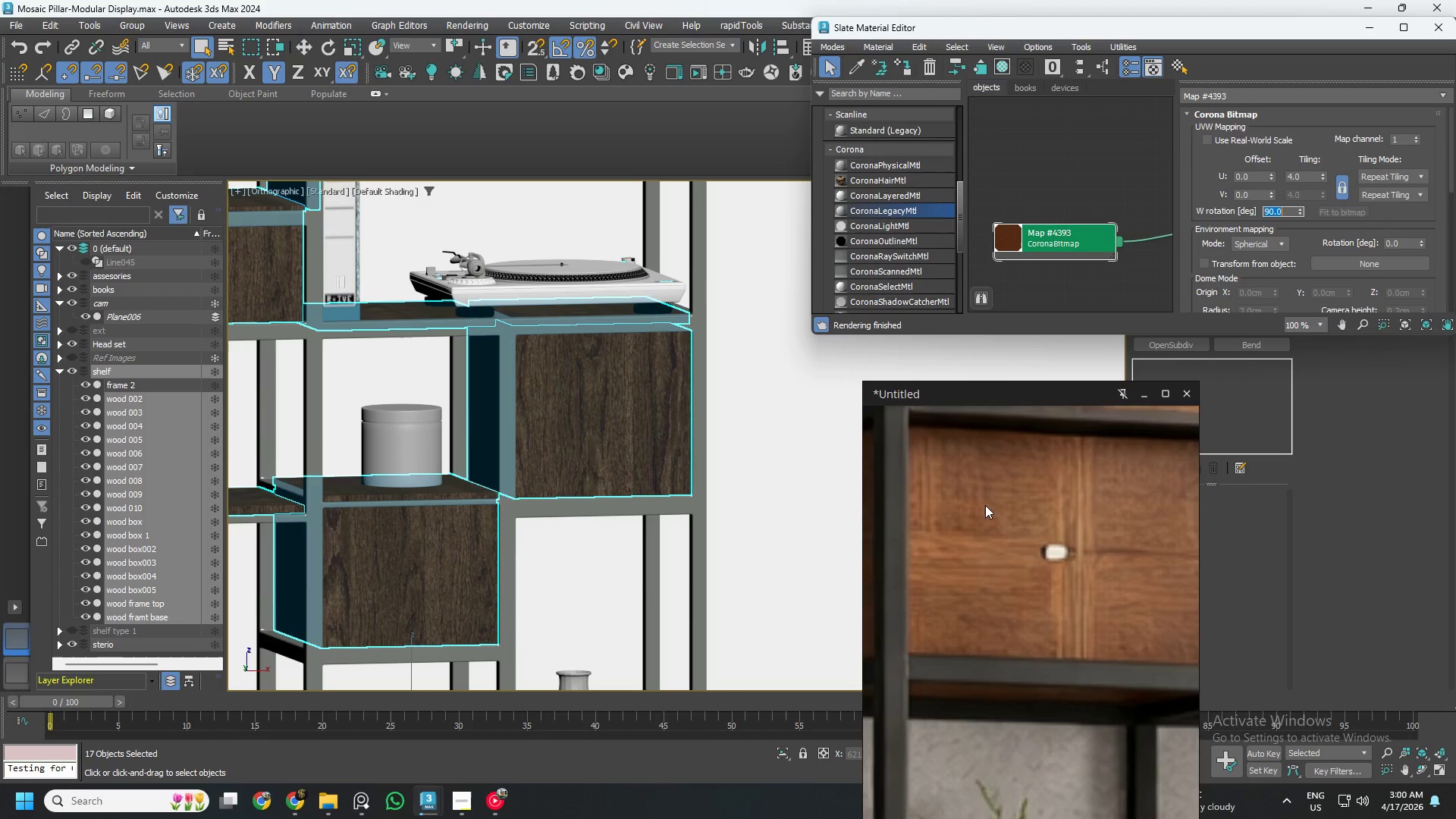 
scroll: coordinate [1064, 497], scroll_direction: down, amount: 9.0
 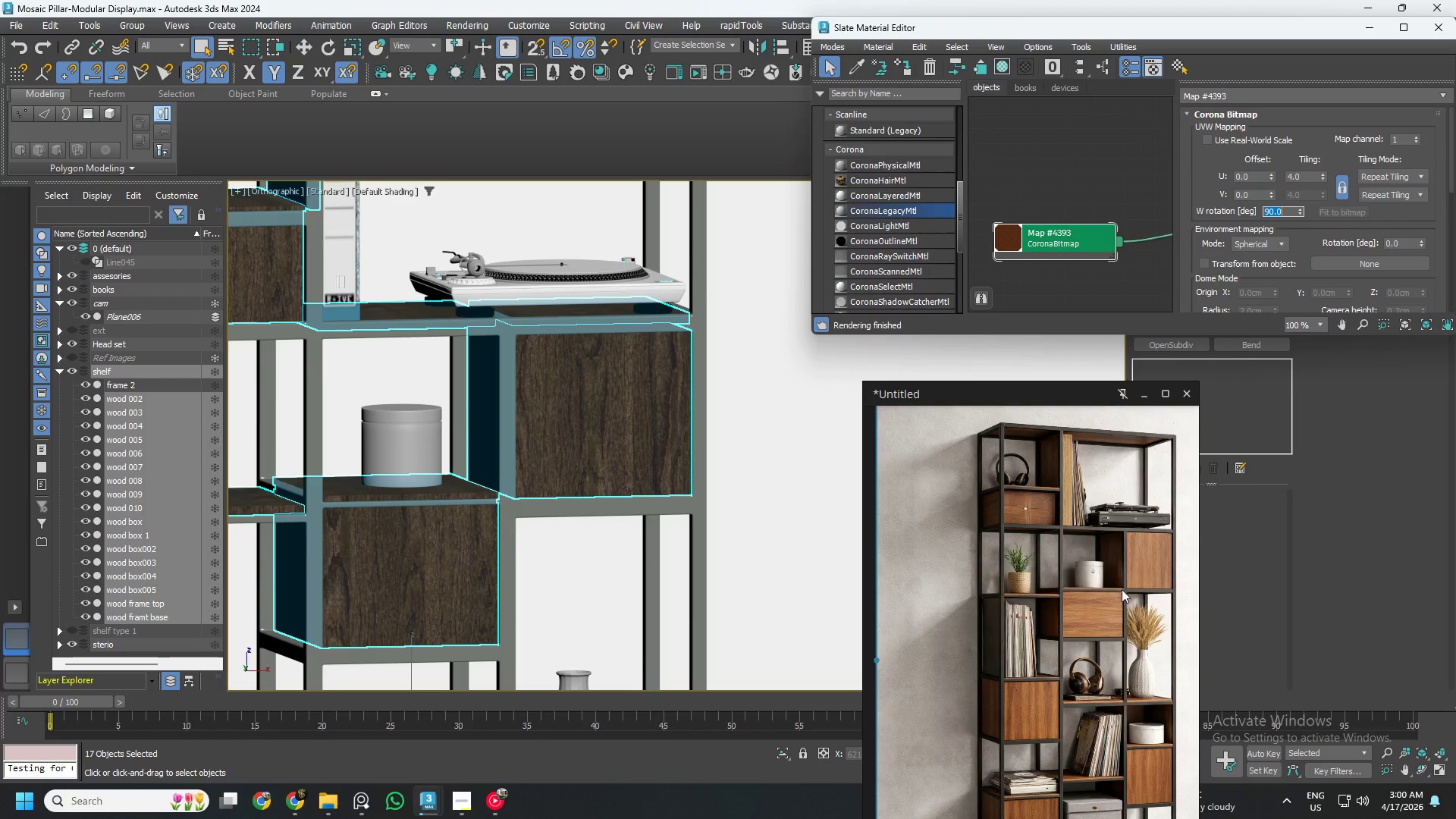 
scroll: coordinate [1087, 616], scroll_direction: up, amount: 5.0
 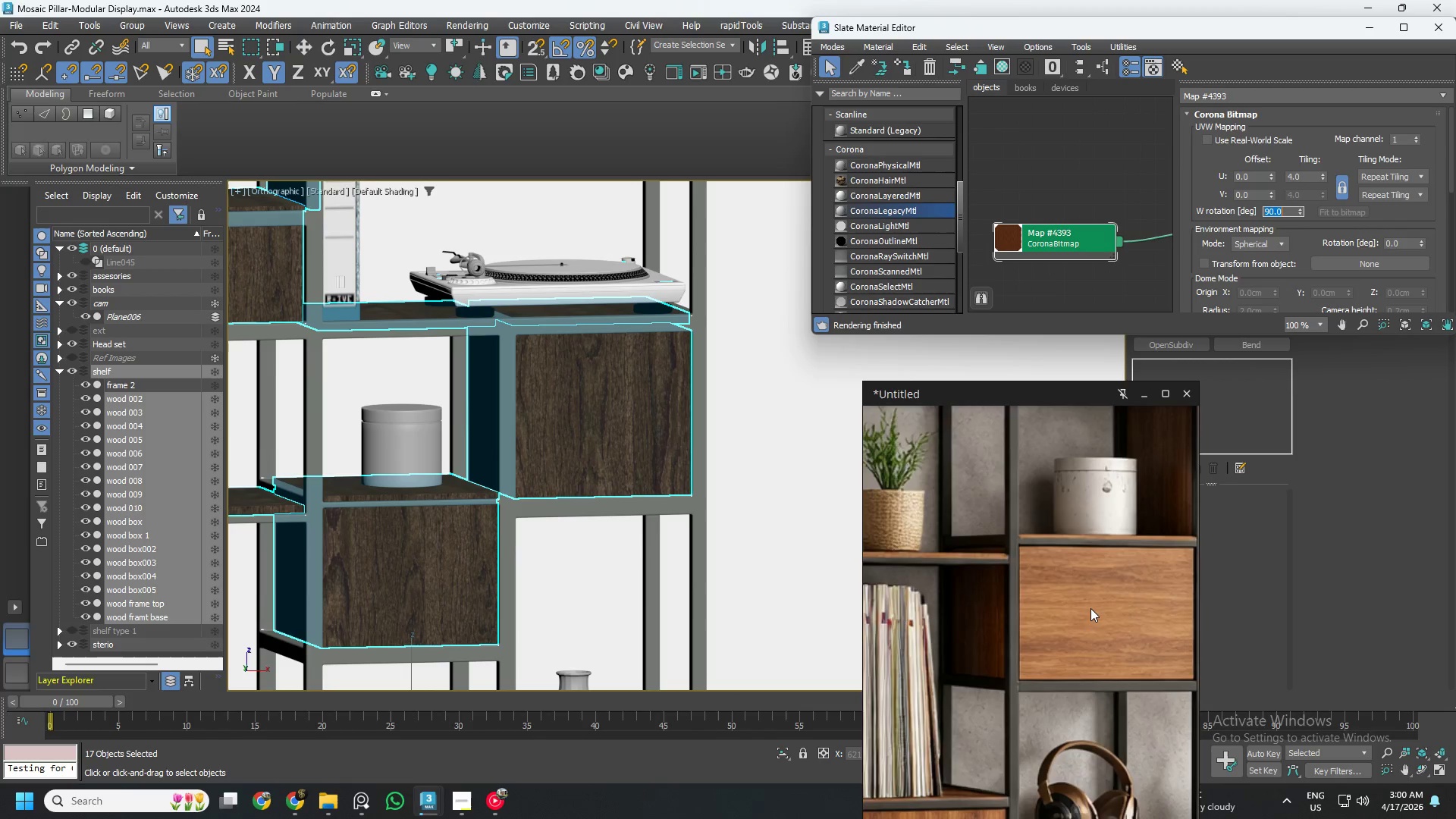 
scroll: coordinate [552, 515], scroll_direction: down, amount: 6.0
 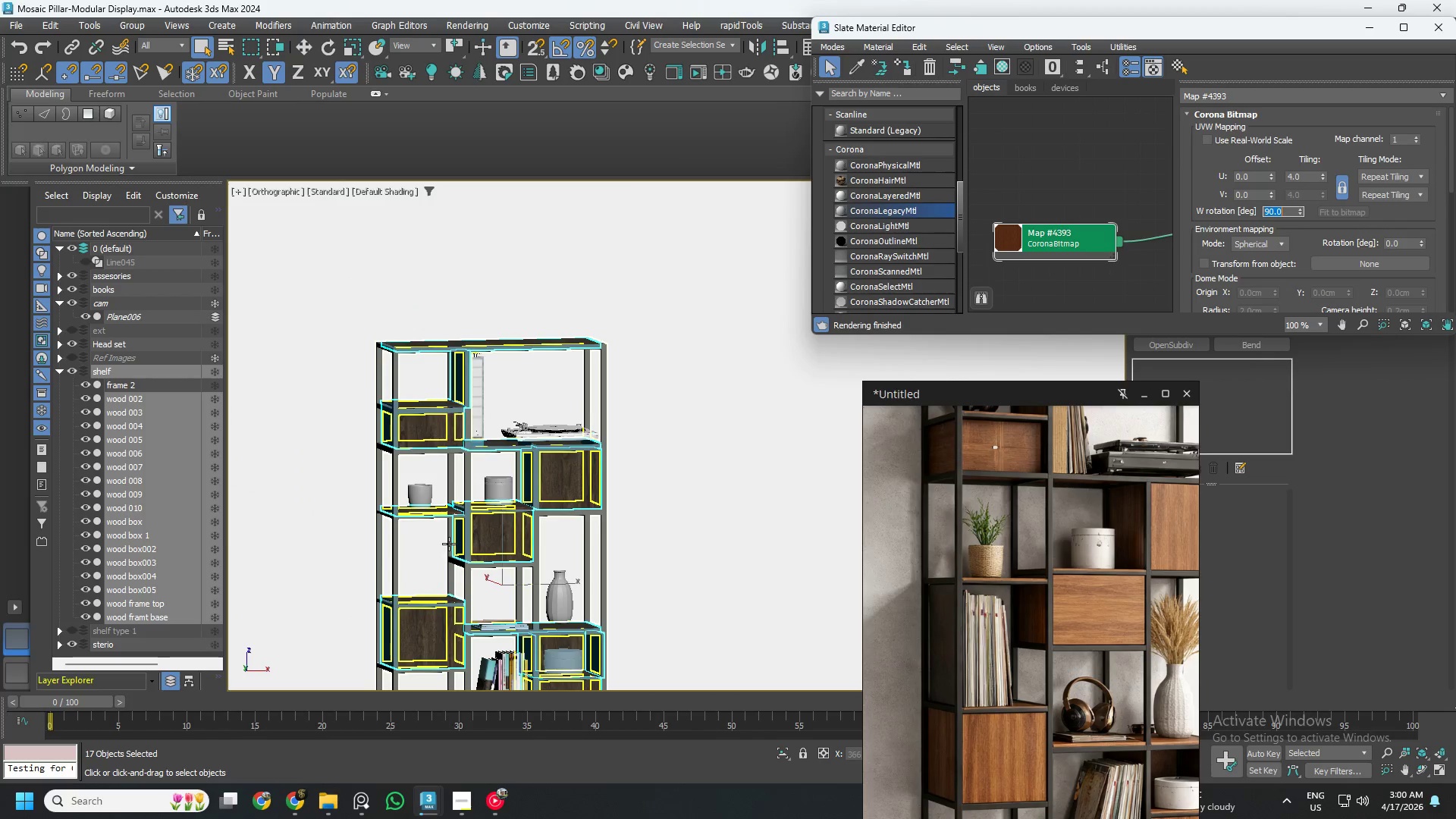 
left_click([494, 526])
 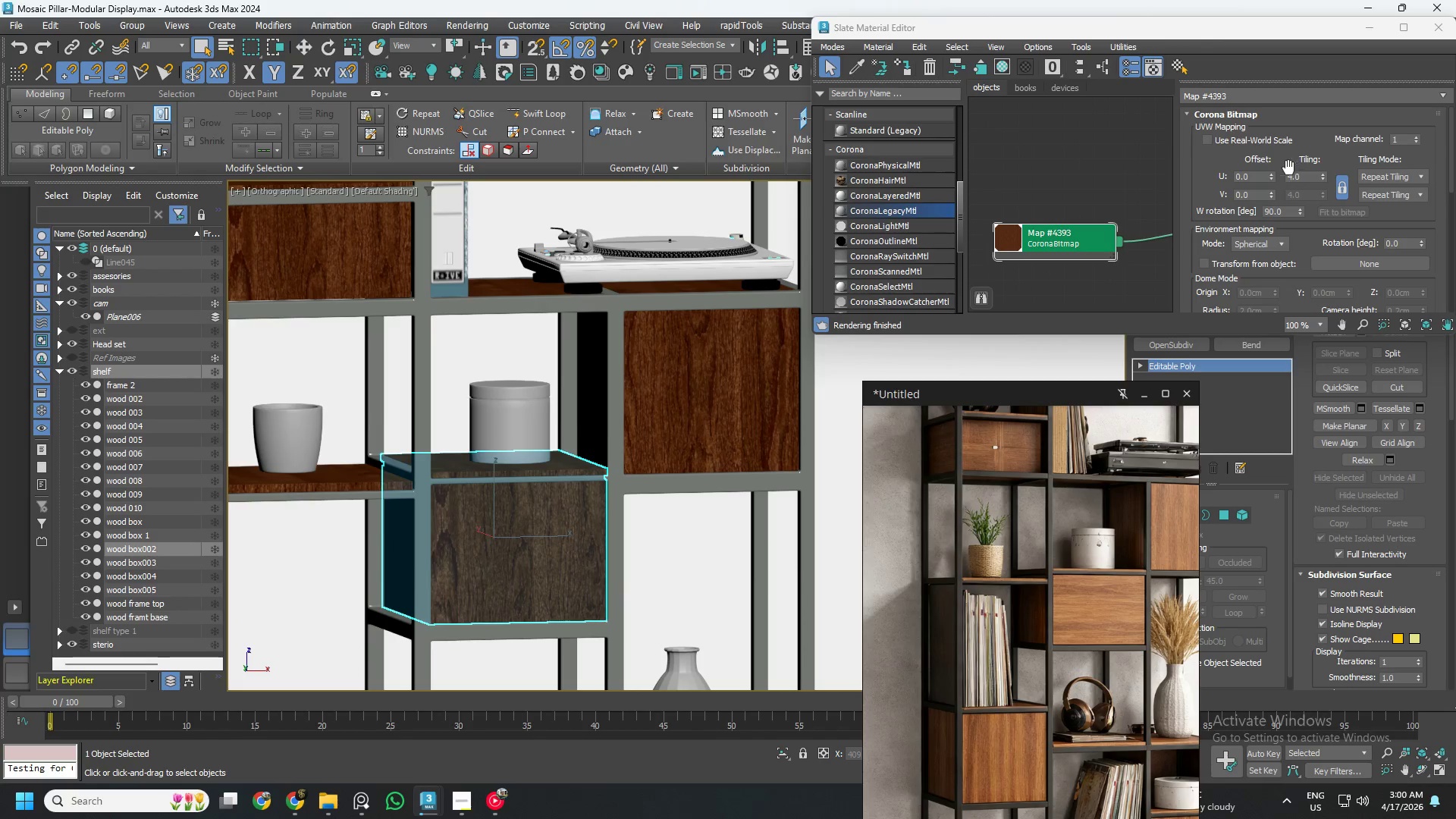 
scroll: coordinate [493, 528], scroll_direction: up, amount: 3.0
 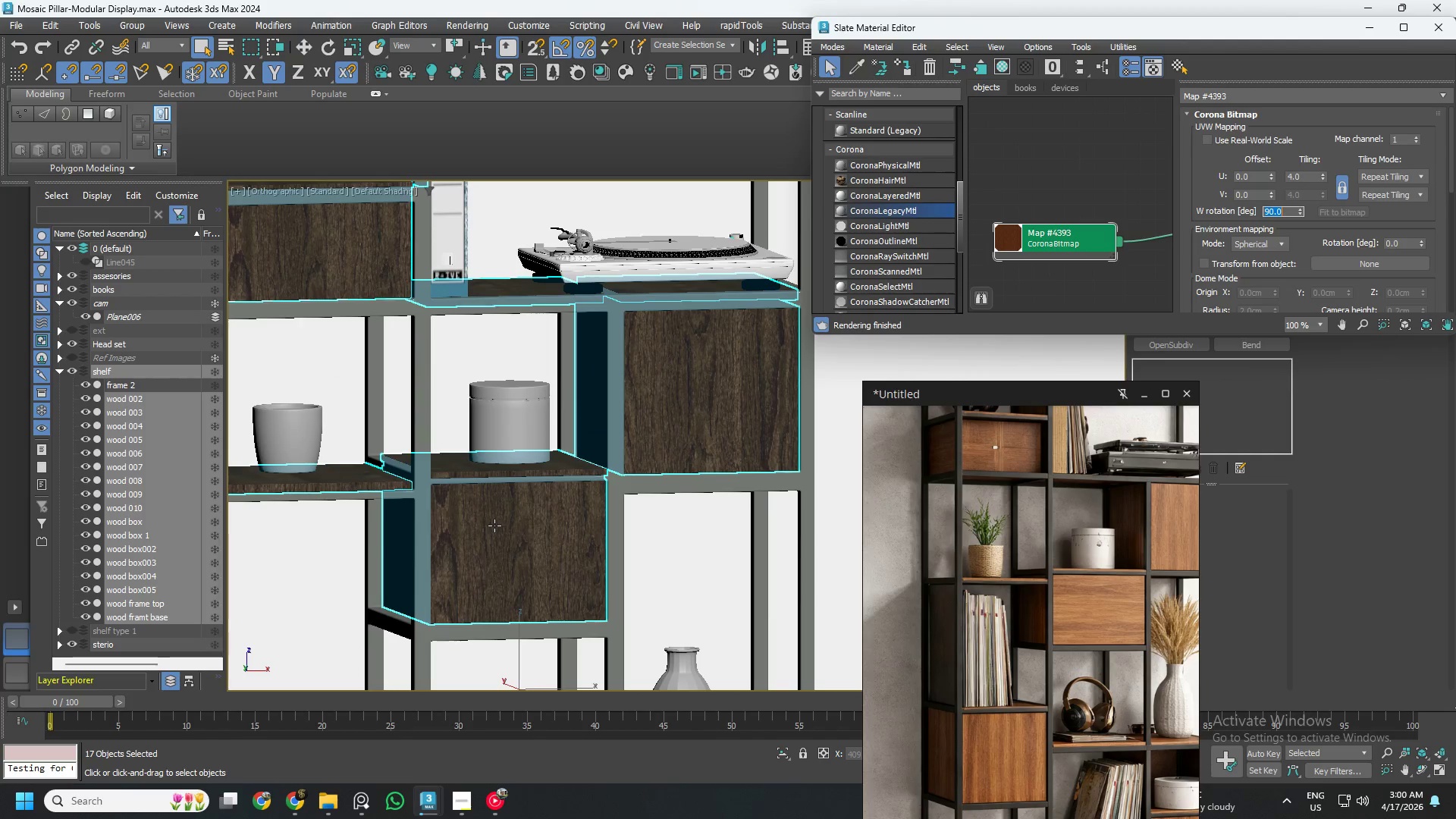 
scroll: coordinate [1078, 221], scroll_direction: down, amount: 3.0
 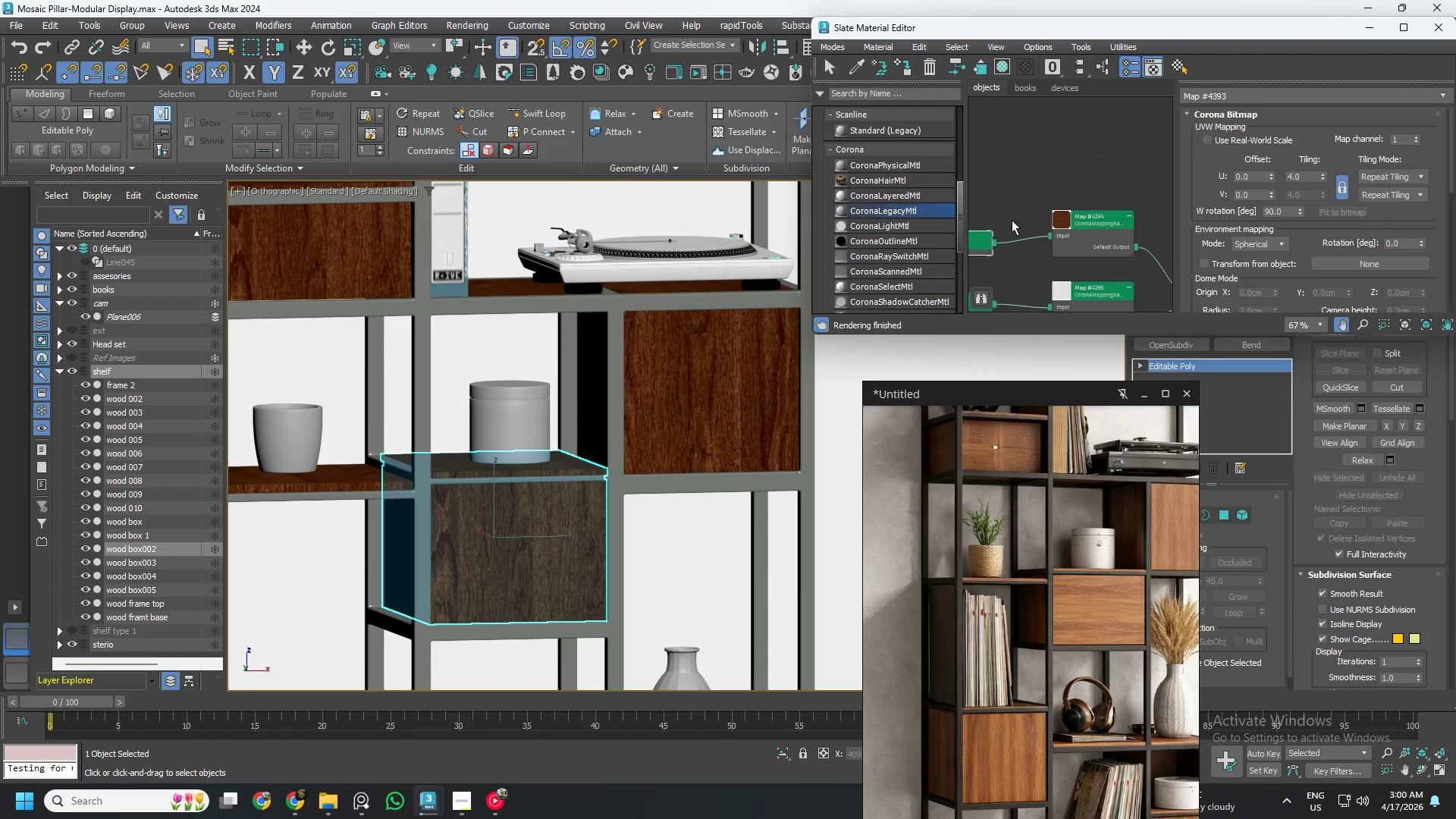 
left_click([1103, 232])
 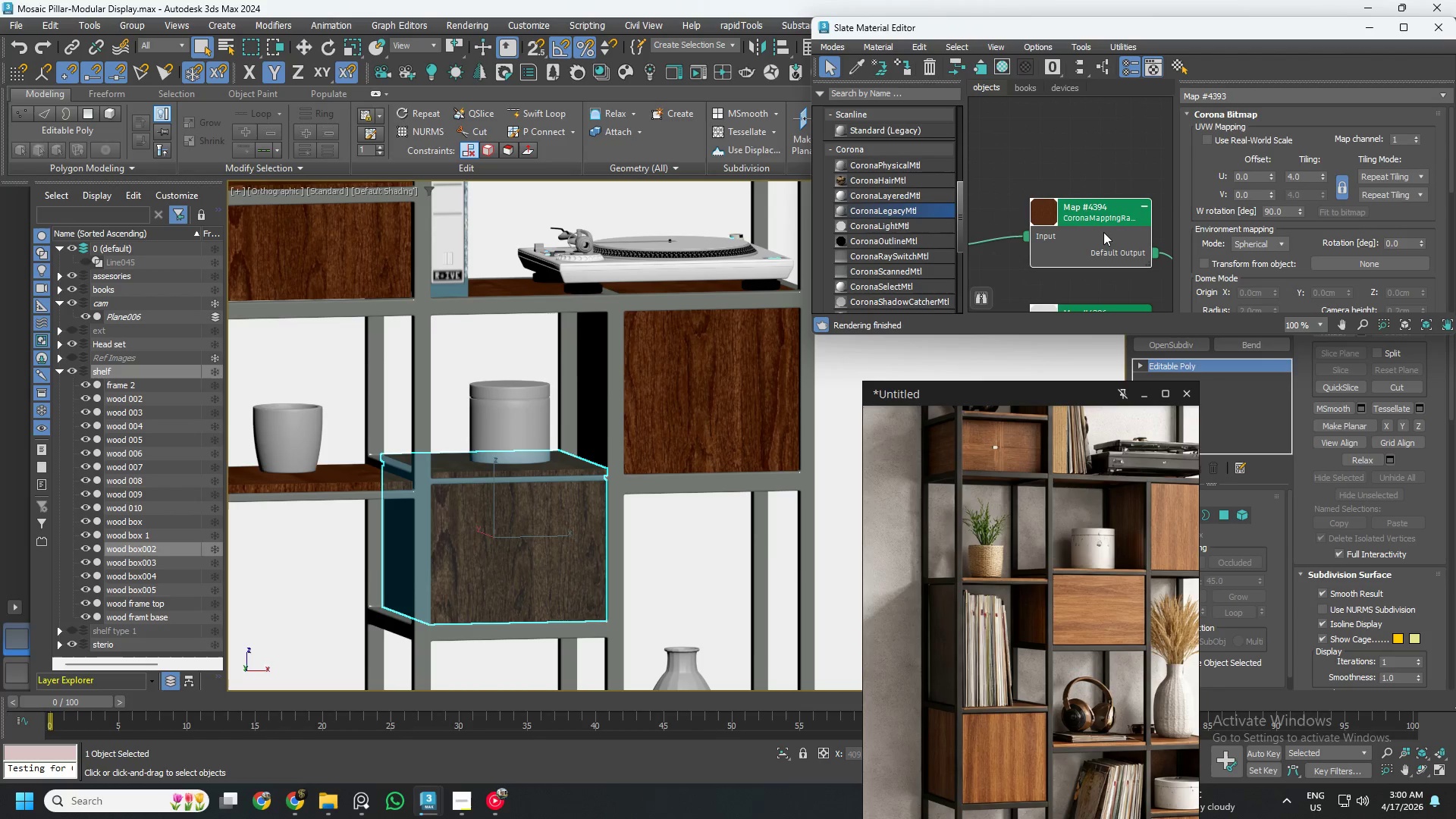 
scroll: coordinate [1097, 237], scroll_direction: up, amount: 3.0
 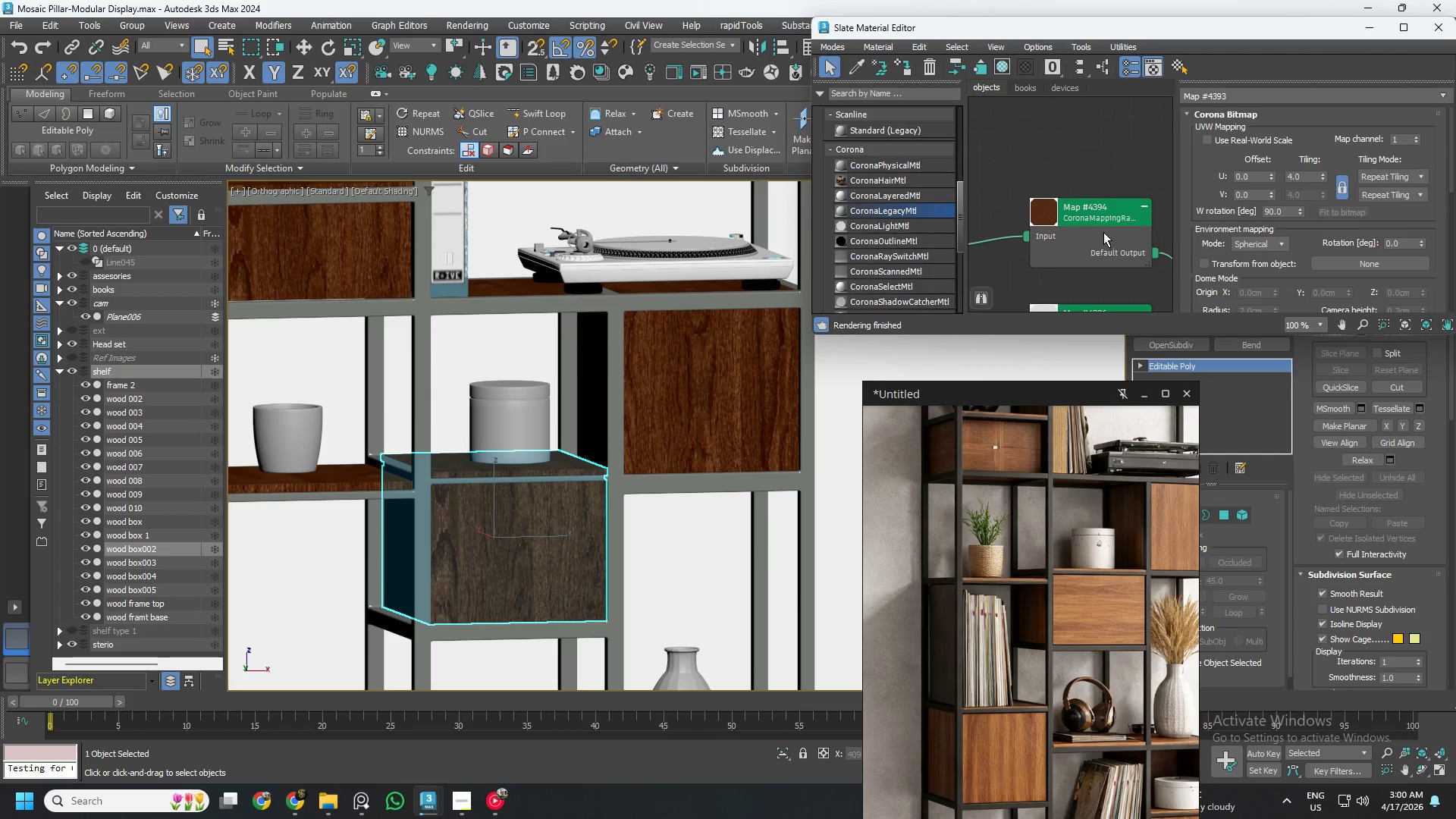 
right_click([1103, 231])
 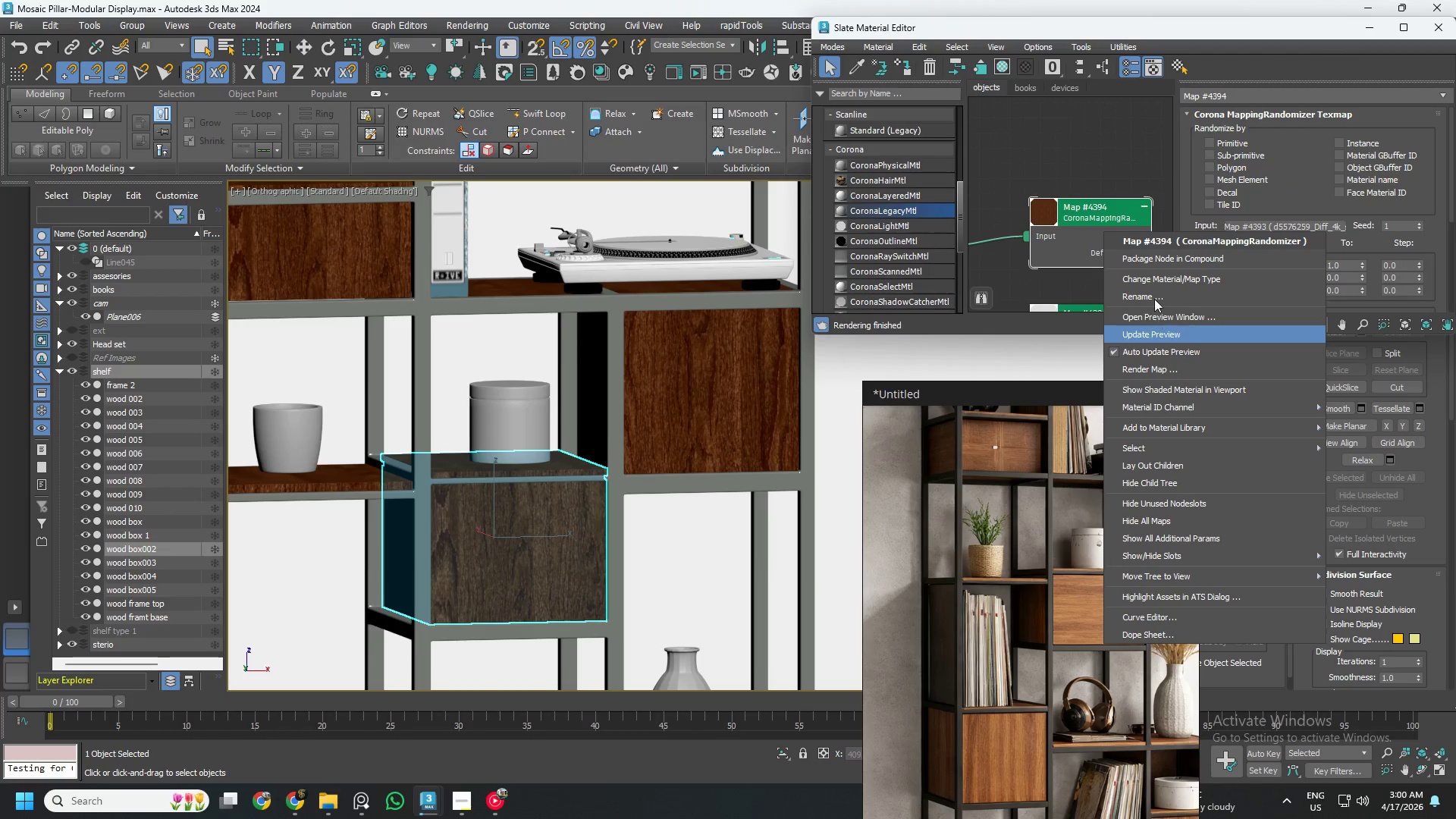 
left_click([1160, 272])
 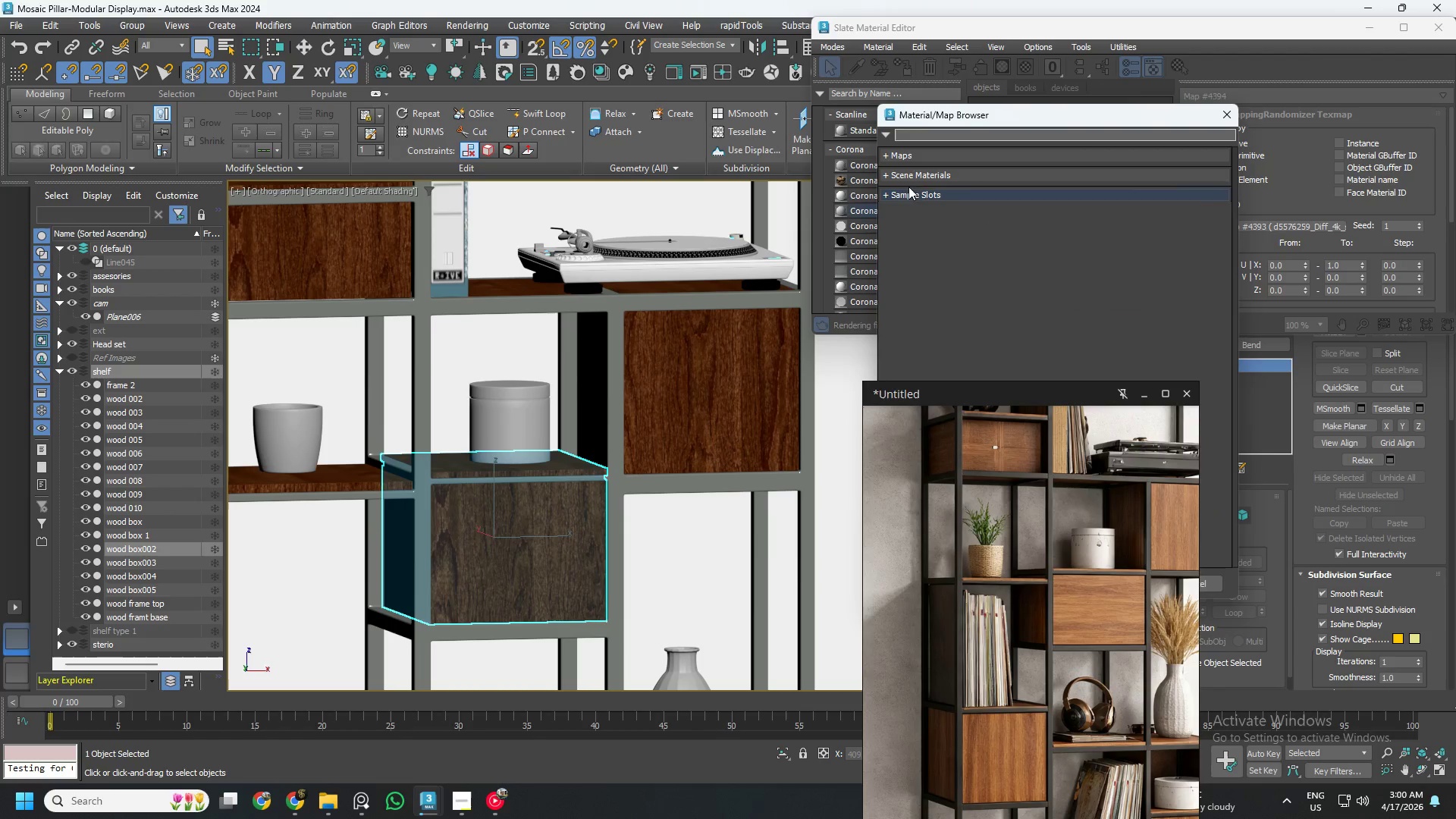 
left_click([894, 155])
 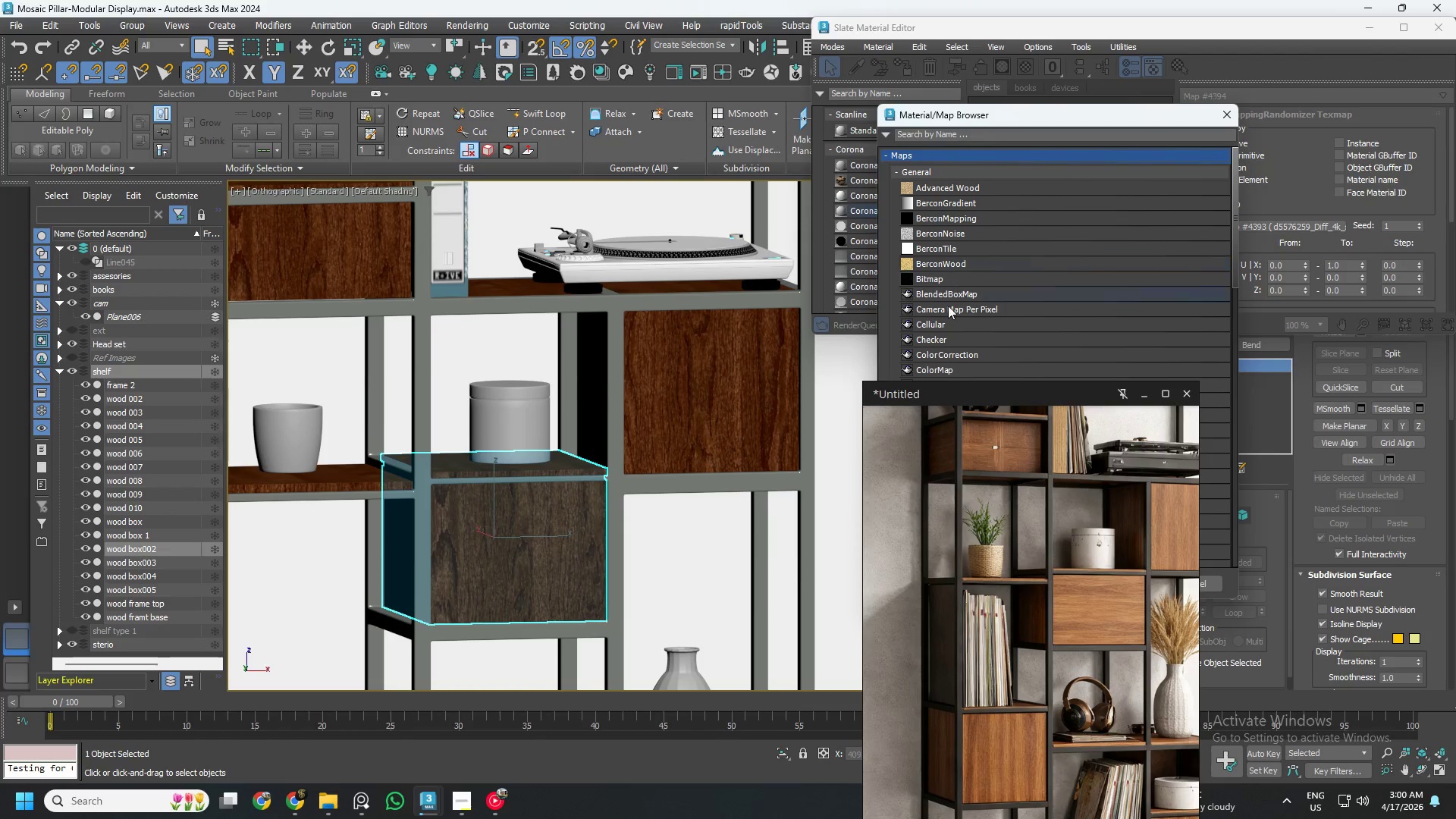 
left_click([947, 356])
 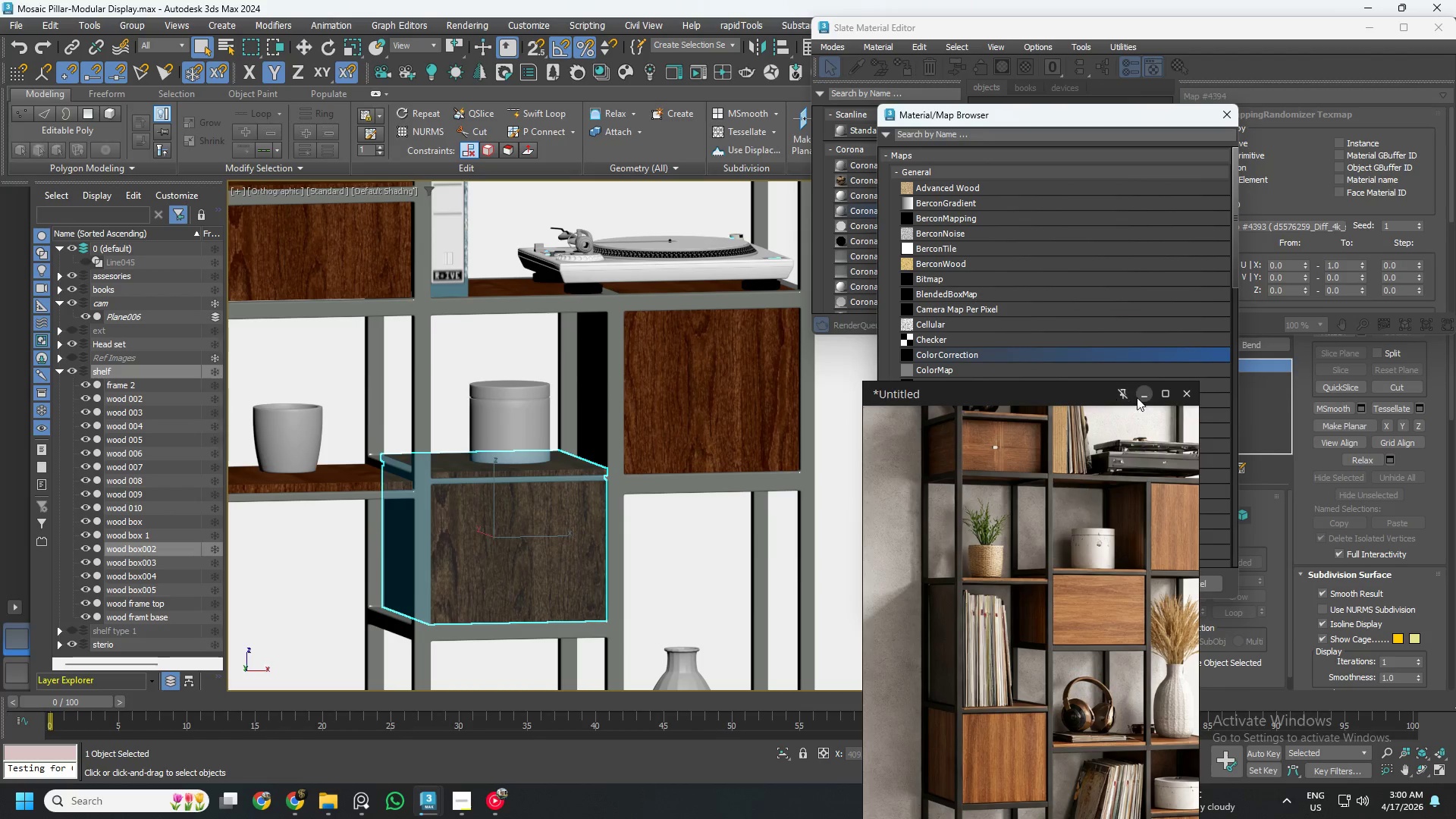 
left_click([1142, 395])
 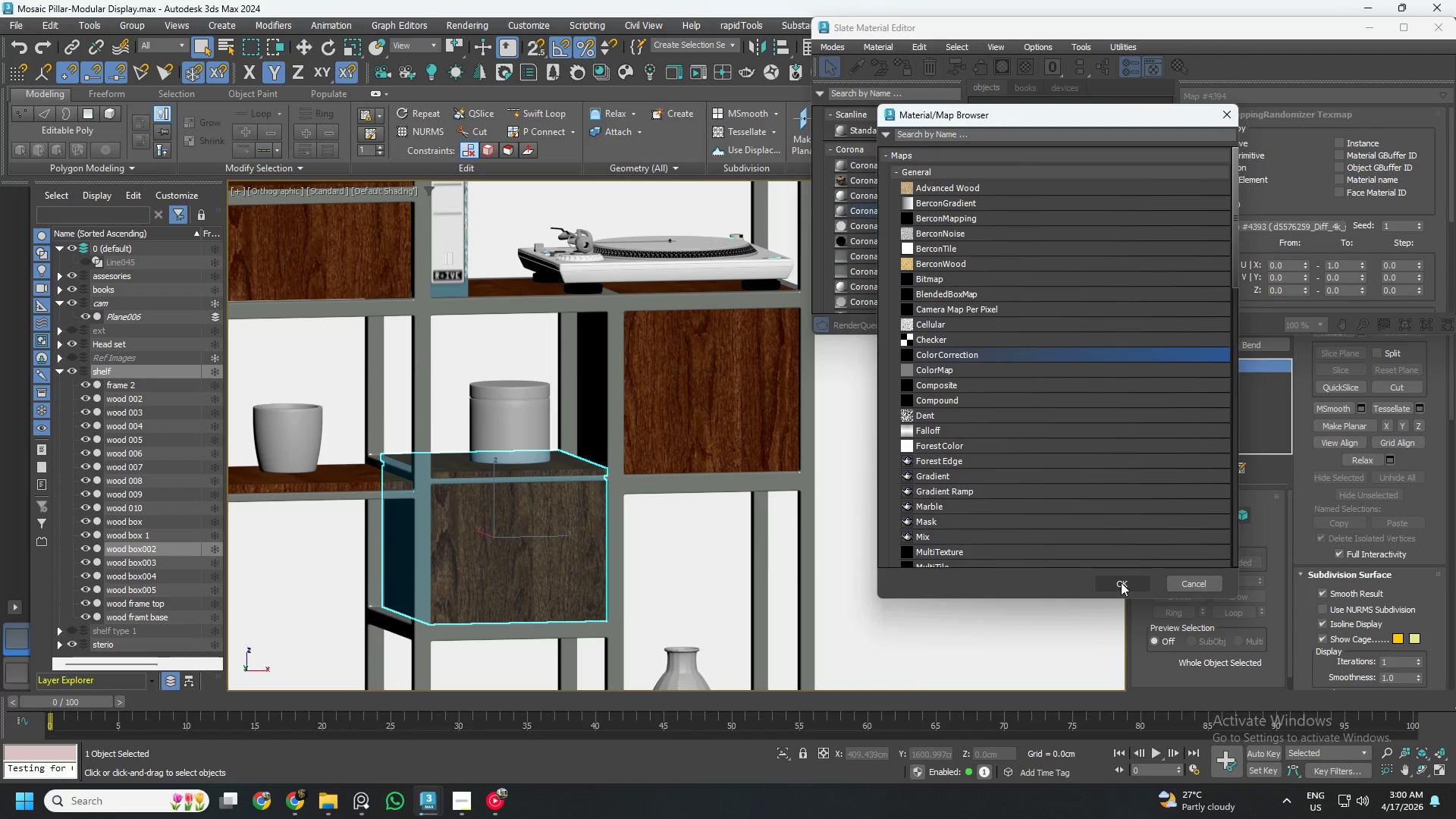 
left_click([1121, 582])
 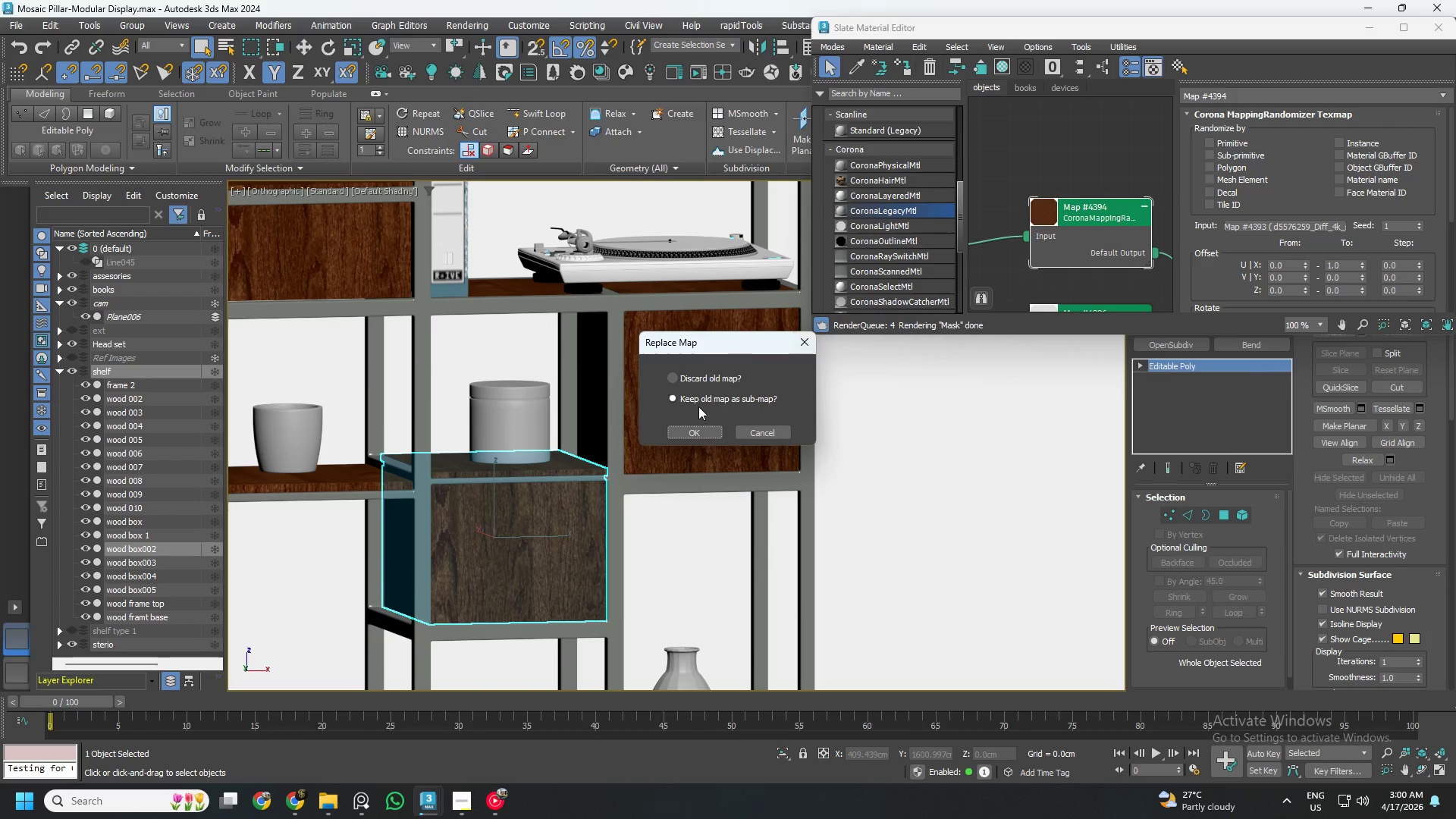 
left_click([679, 381])
 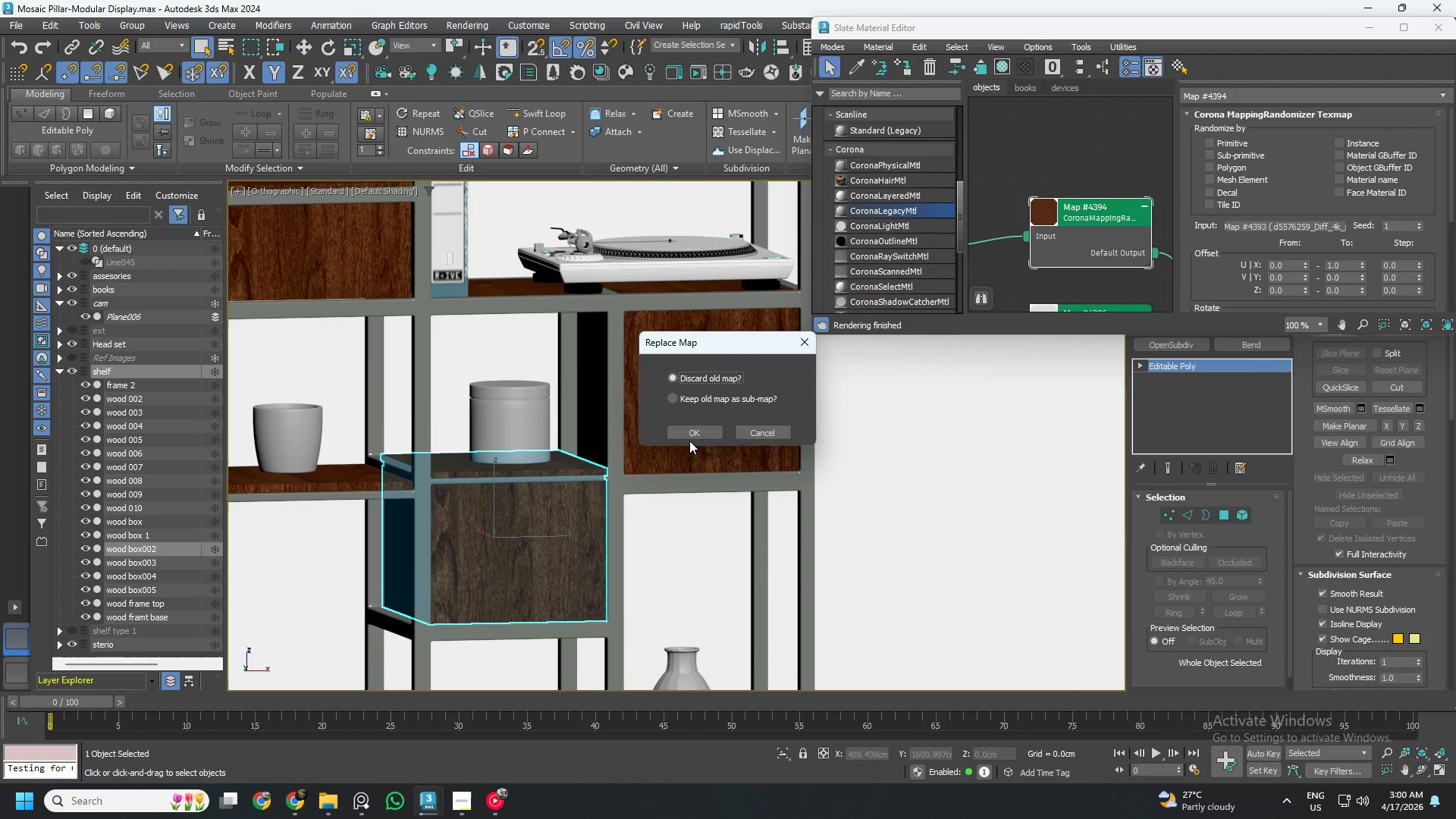 
double_click([697, 431])
 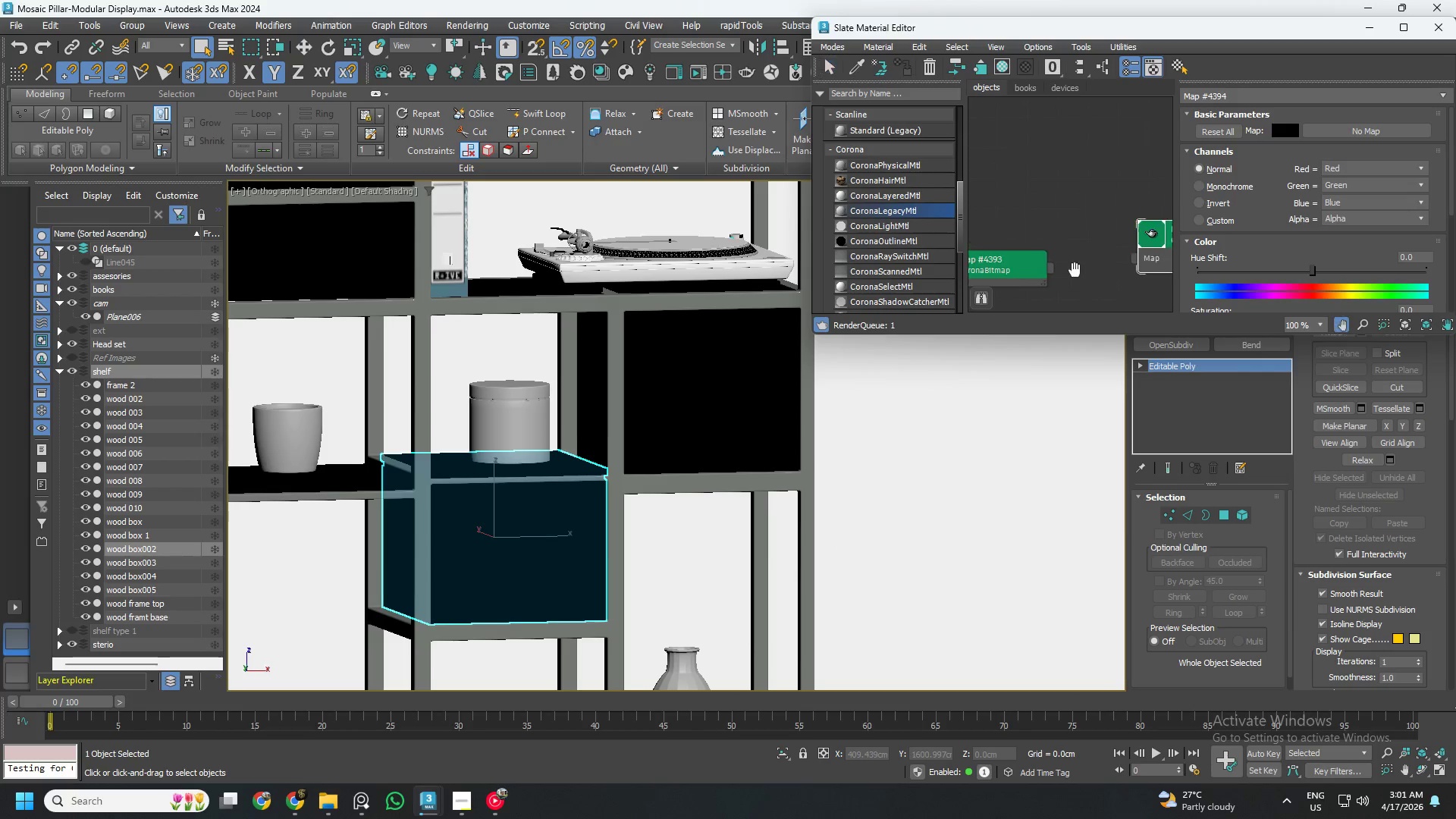 
left_click_drag(start_coordinate=[1056, 268], to_coordinate=[1136, 262])
 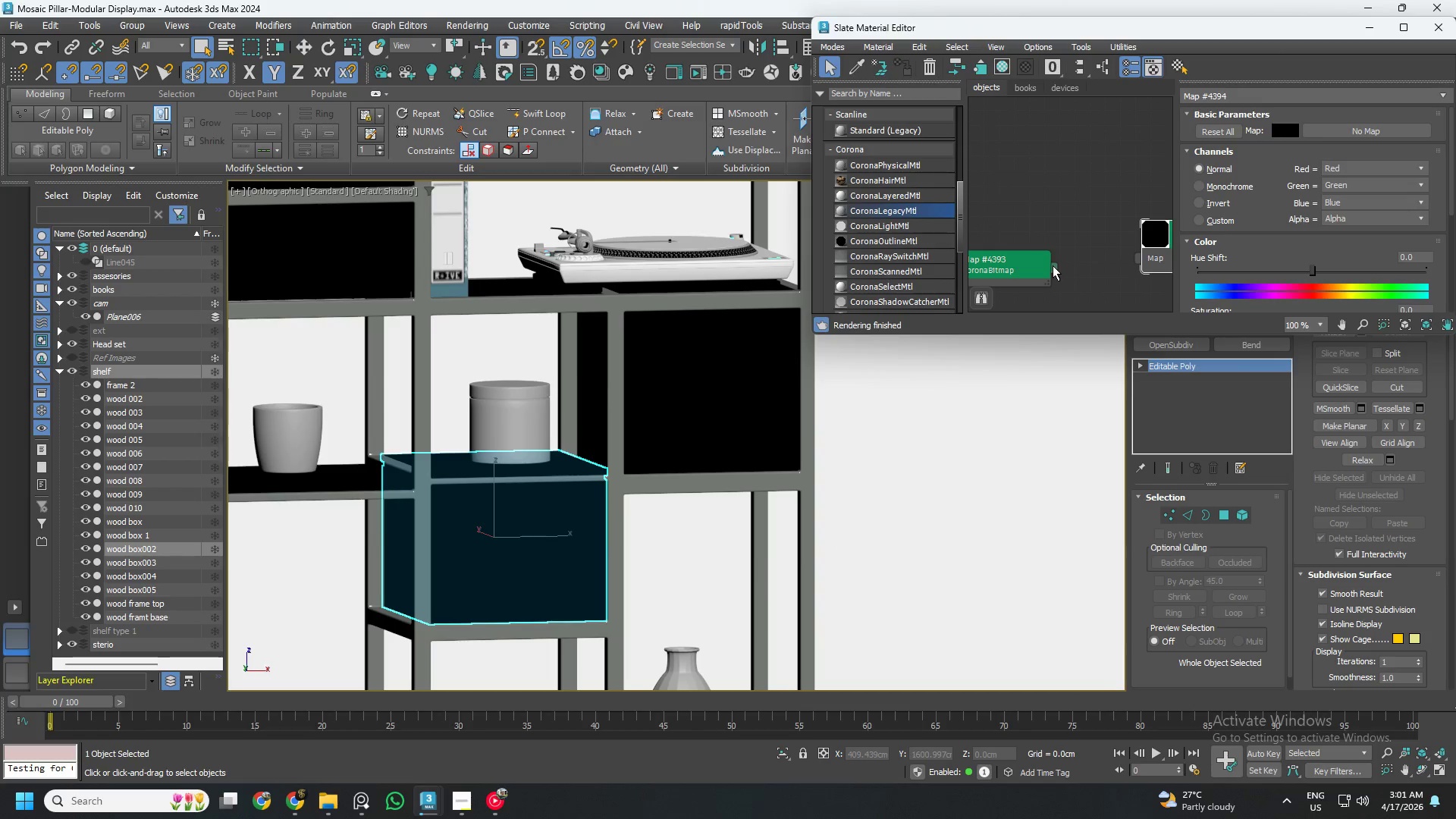 
left_click_drag(start_coordinate=[1053, 265], to_coordinate=[1146, 259])
 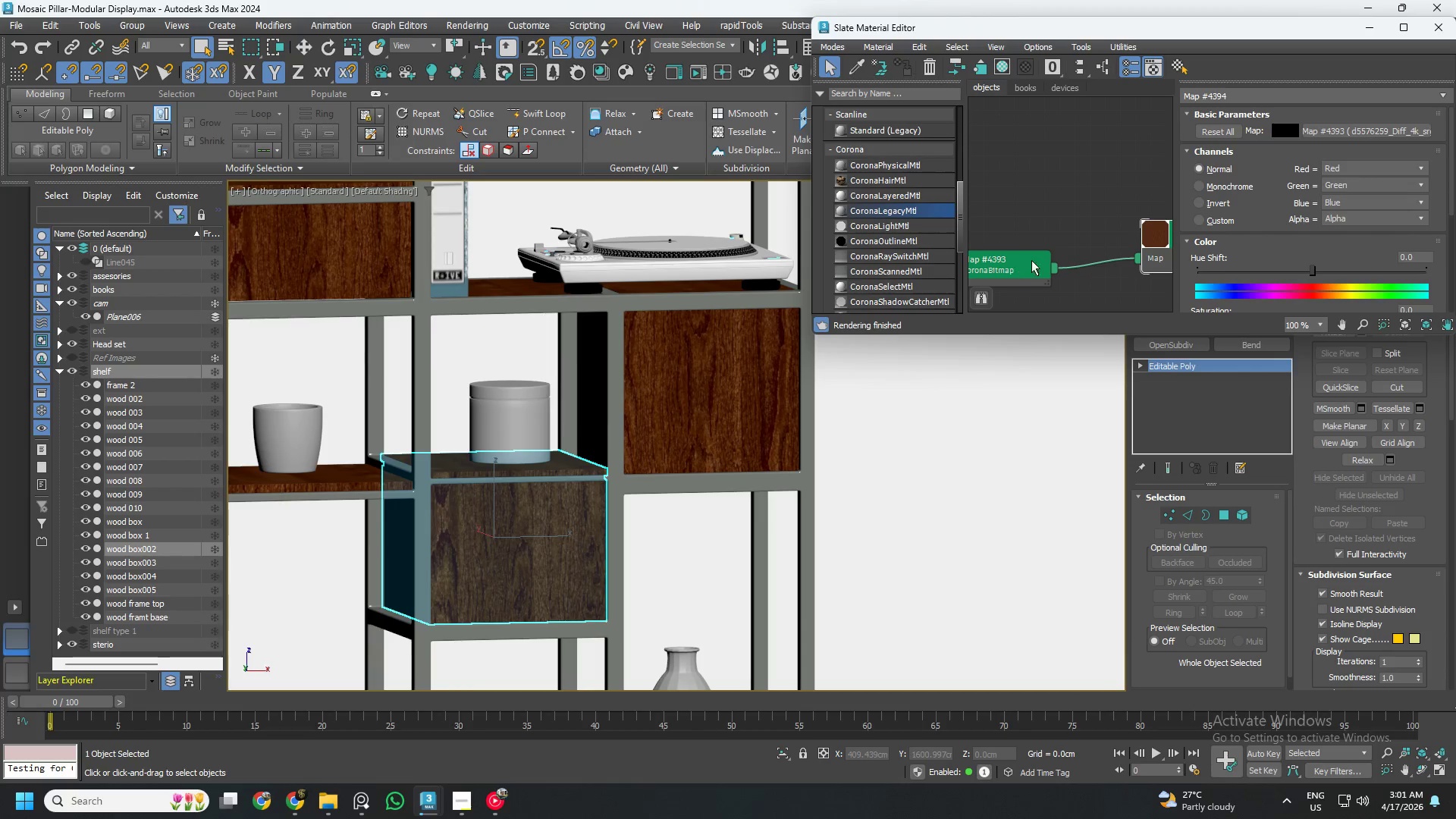 
scroll: coordinate [1093, 240], scroll_direction: down, amount: 4.0
 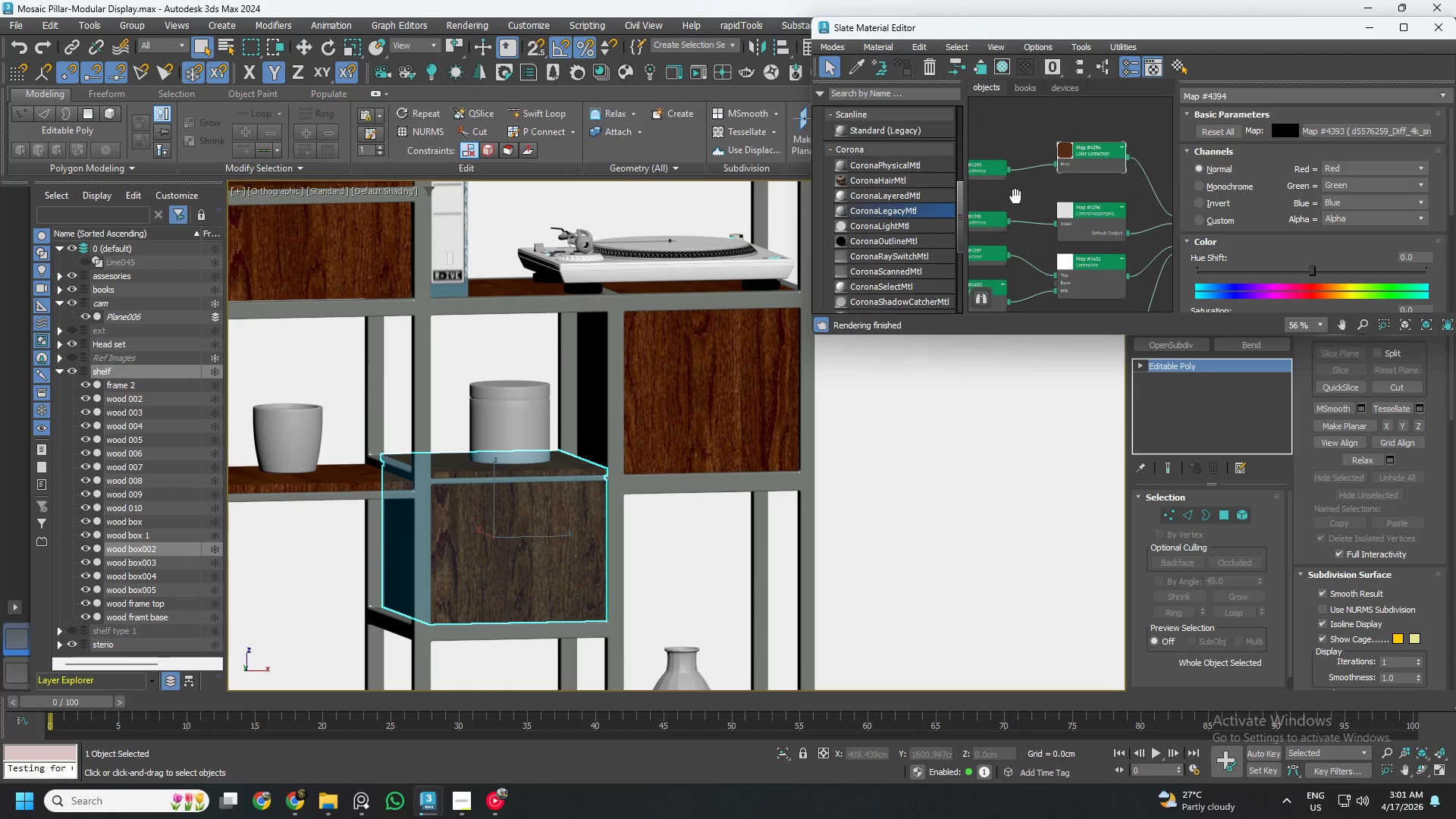 
wait(5.41)
 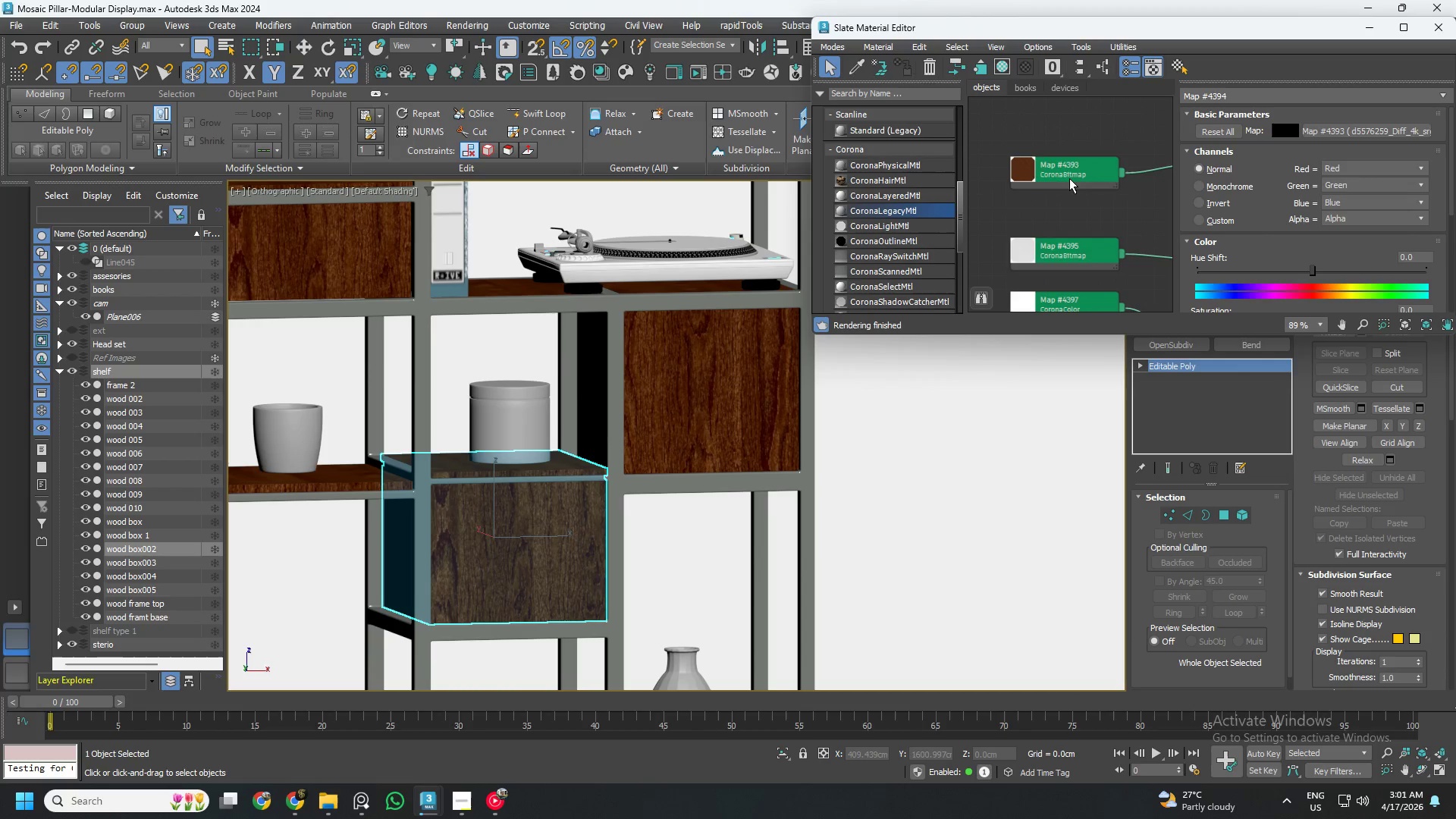 
left_click([1069, 178])
 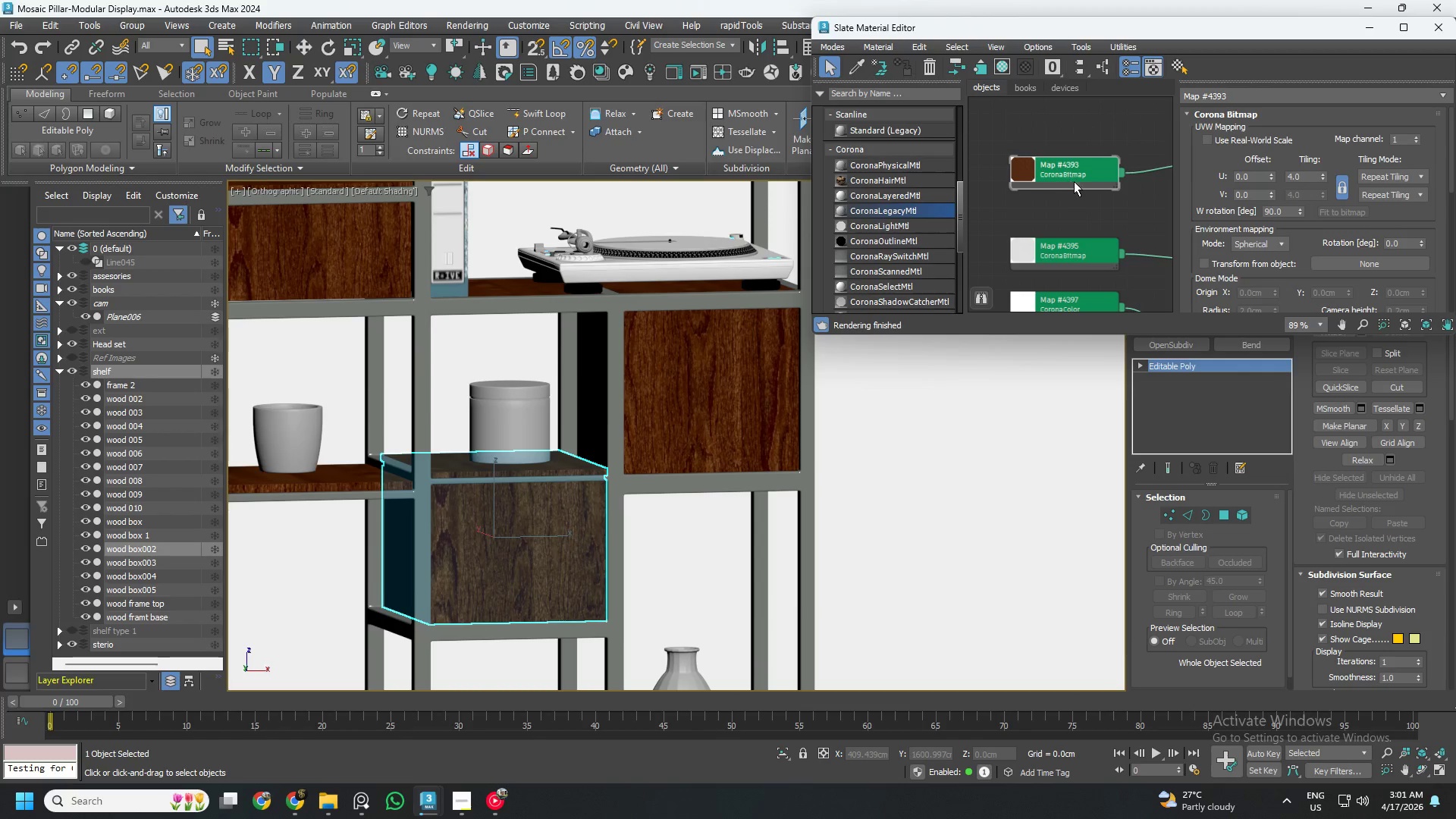 
scroll: coordinate [1069, 178], scroll_direction: up, amount: 3.0
 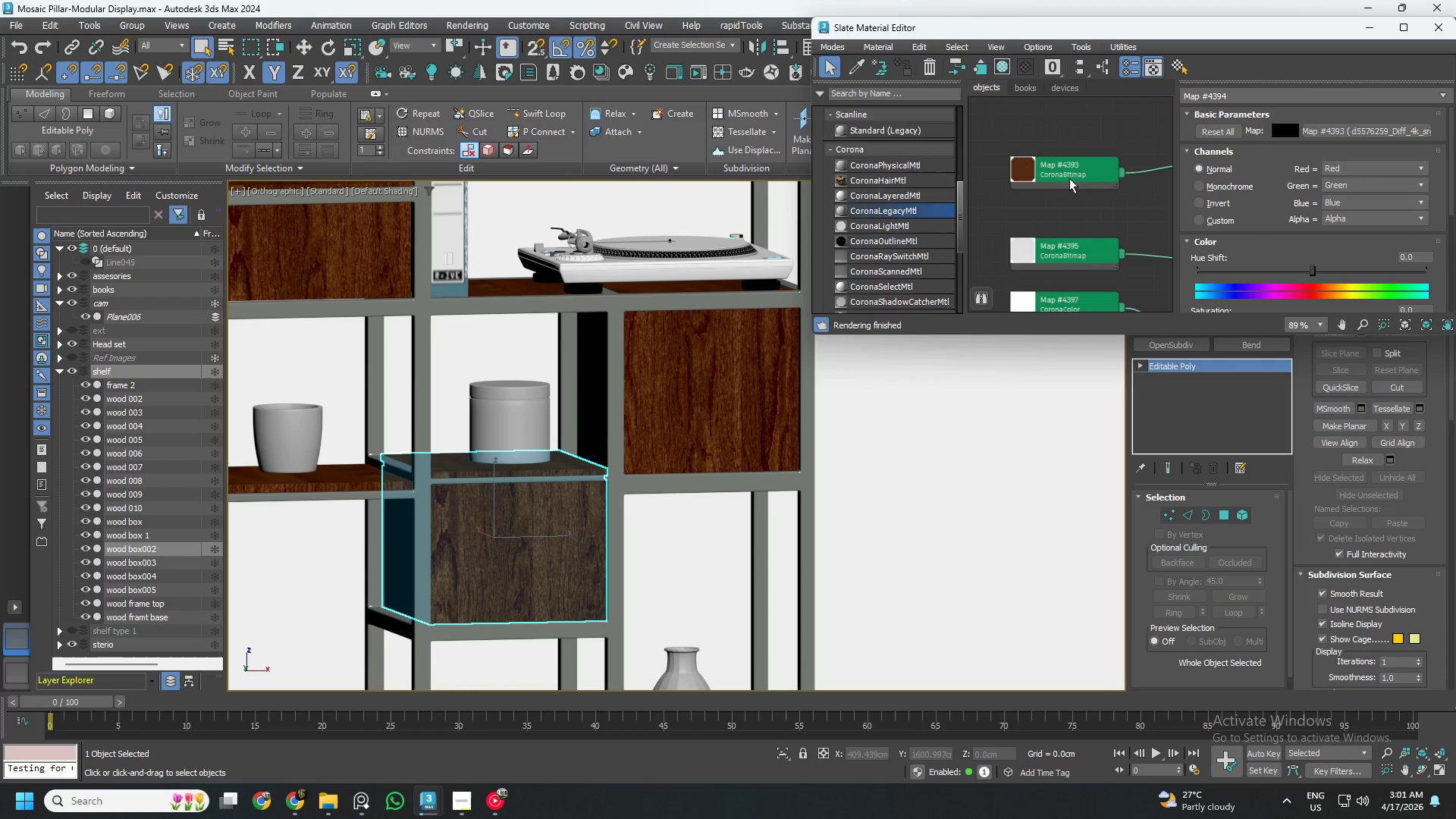 
scroll: coordinate [1079, 206], scroll_direction: down, amount: 2.0
 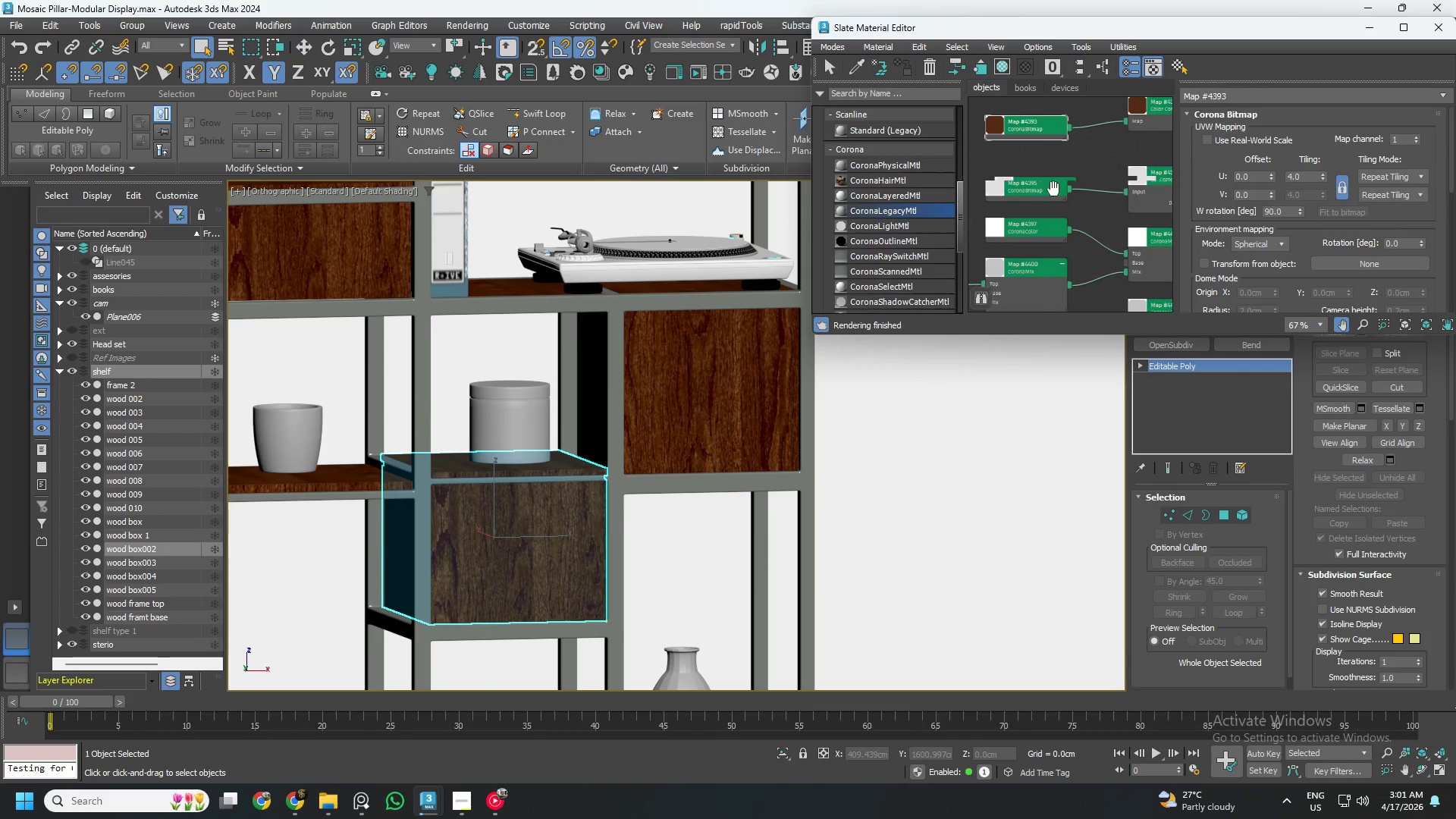 
left_click([1053, 184])
 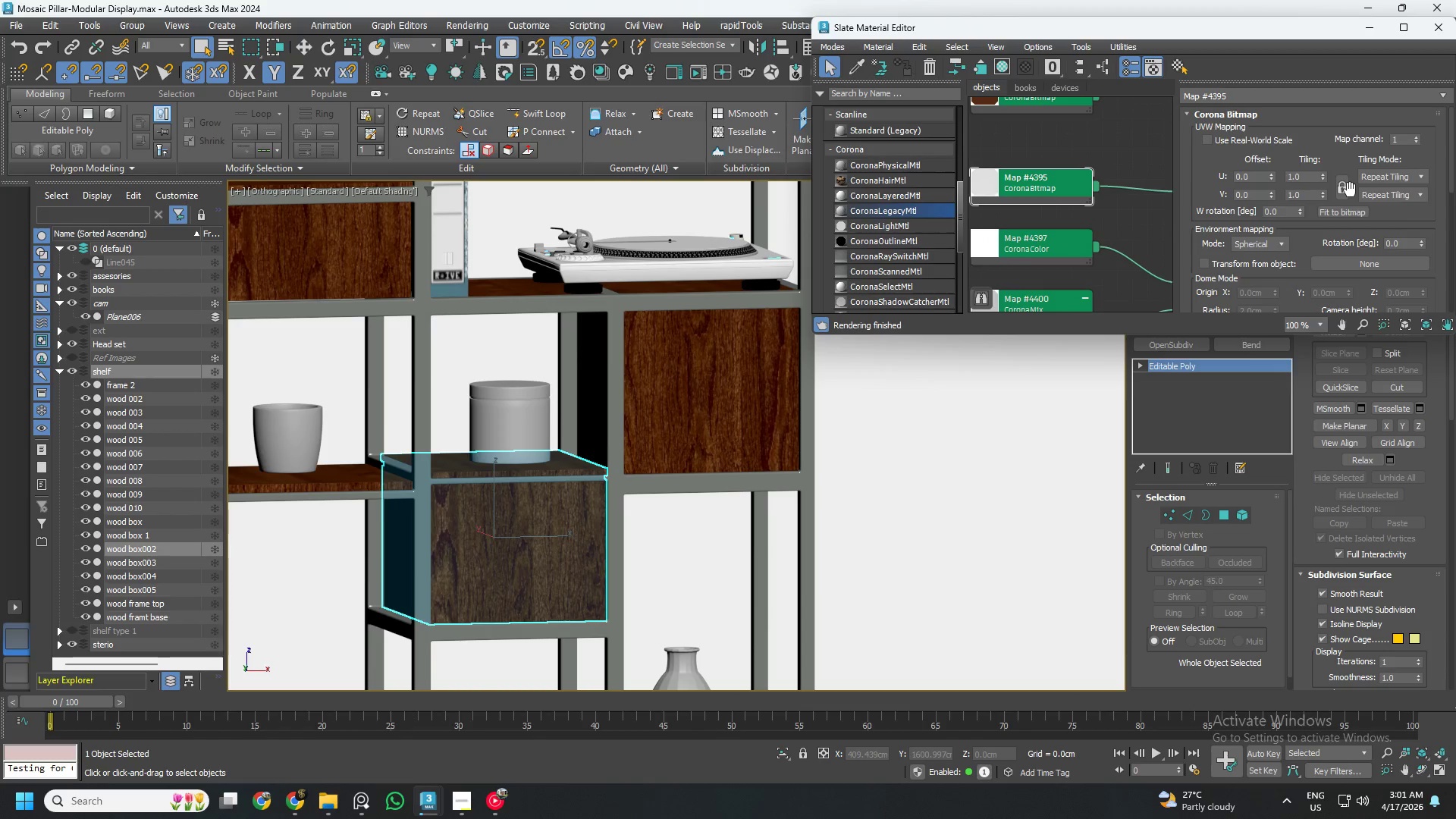 
scroll: coordinate [1055, 197], scroll_direction: up, amount: 3.0
 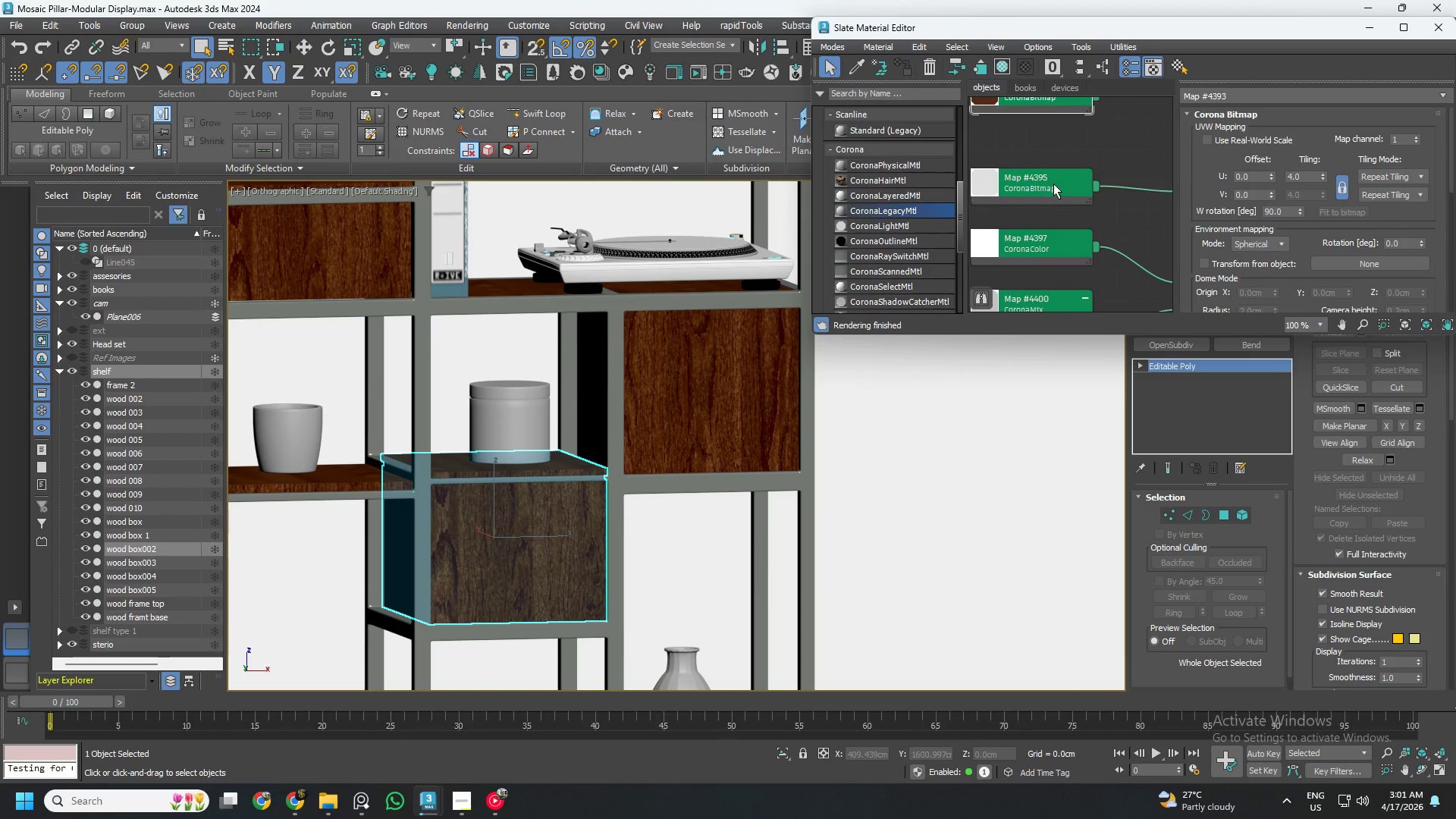 
left_click([1337, 186])
 